 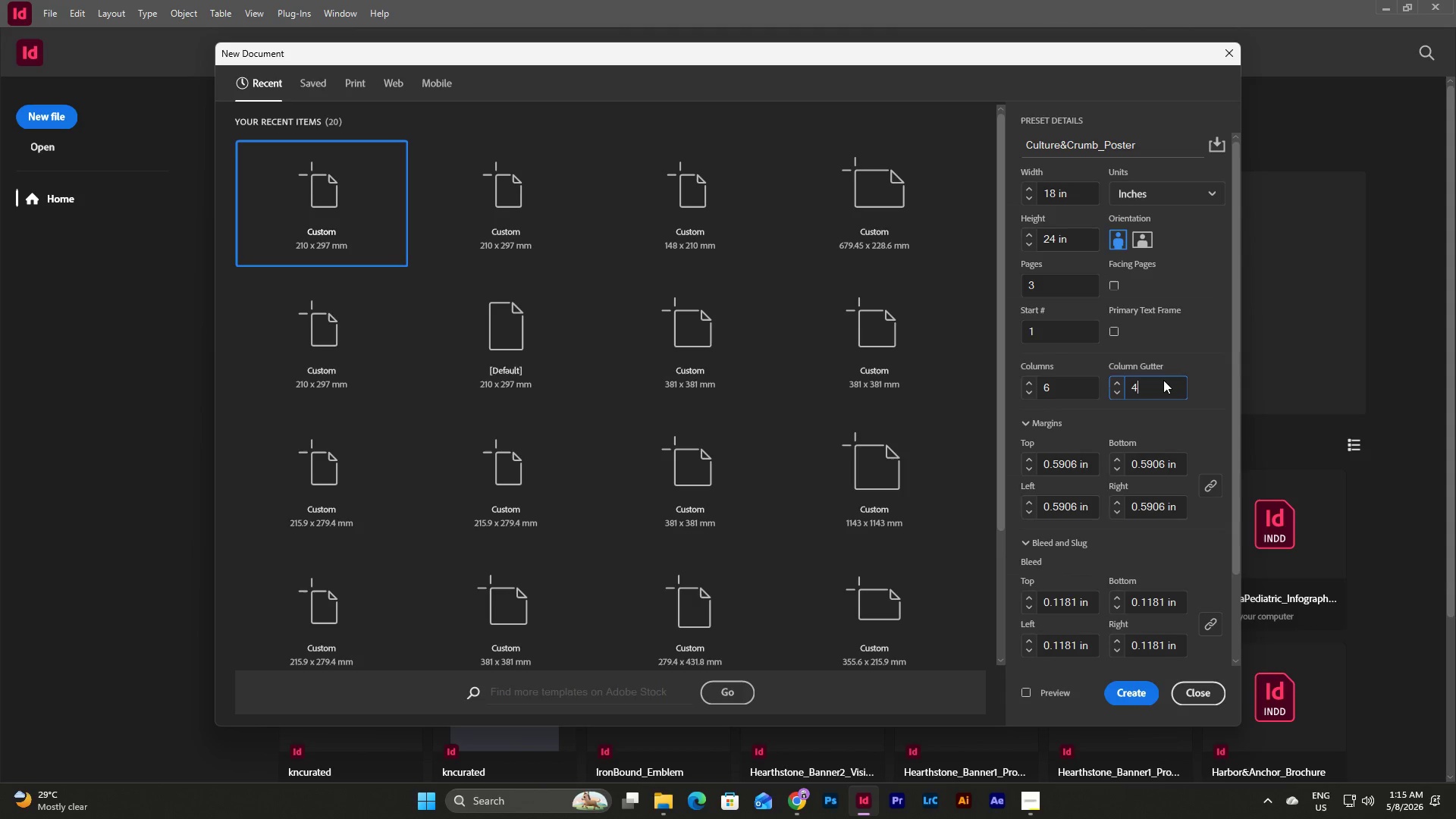 
key(Tab)
 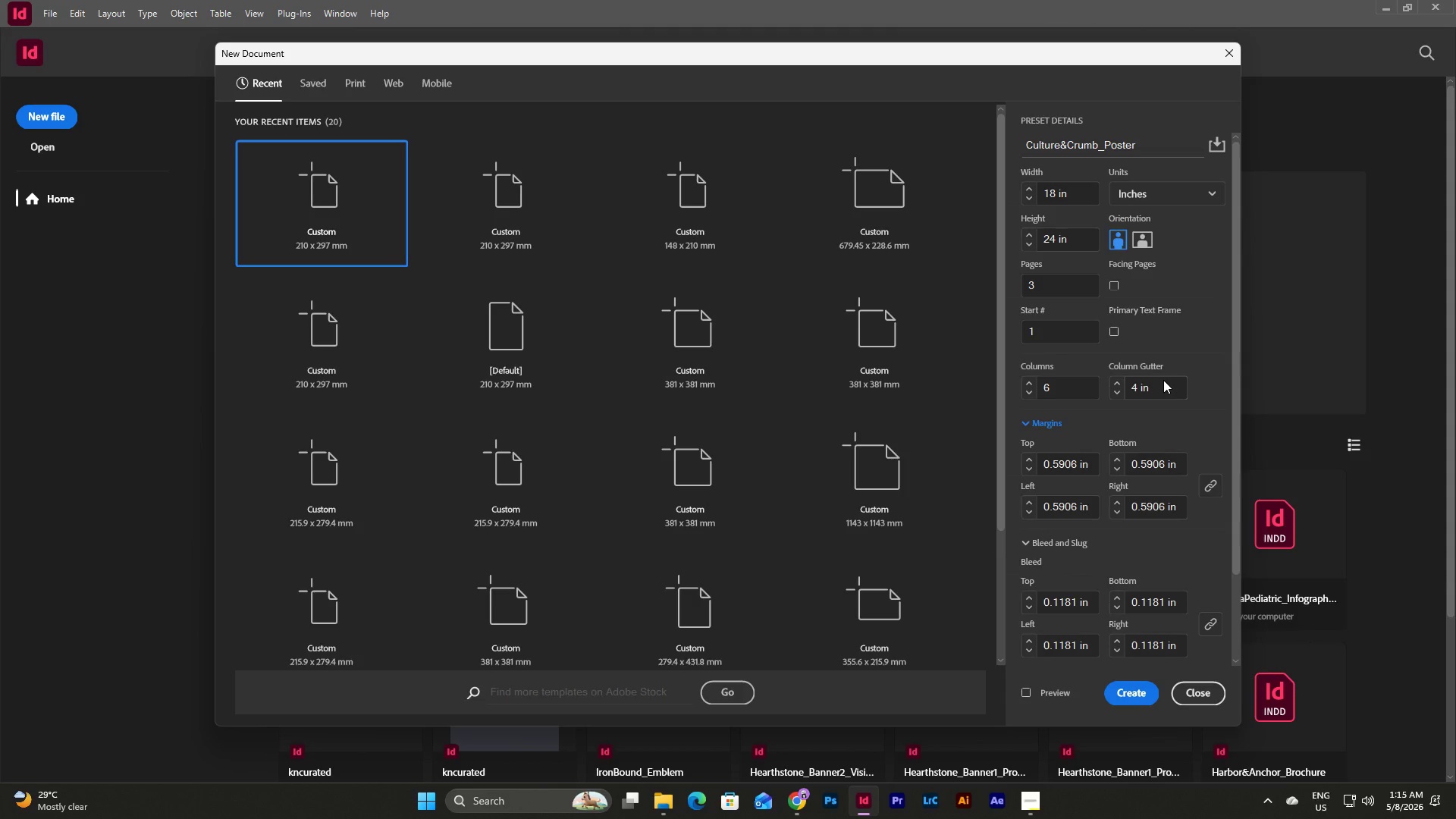 
key(Tab)
 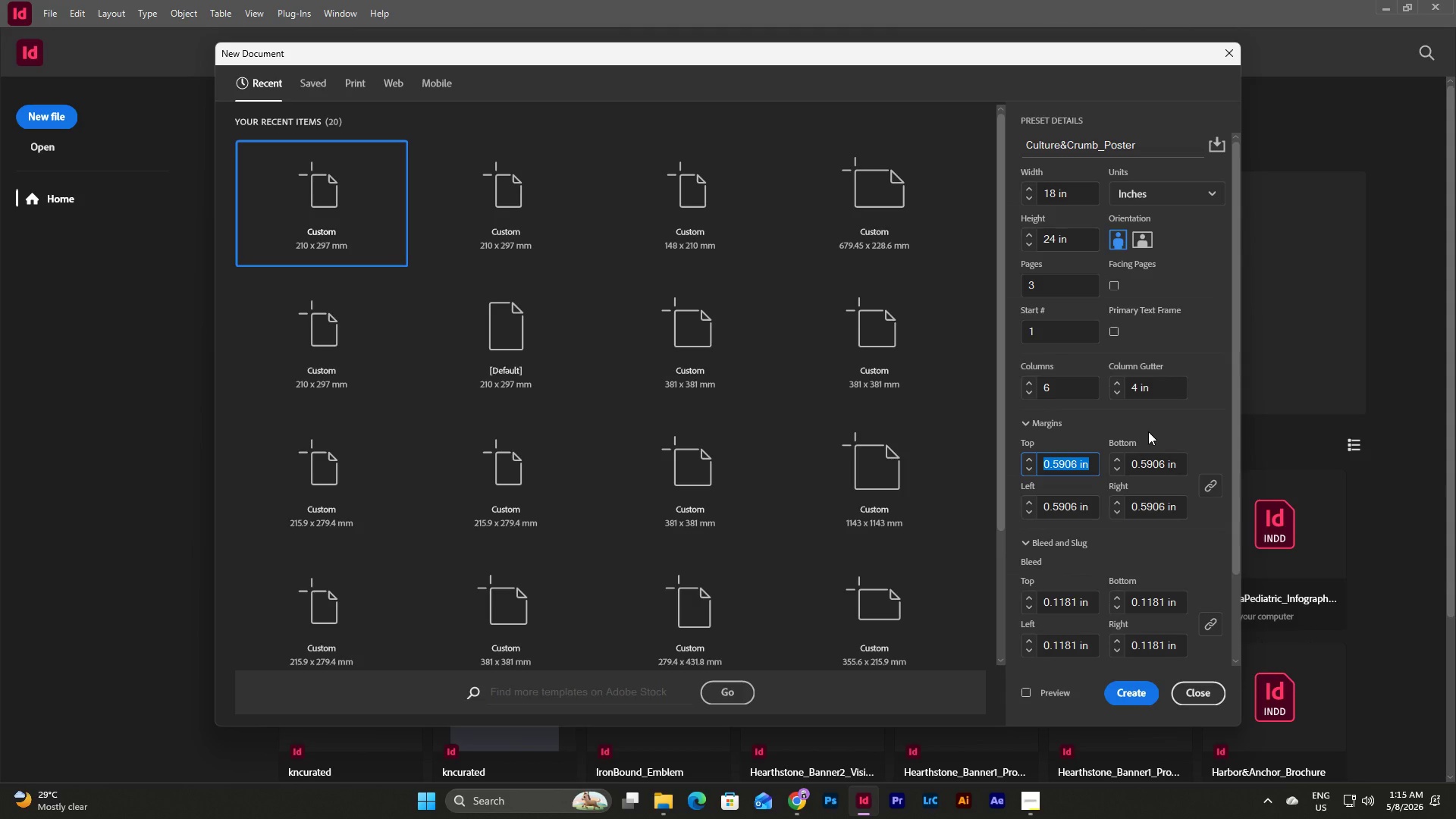 
key(Numpad0)
 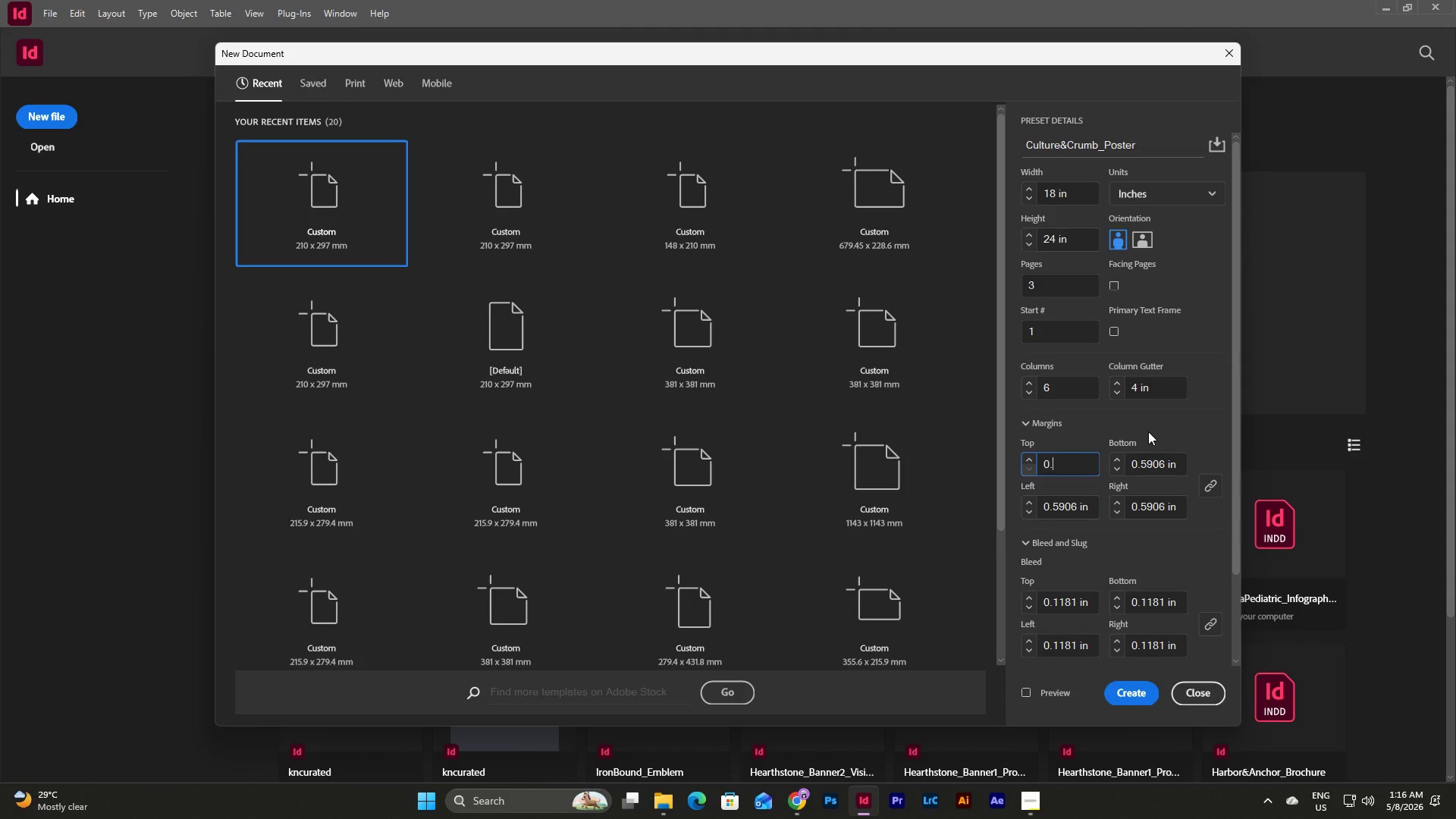 
key(NumpadDecimal)
 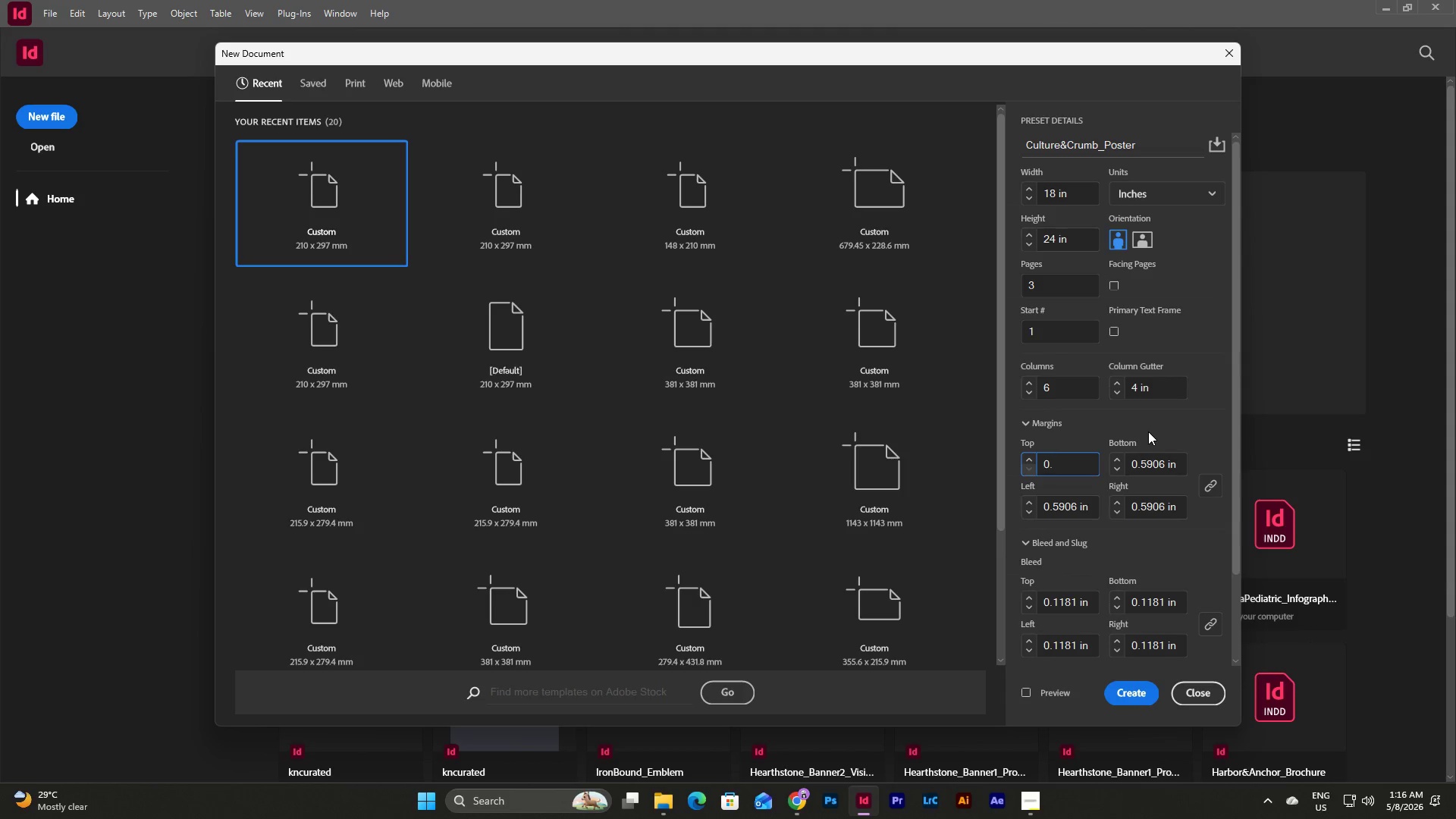 
key(Numpad7)
 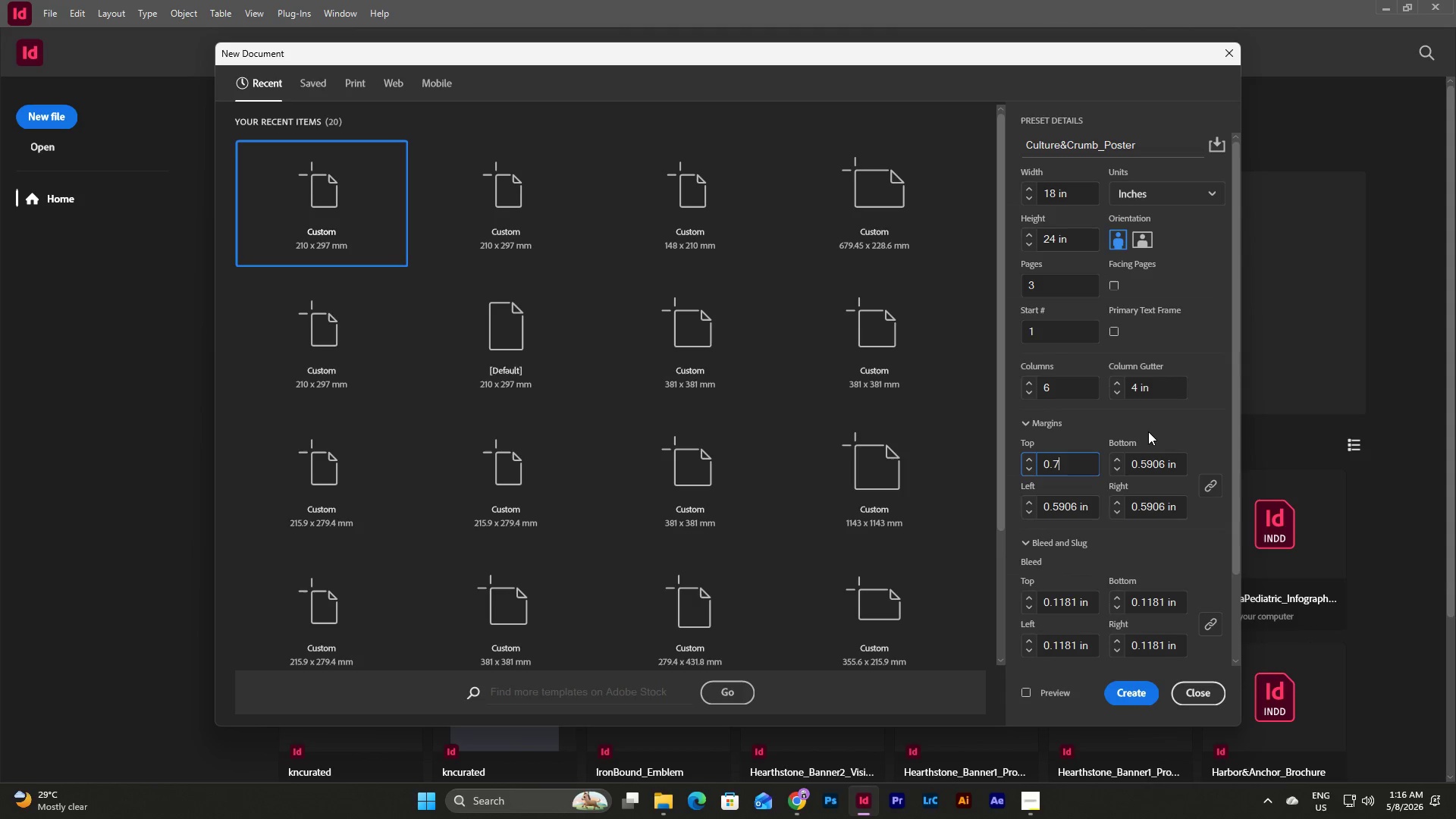 
key(Numpad5)
 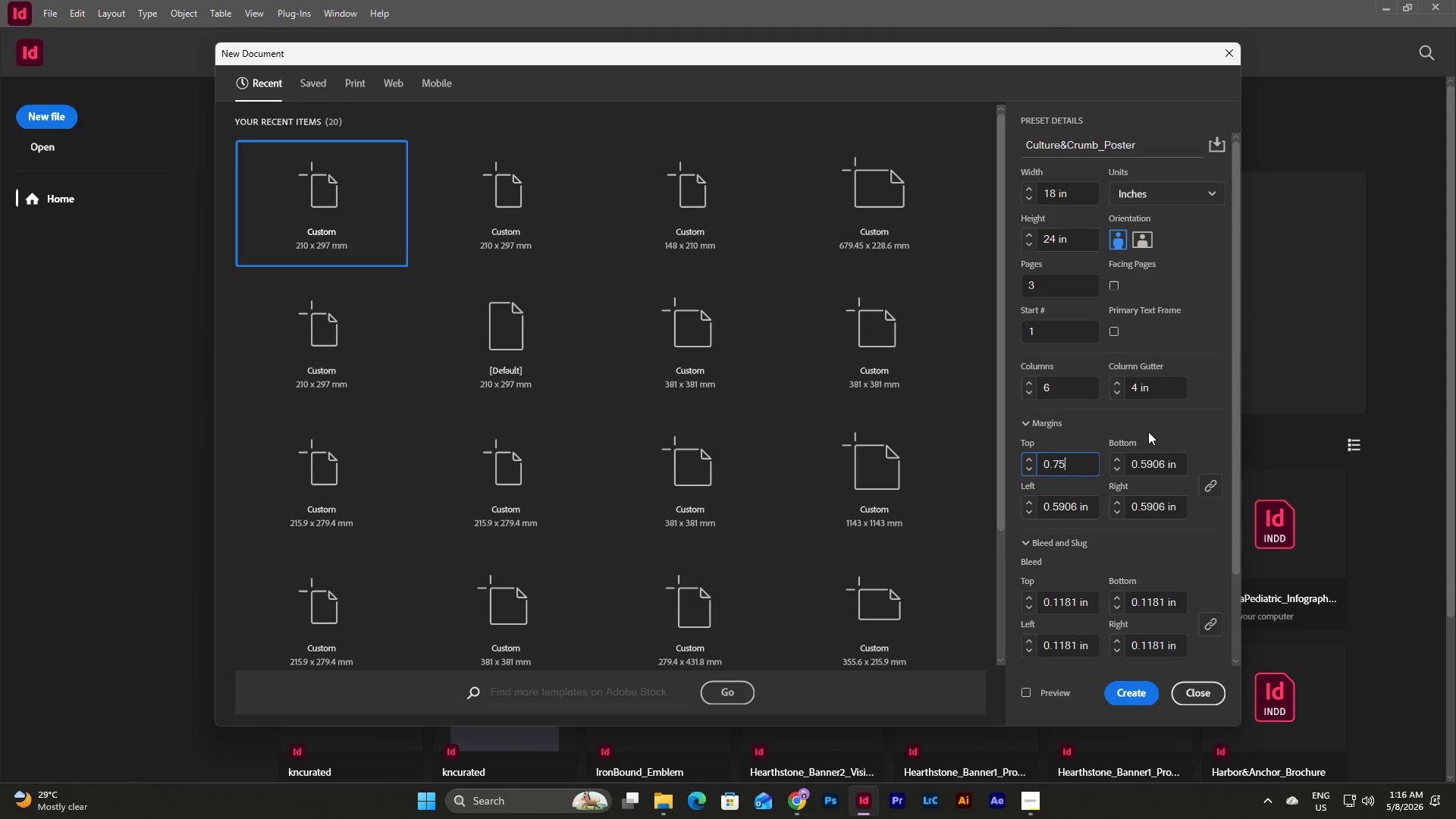 
key(Tab)
 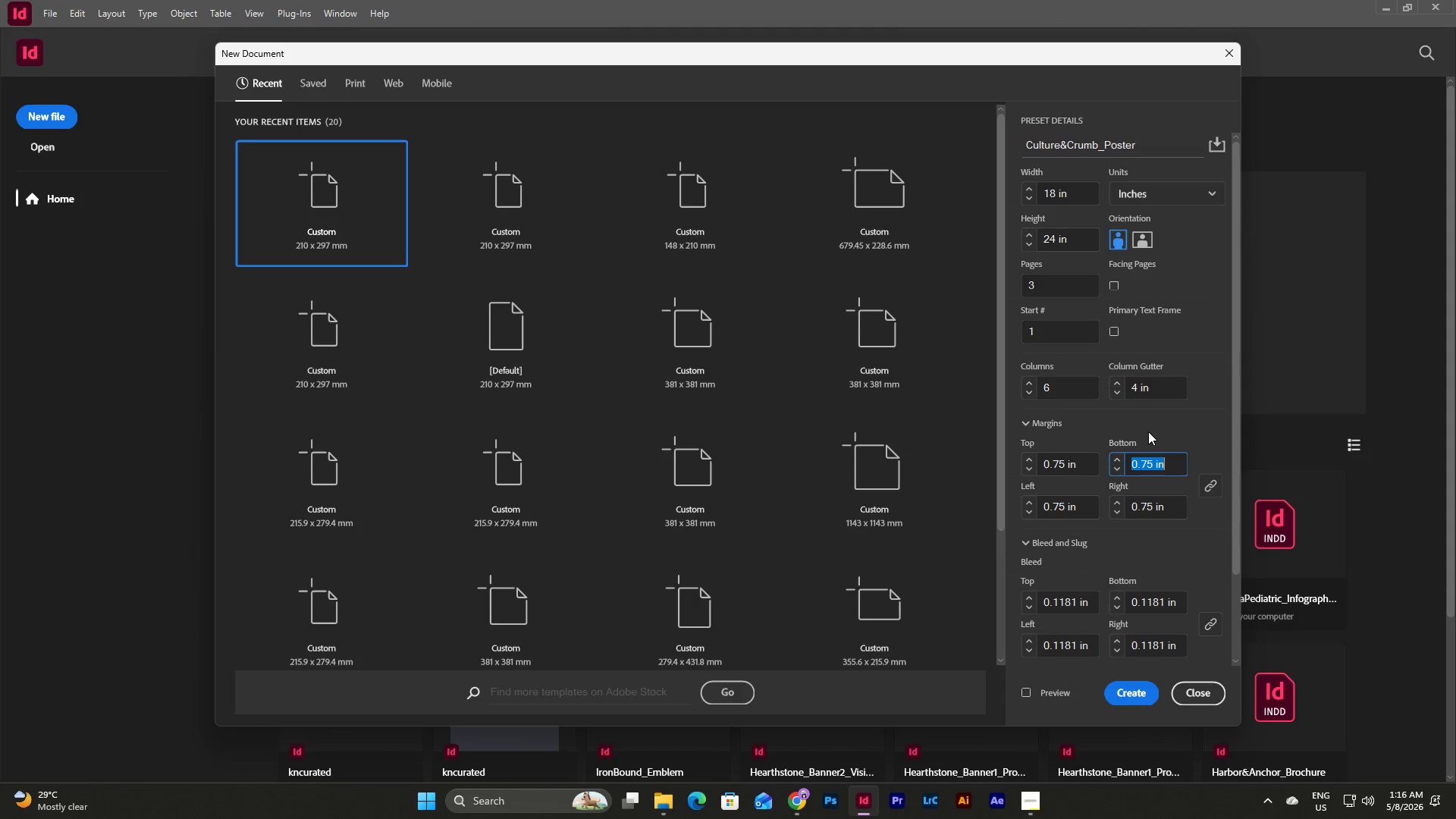 
scroll: coordinate [1118, 511], scroll_direction: down, amount: 6.0
 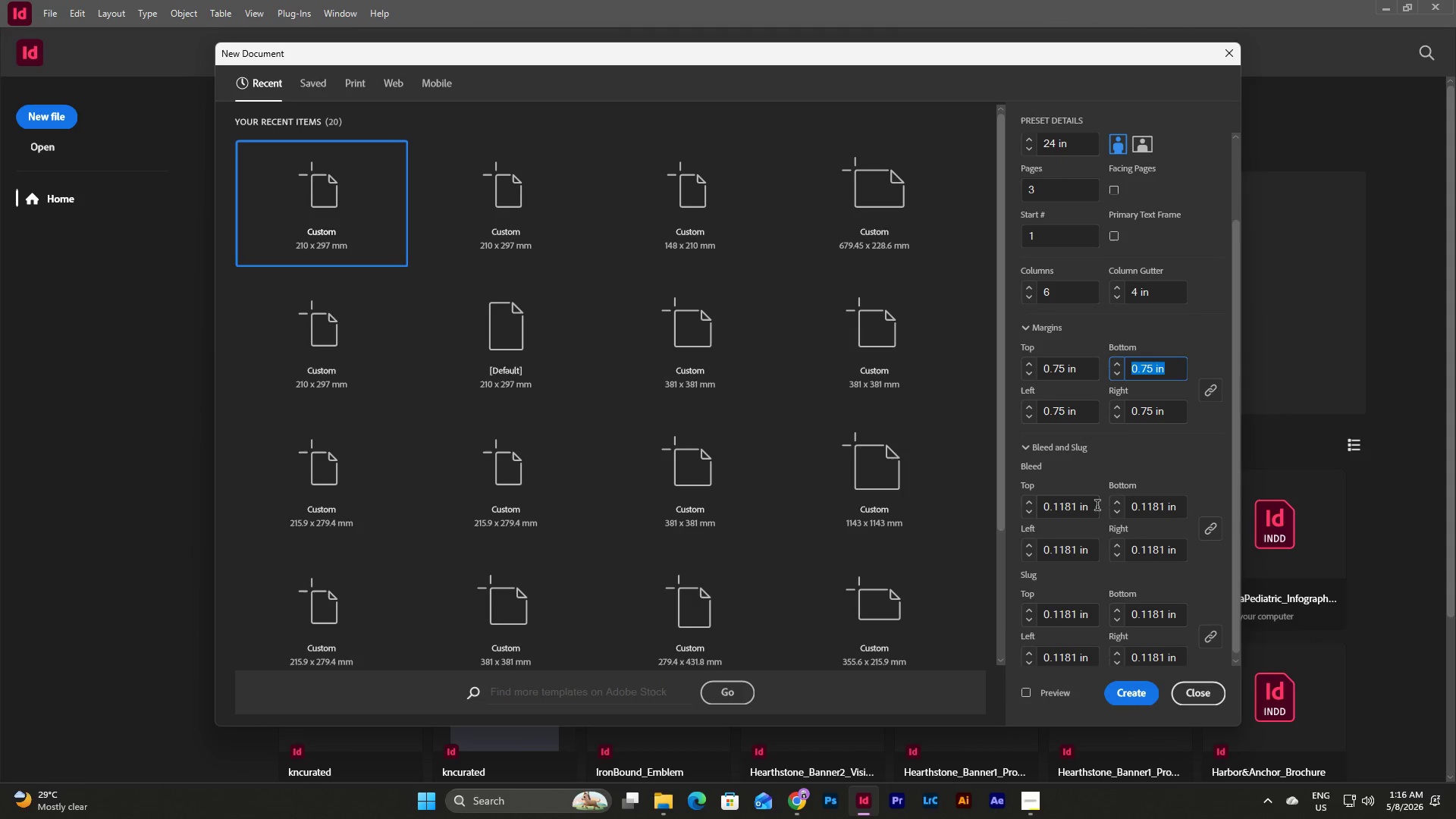 
left_click_drag(start_coordinate=[1093, 505], to_coordinate=[1020, 508])
 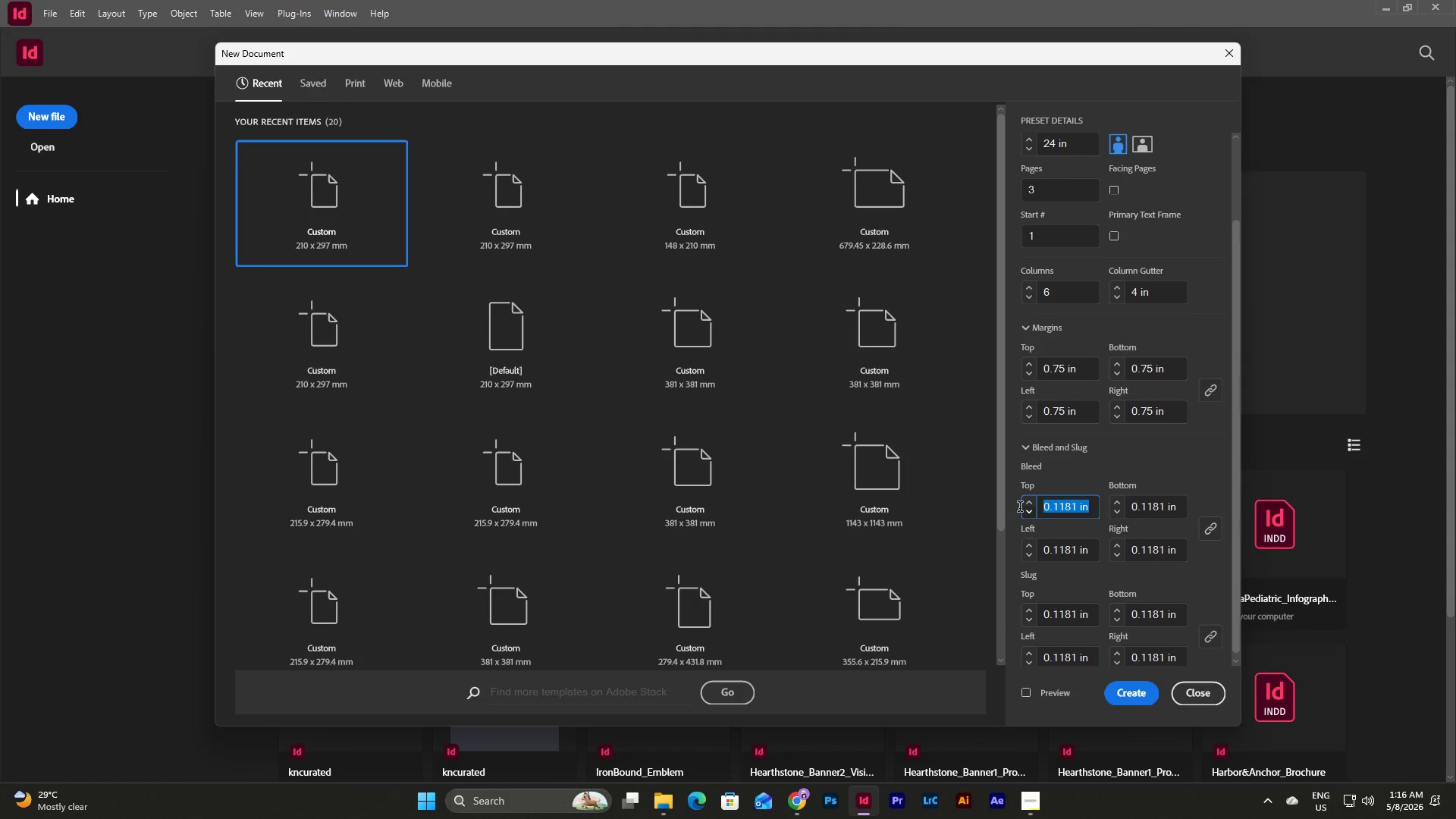 
key(Numpad0)
 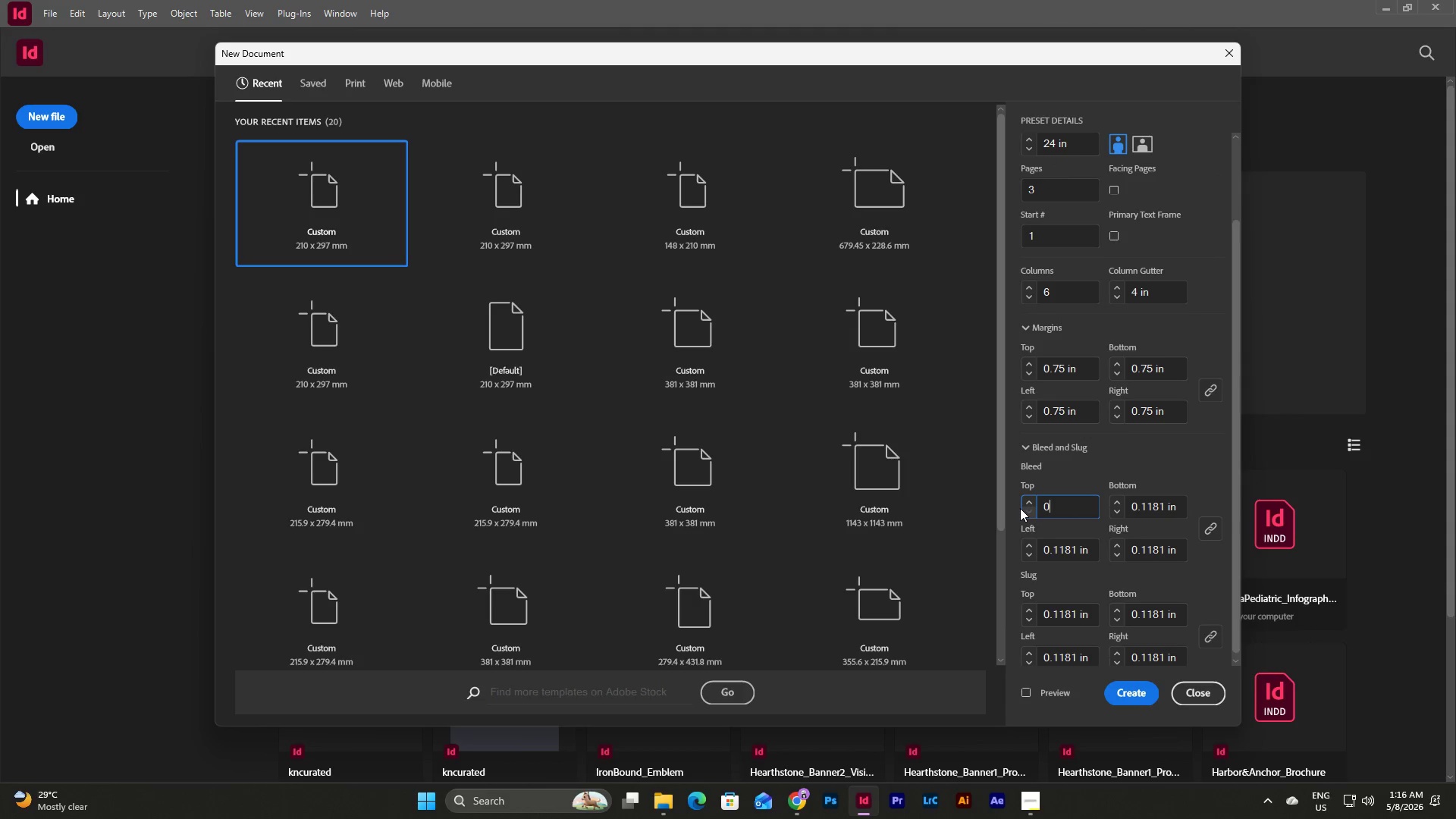 
key(NumpadDecimal)
 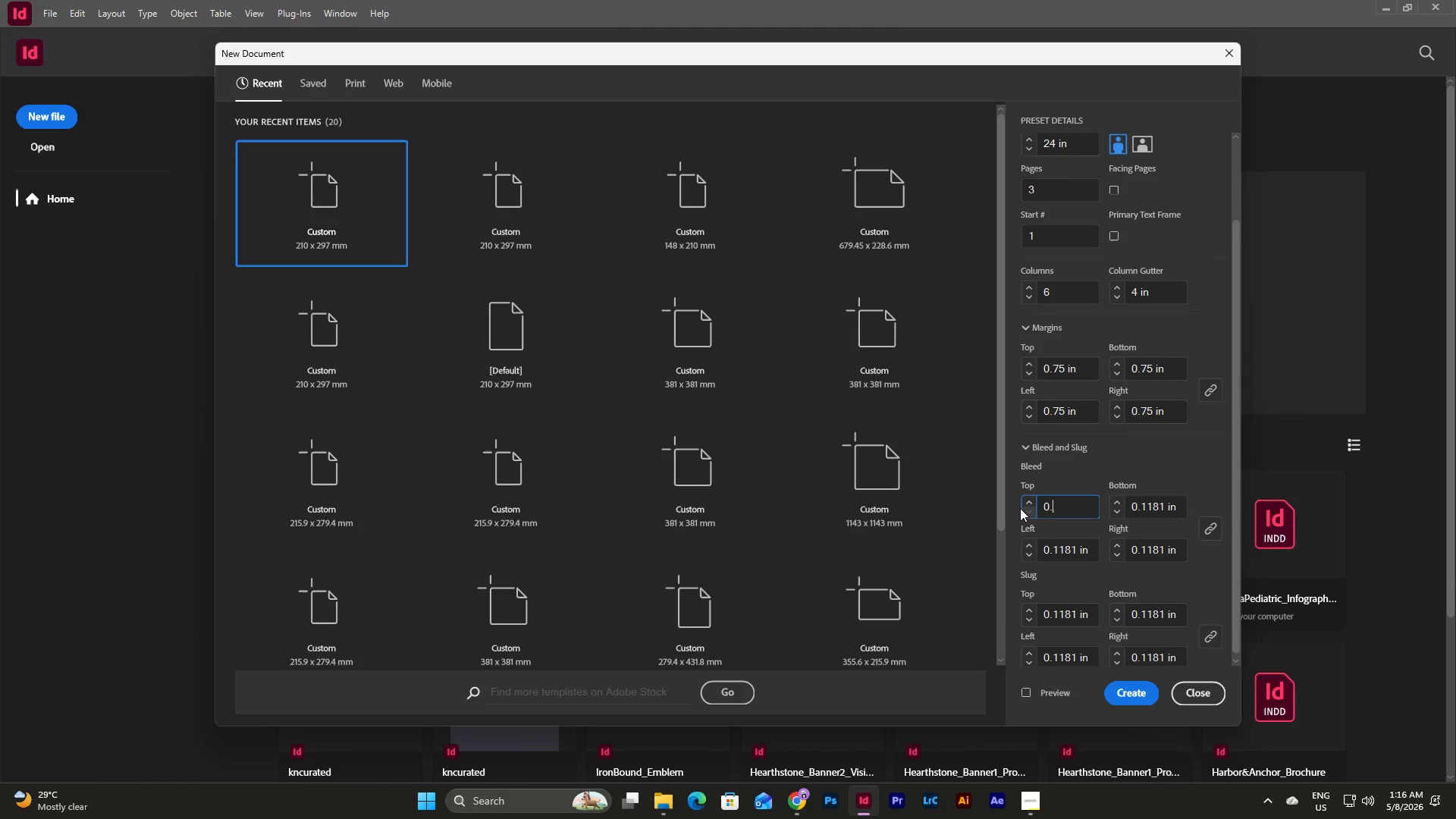 
key(Numpad1)
 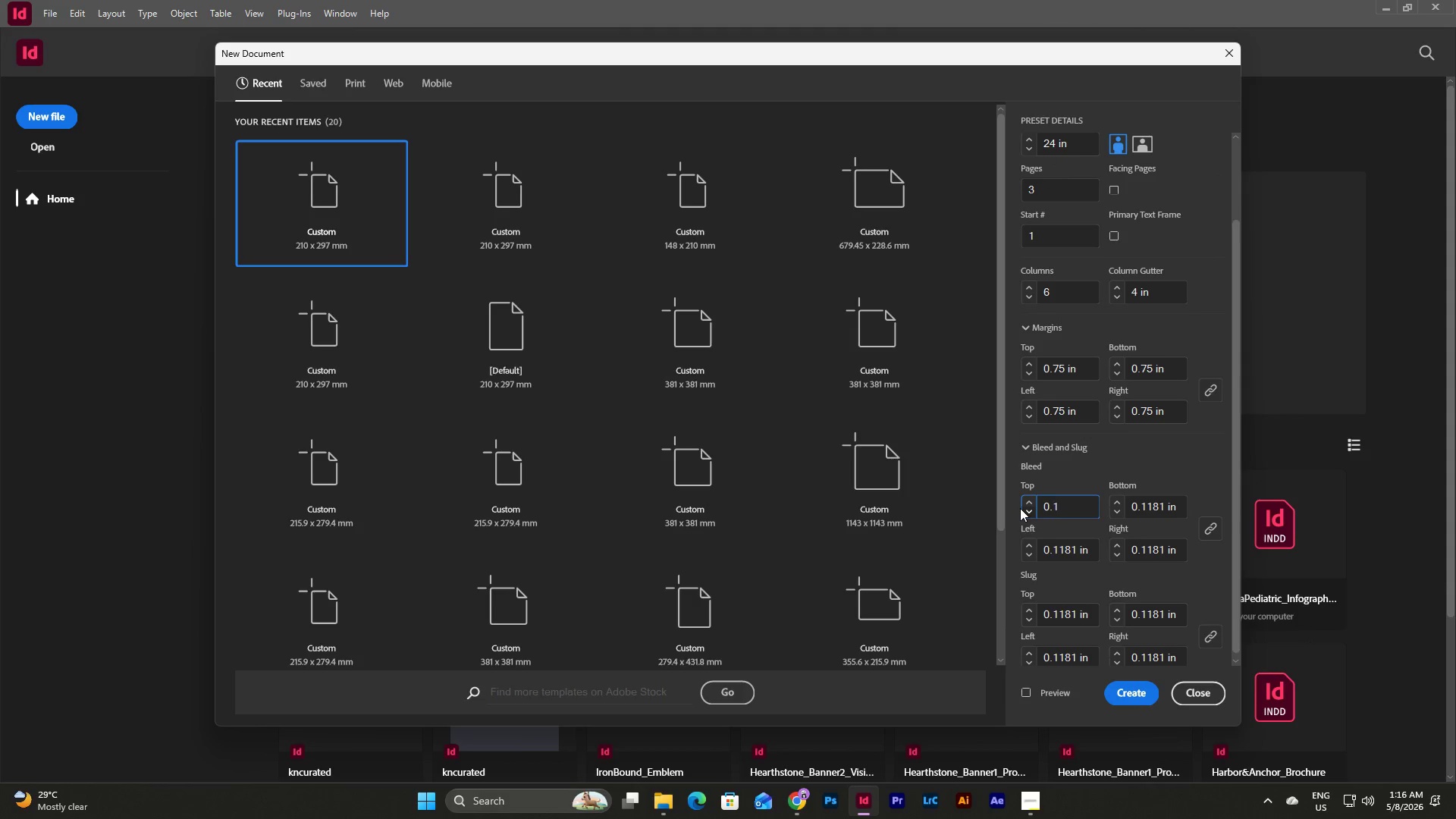 
key(Numpad2)
 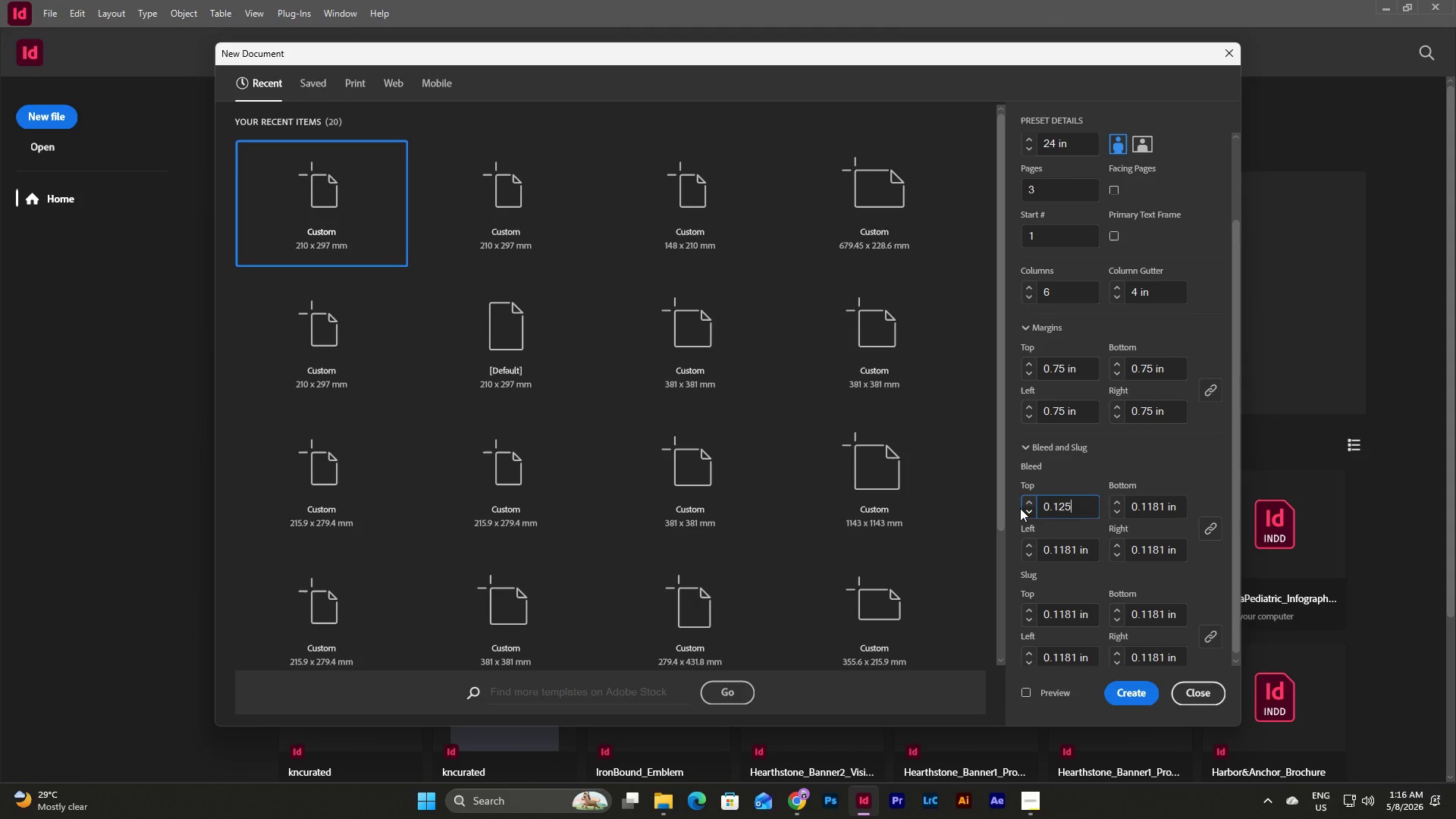 
key(Numpad5)
 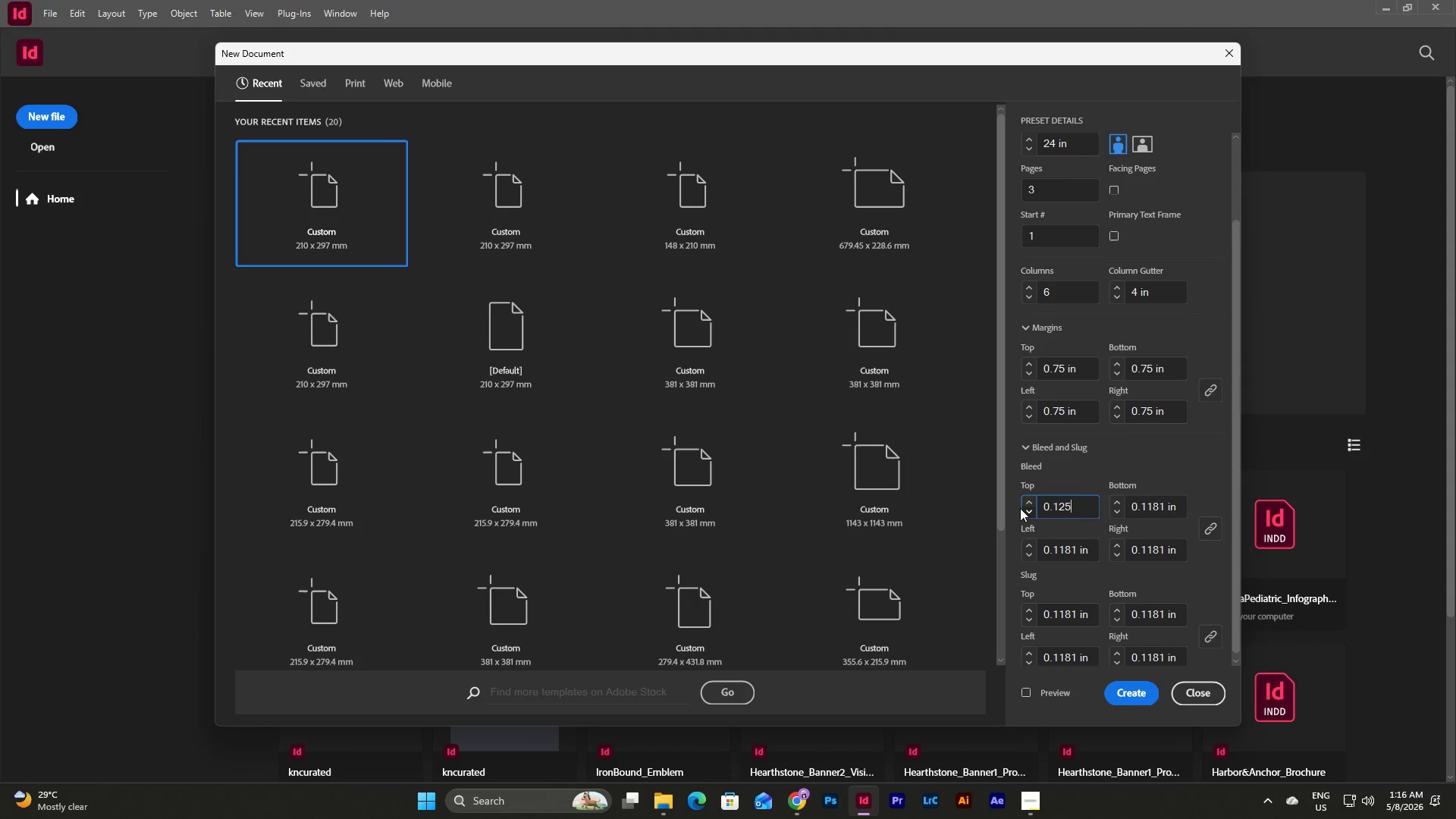 
key(Tab)
 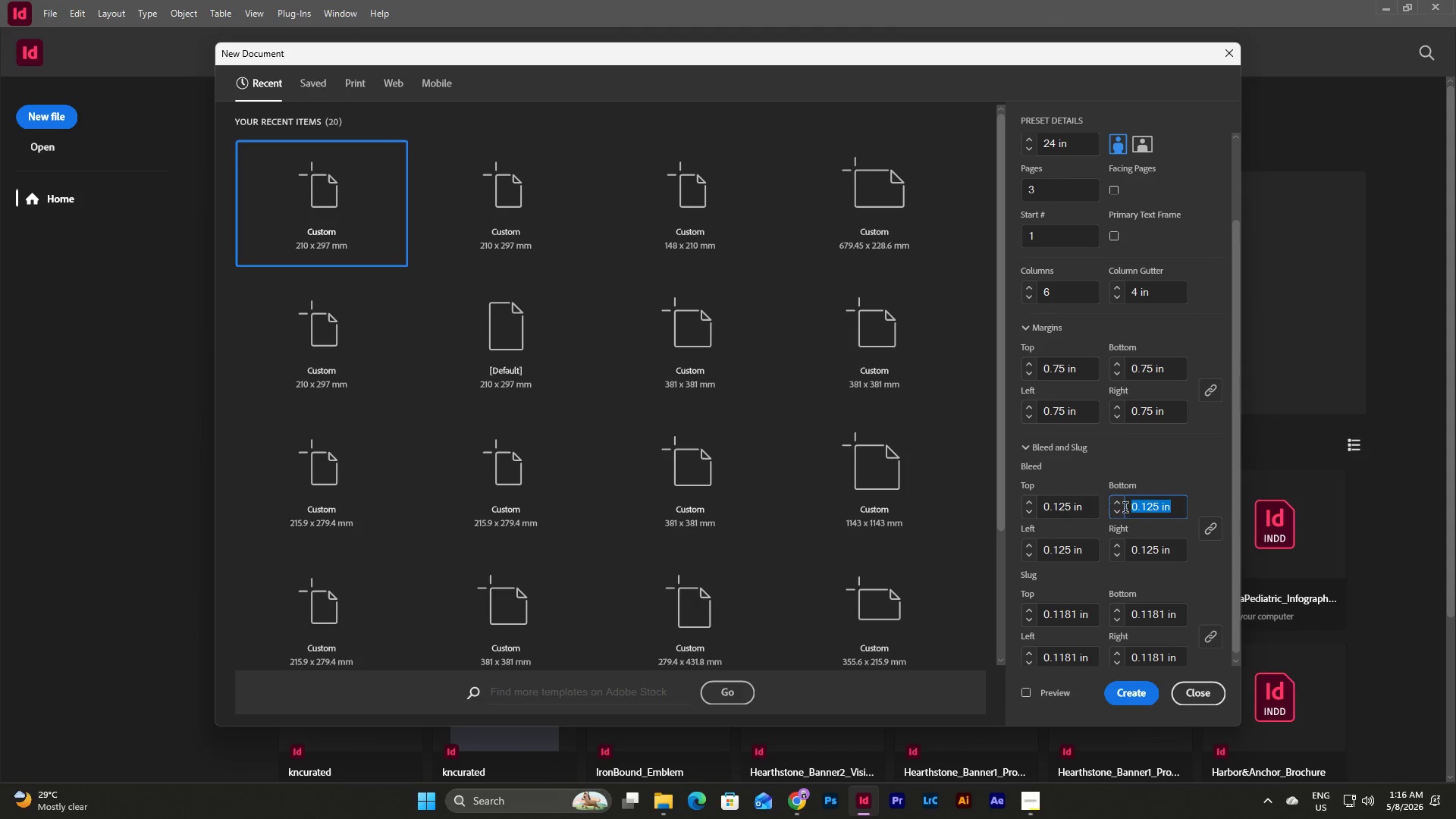 
scroll: coordinate [1084, 479], scroll_direction: down, amount: 4.0
 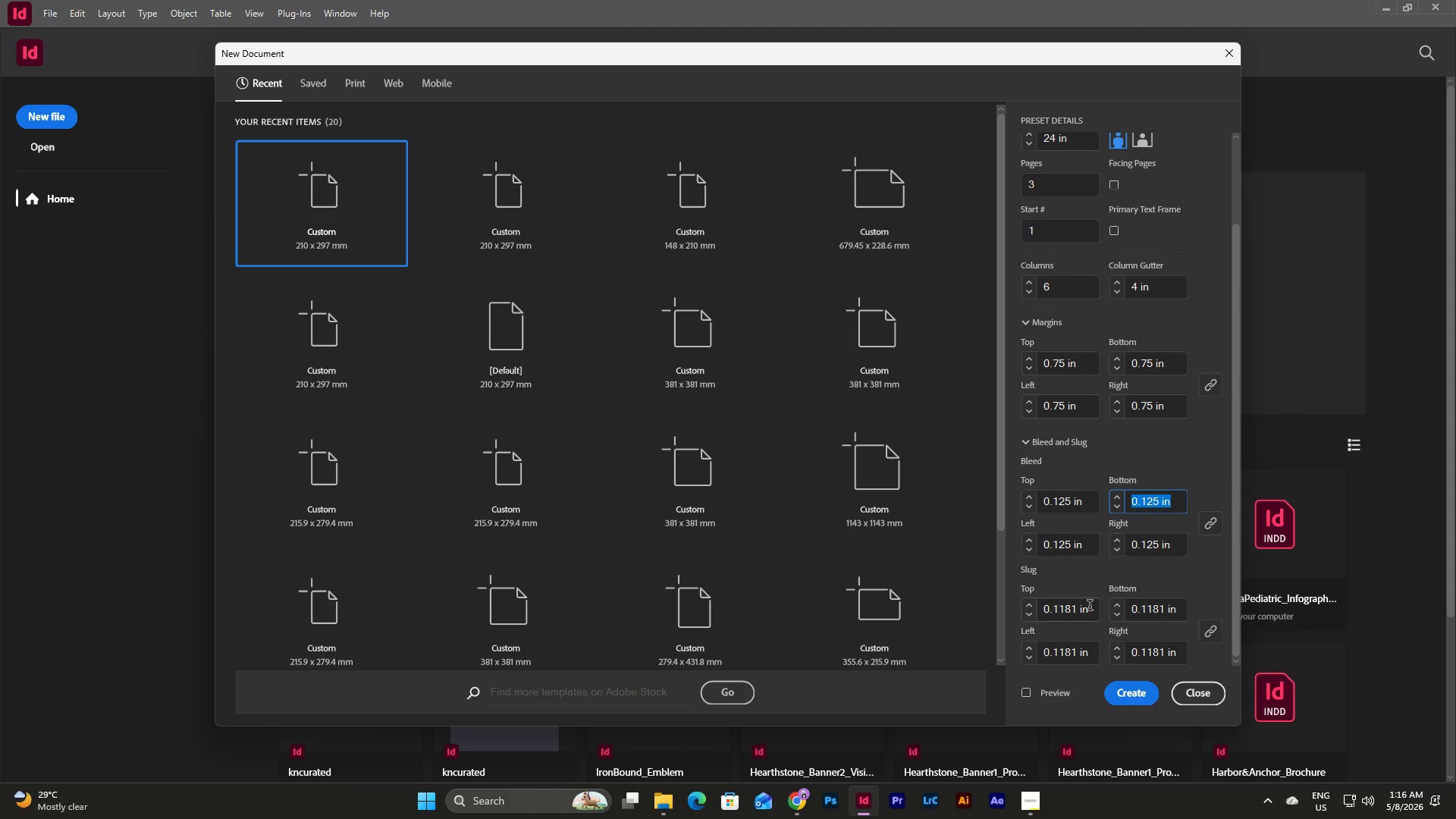 
left_click_drag(start_coordinate=[1090, 607], to_coordinate=[1016, 623])
 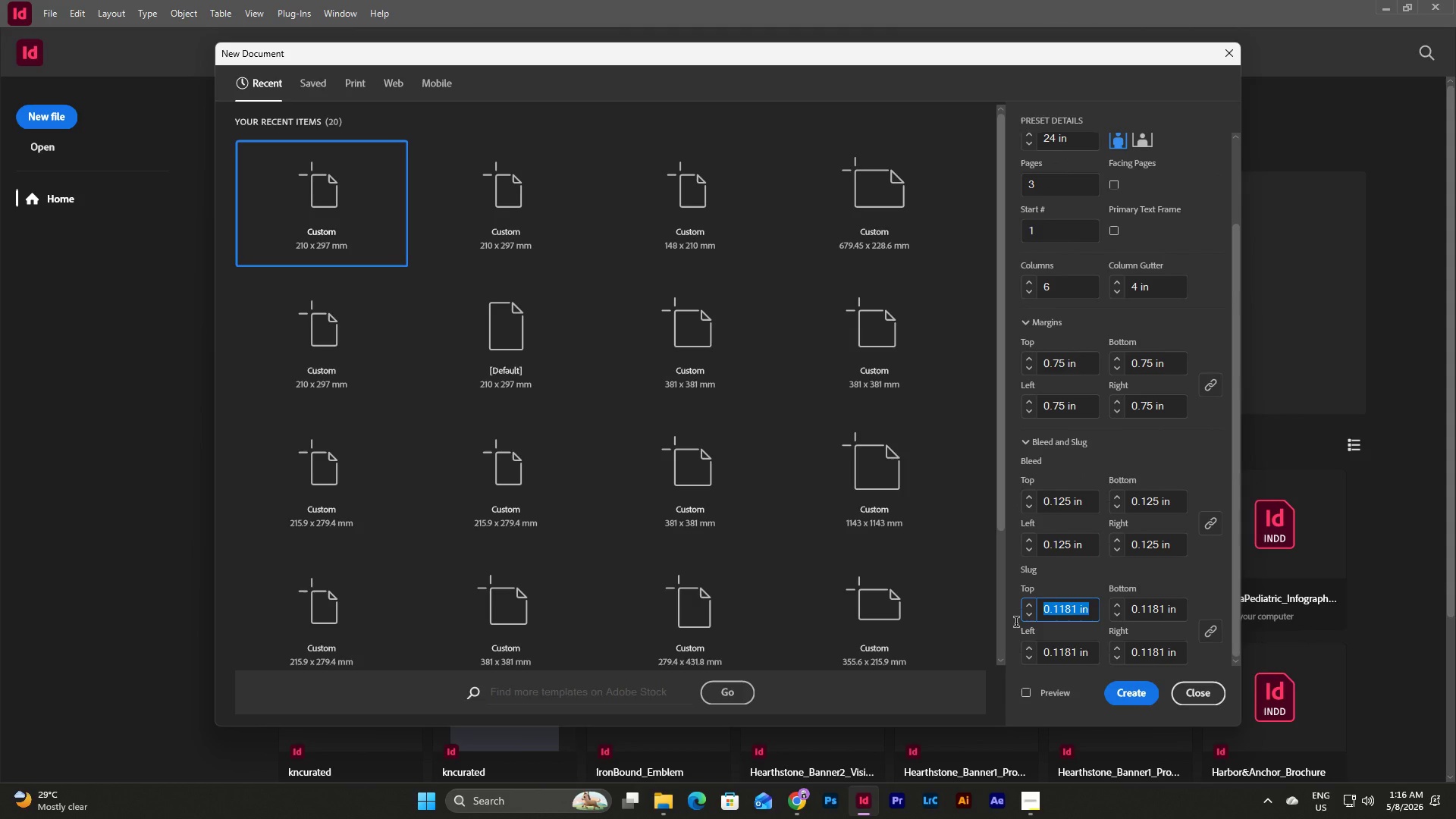 
key(Numpad0)
 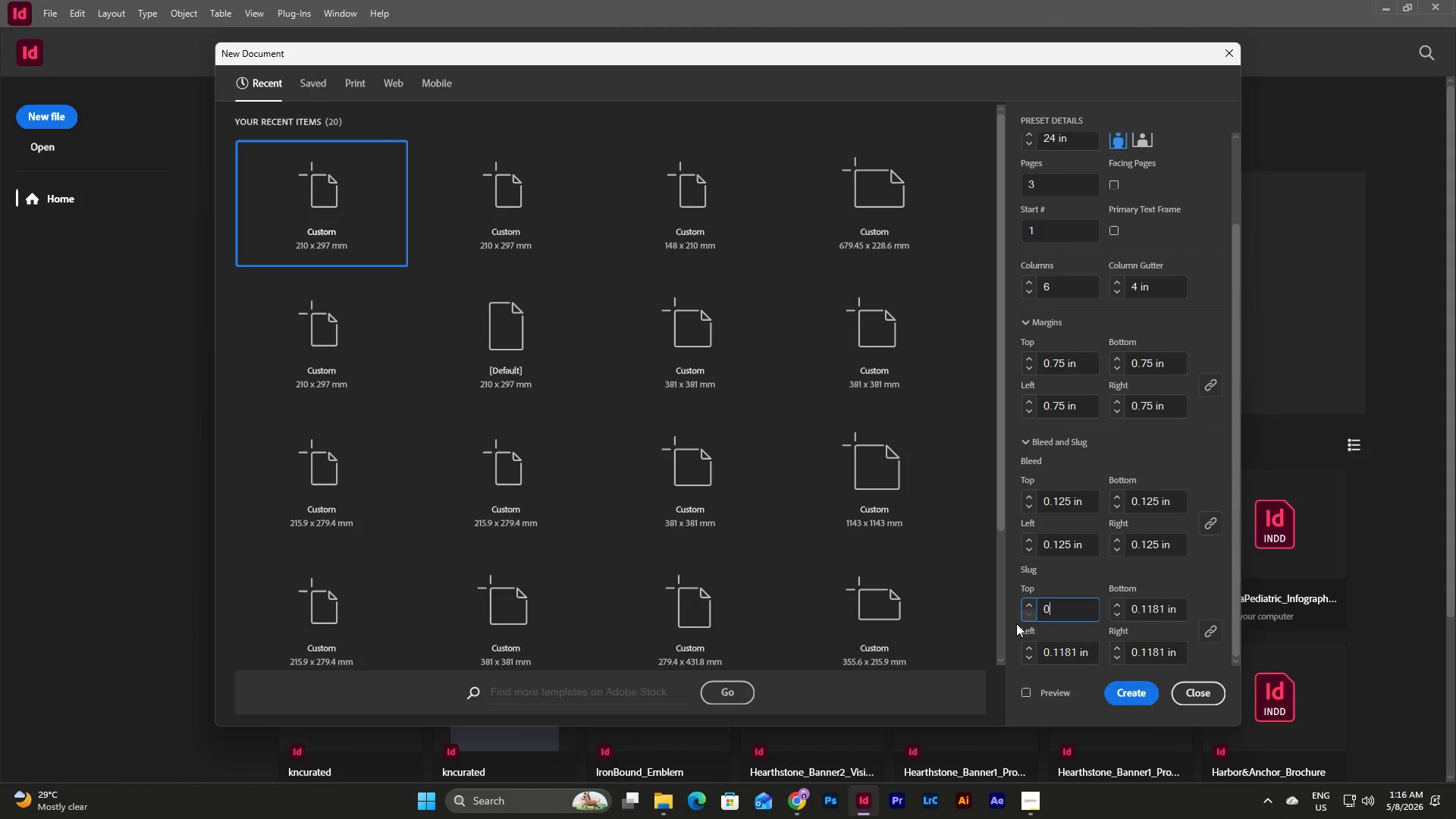 
key(NumpadDecimal)
 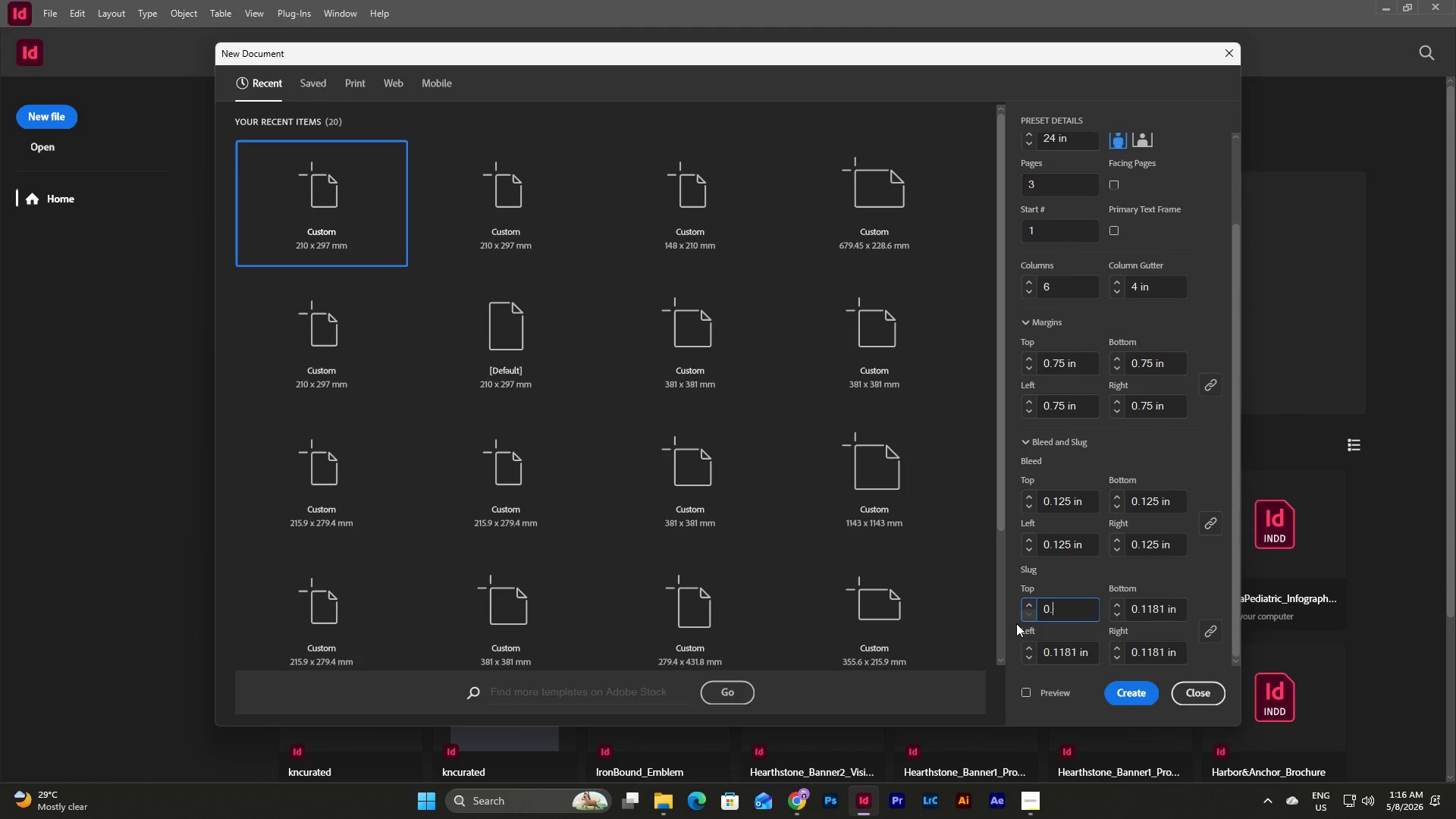 
key(Numpad1)
 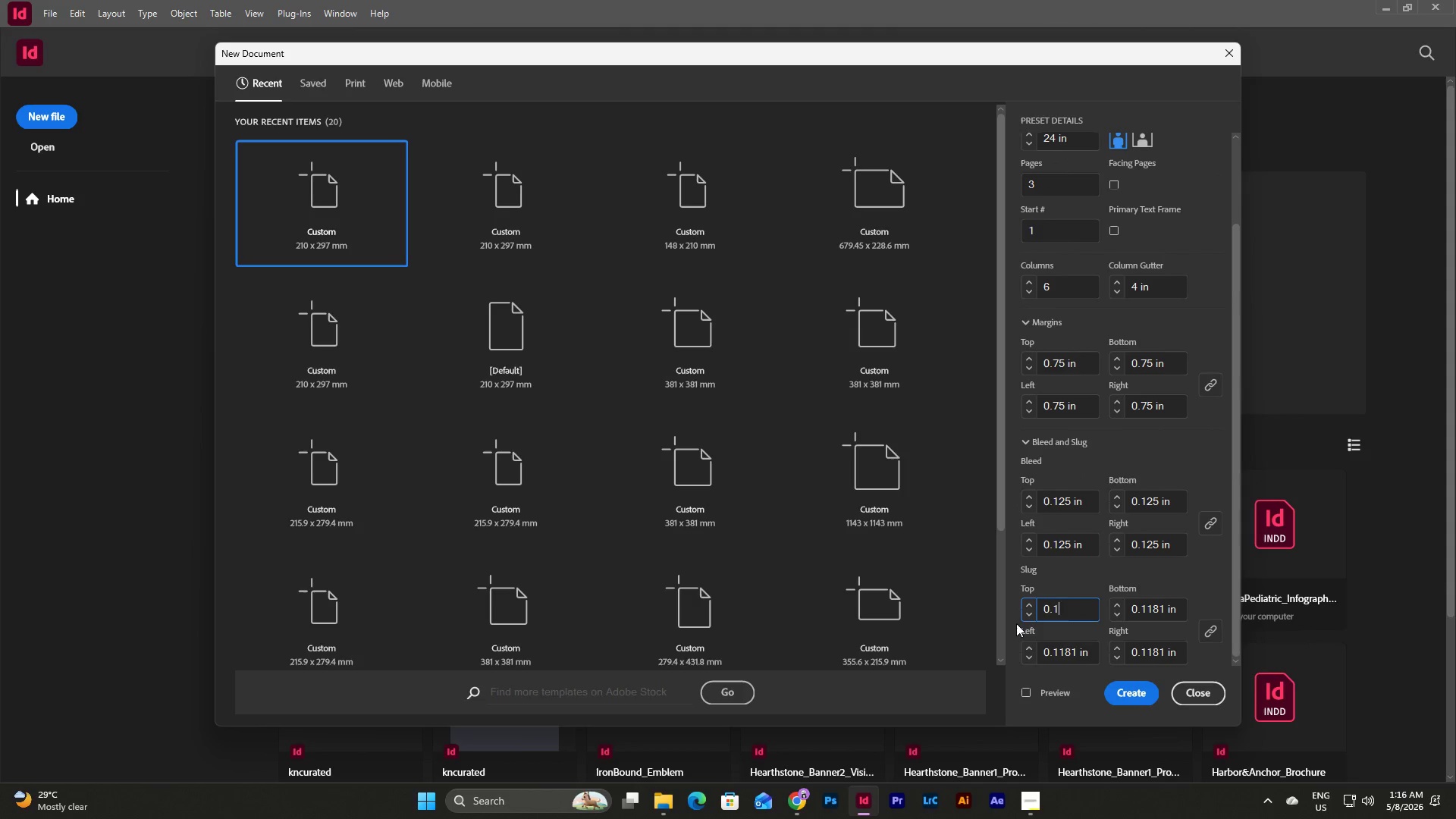 
key(Numpad2)
 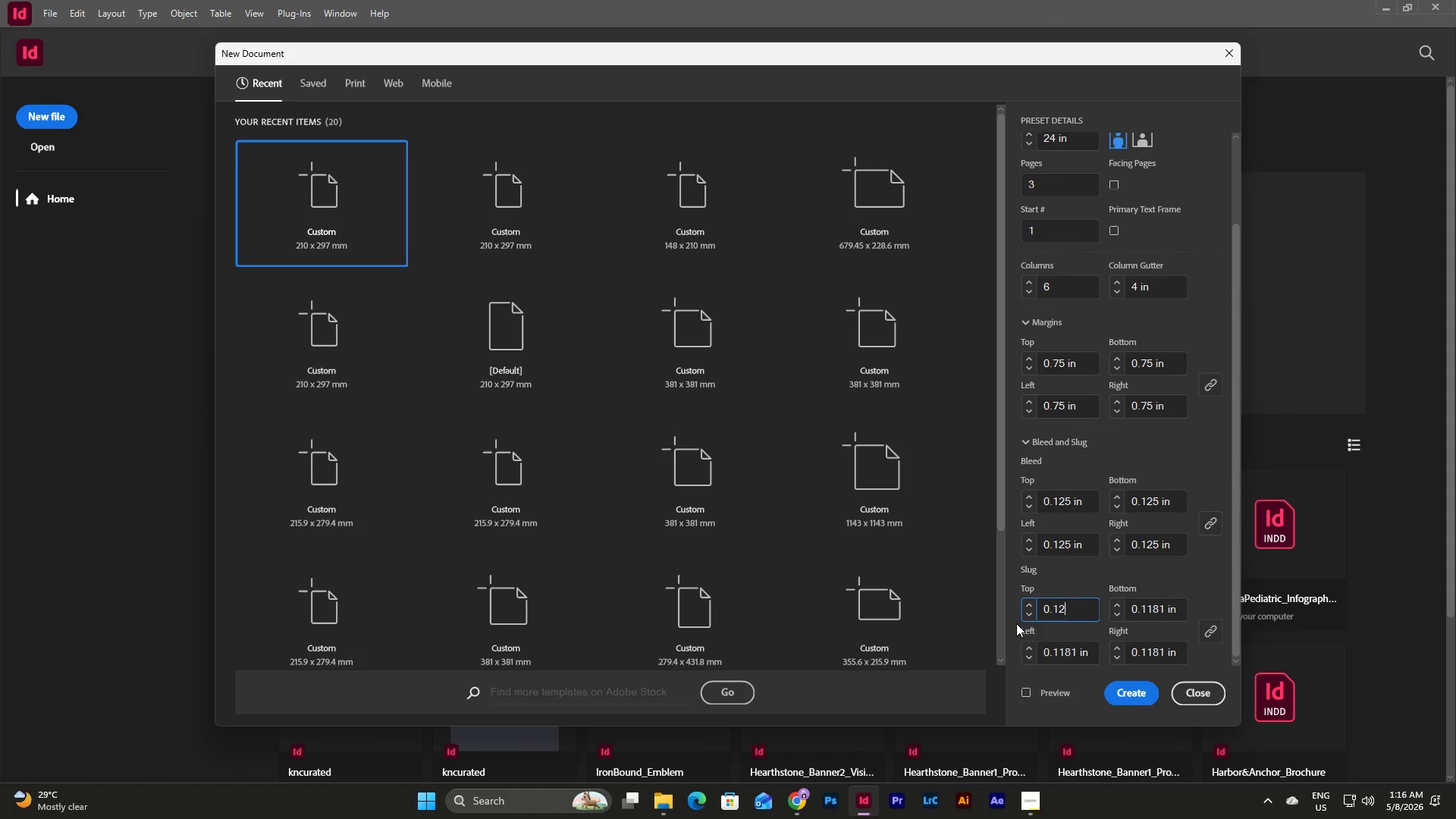 
key(Numpad5)
 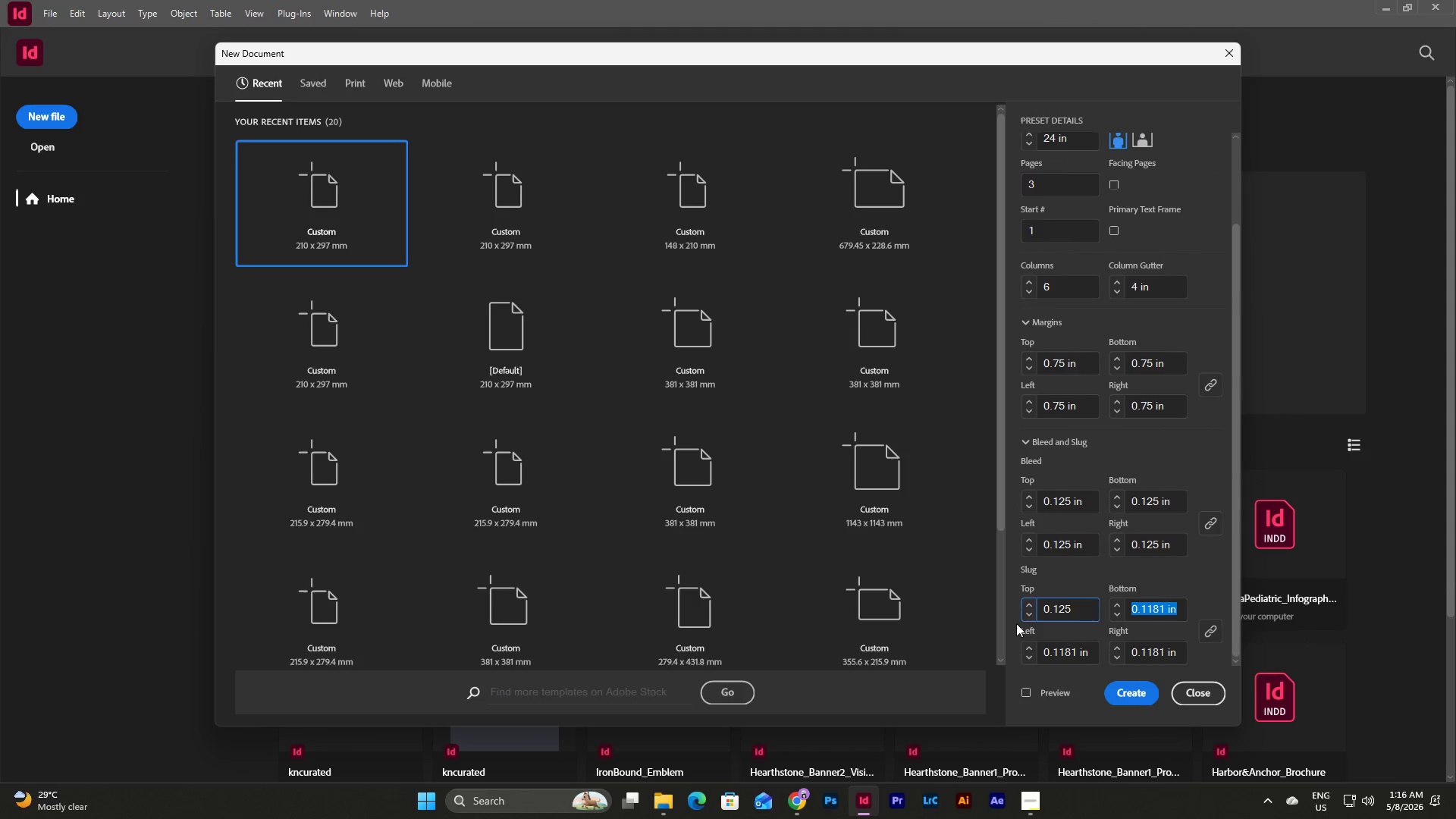 
key(Tab)
 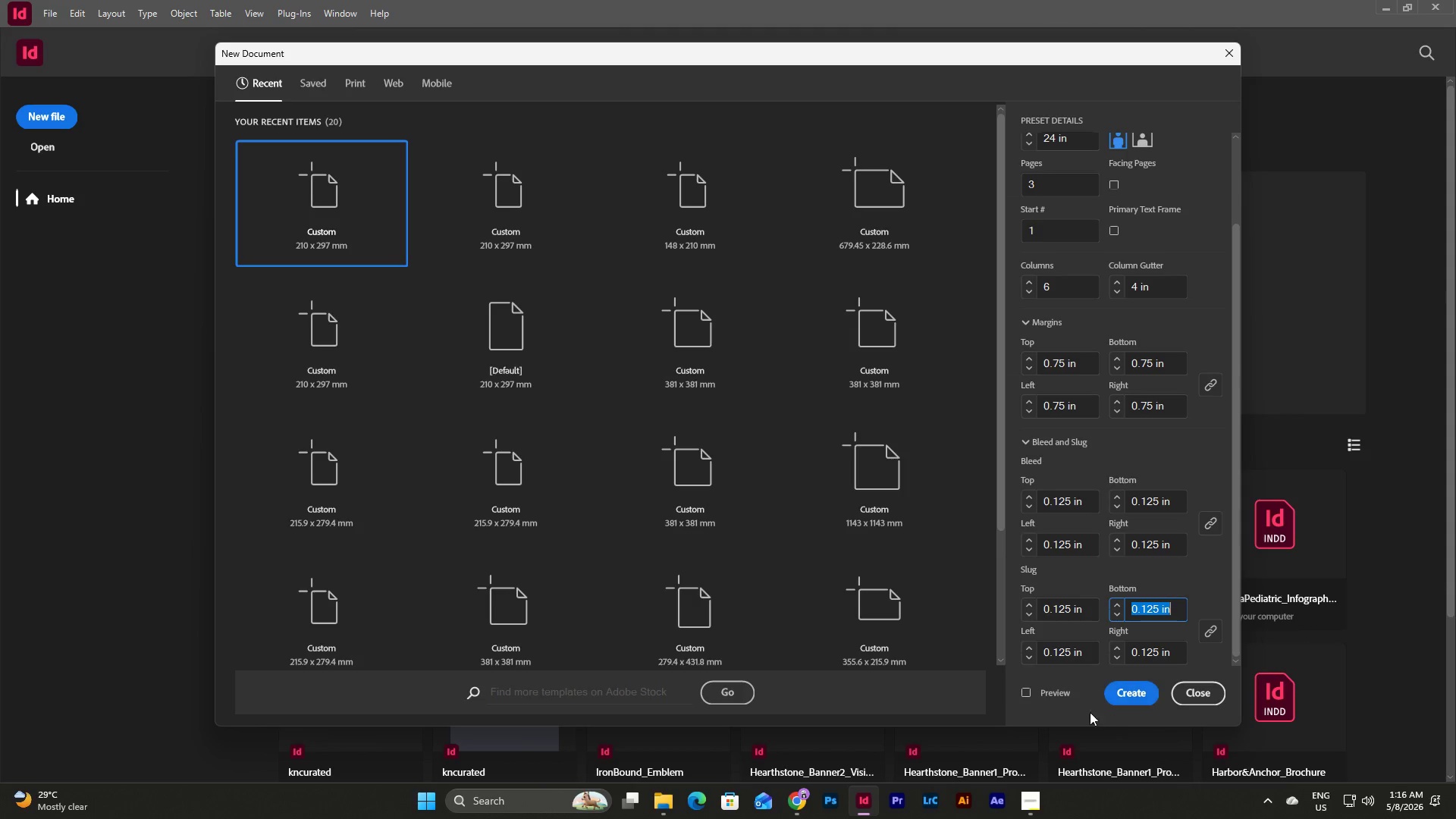 
left_click([1031, 695])
 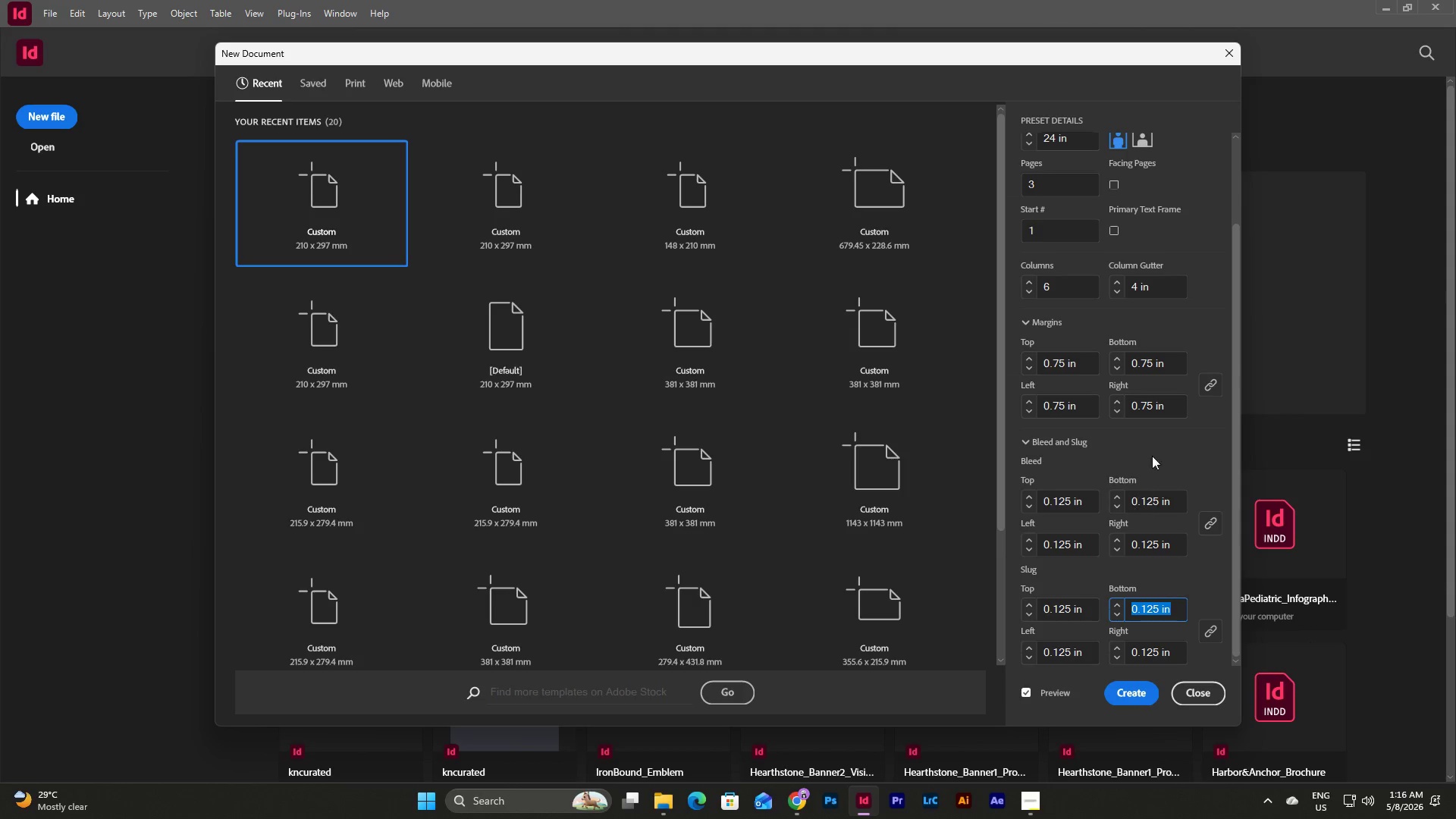 
scroll: coordinate [1212, 331], scroll_direction: up, amount: 13.0
 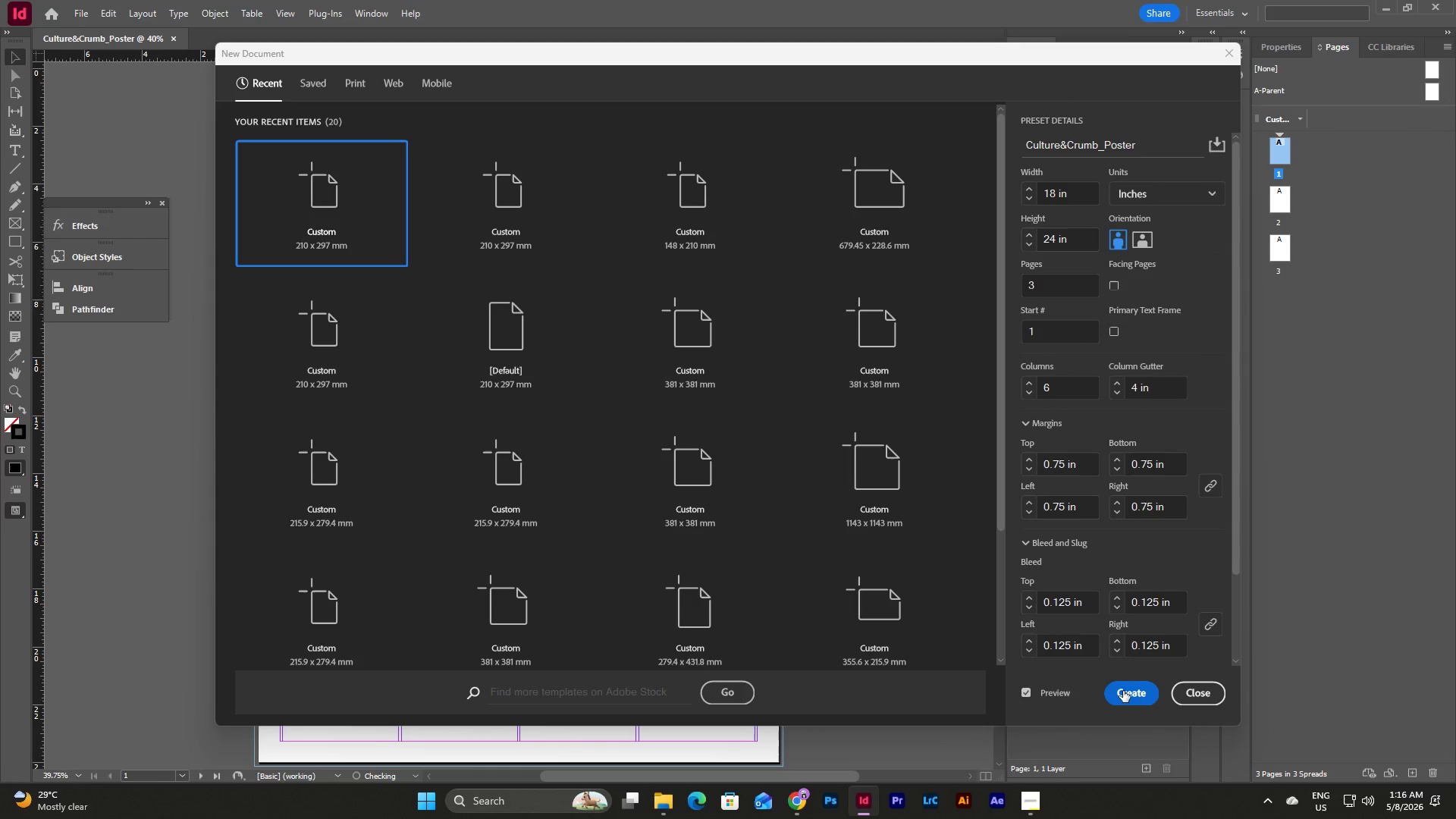 
left_click([1123, 691])
 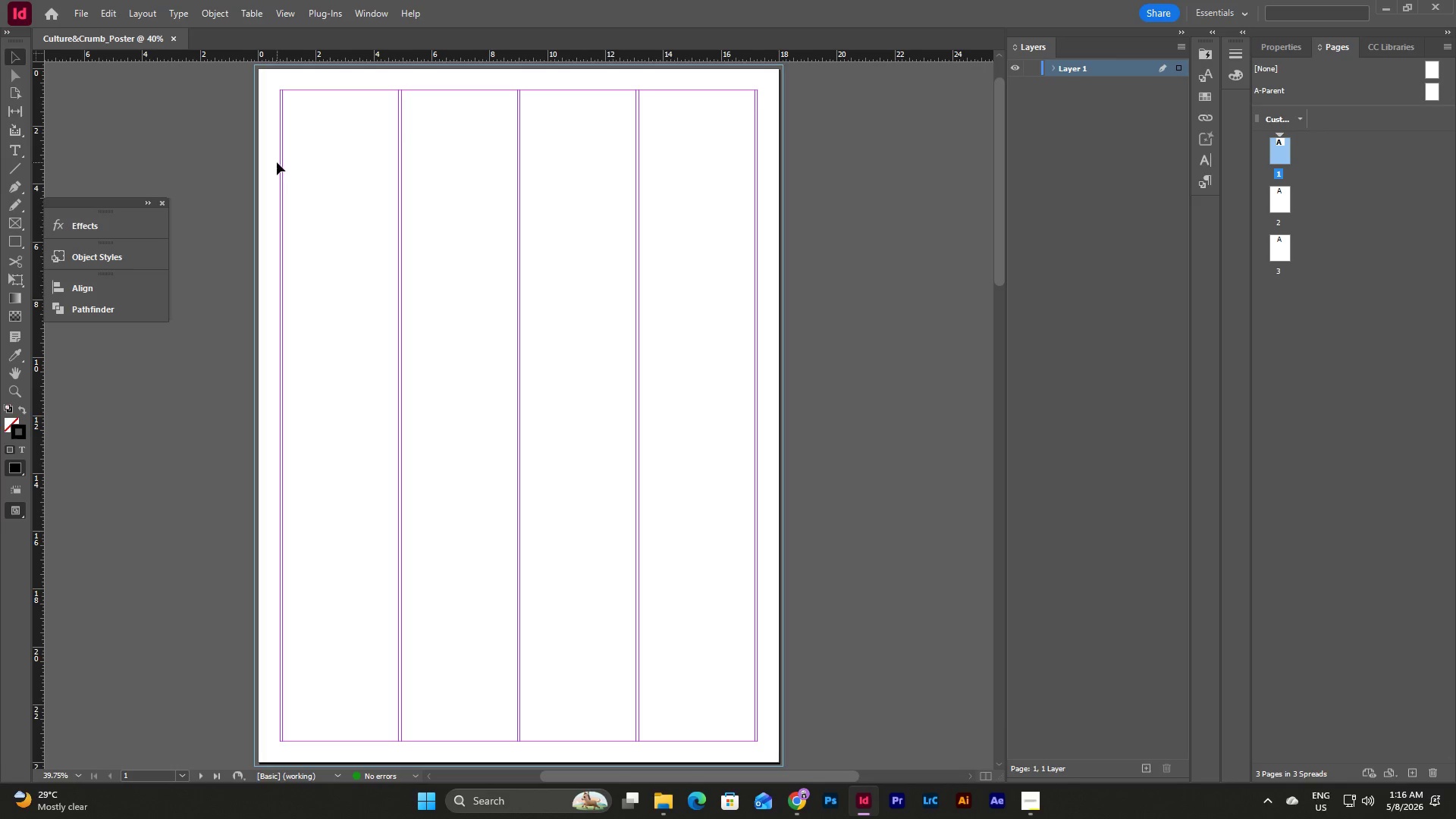 
wait(7.5)
 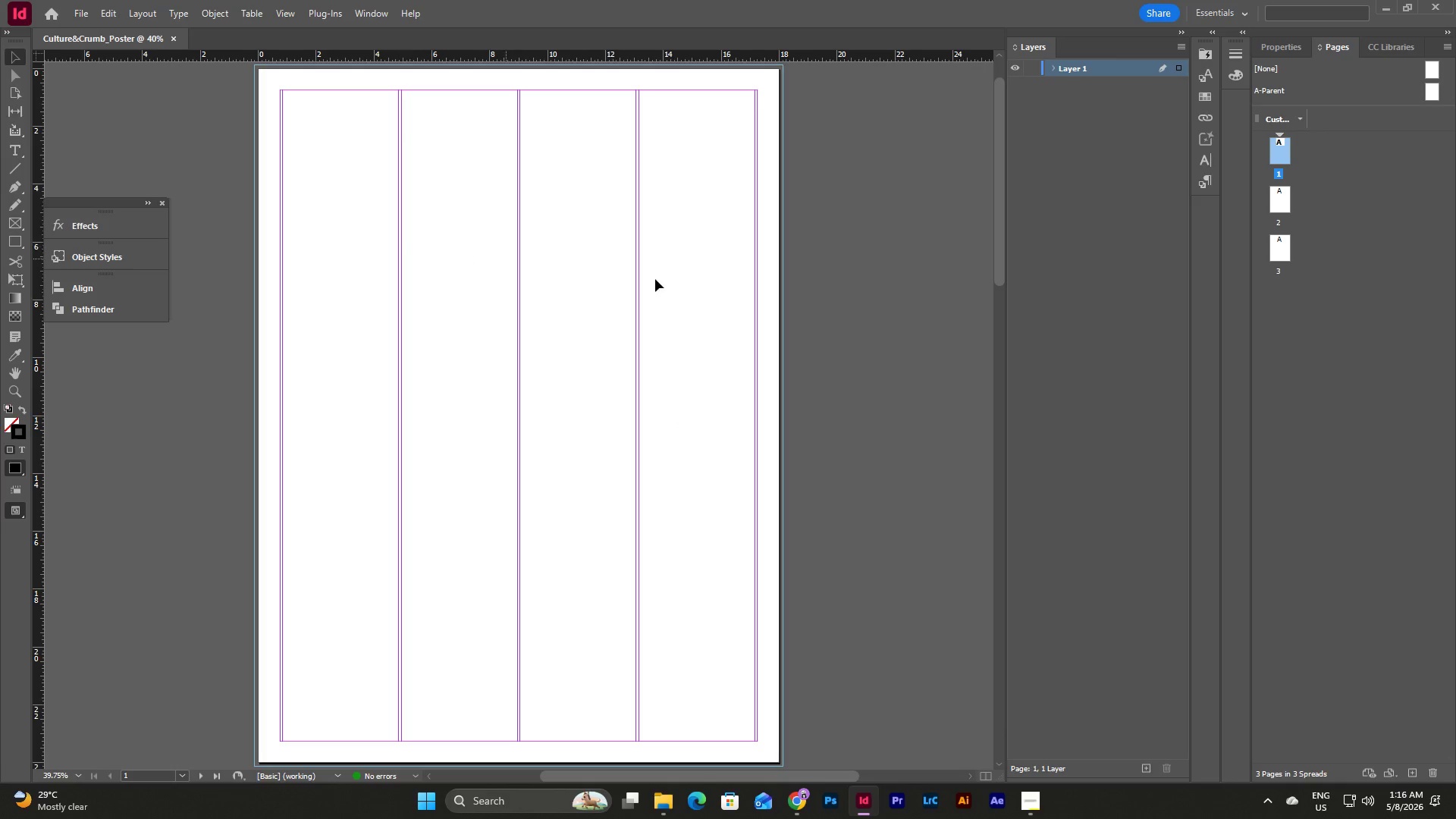 
scroll: coordinate [440, 263], scroll_direction: up, amount: 3.0
 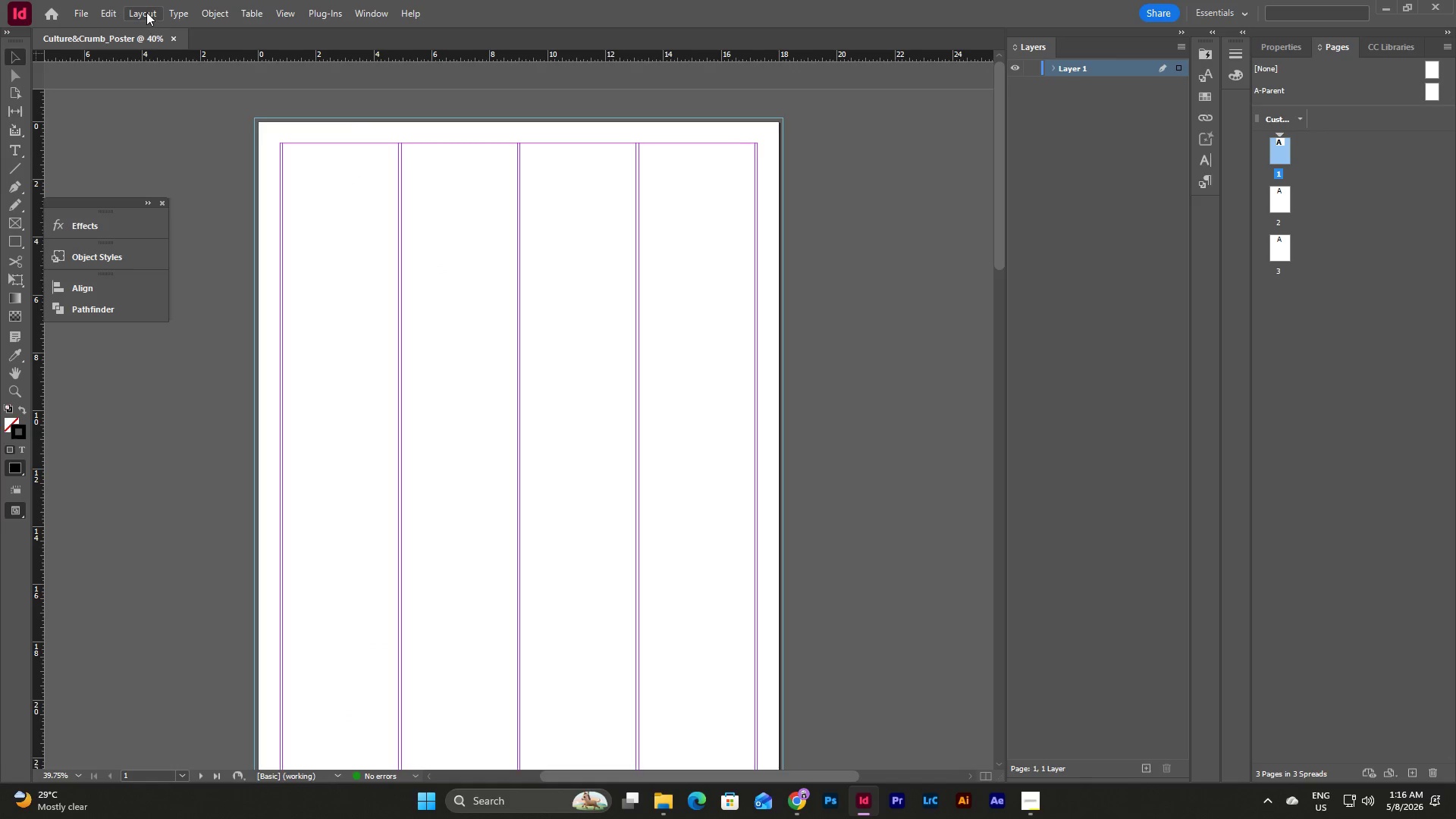 
left_click([146, 12])
 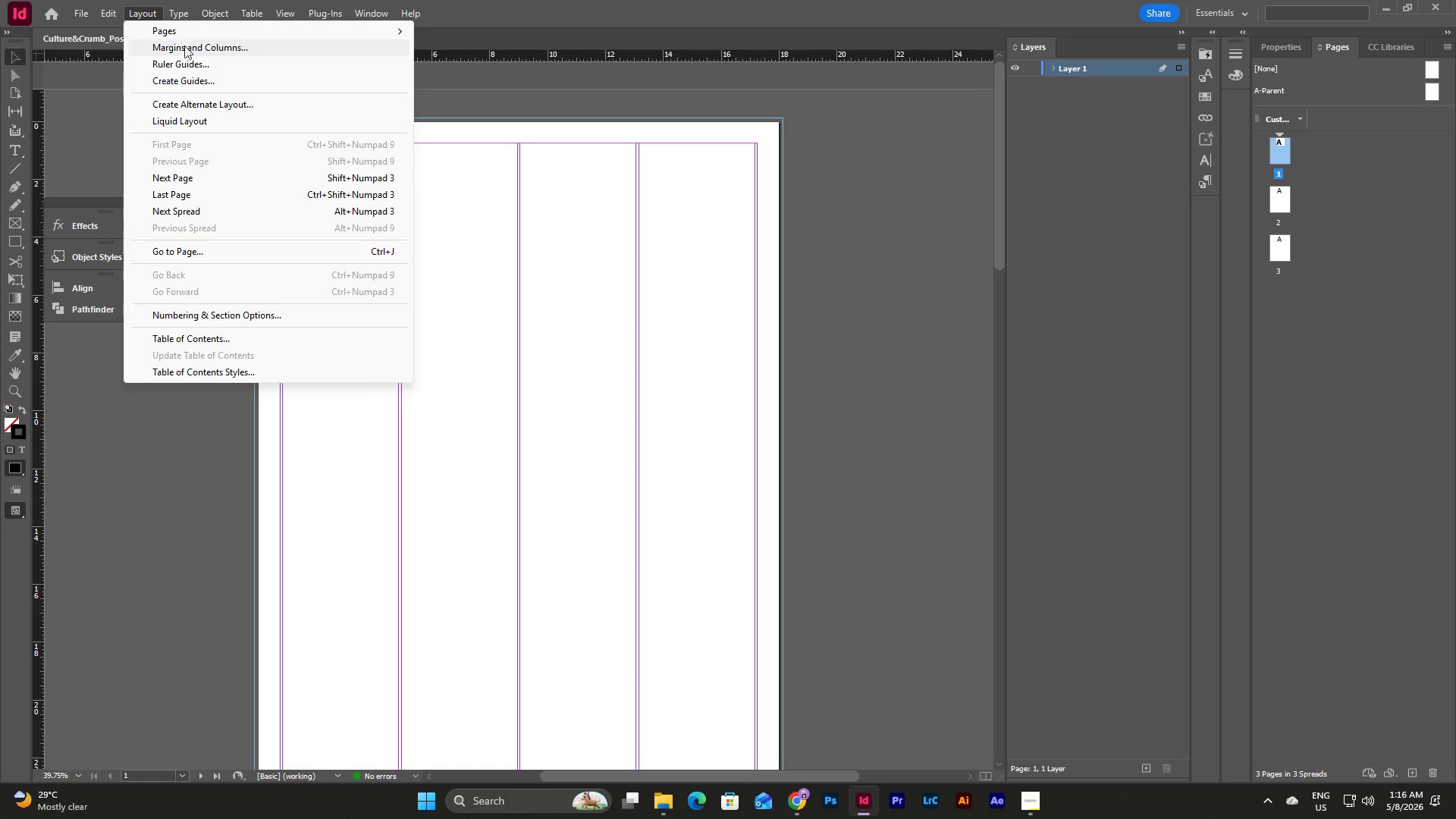 
left_click([190, 52])
 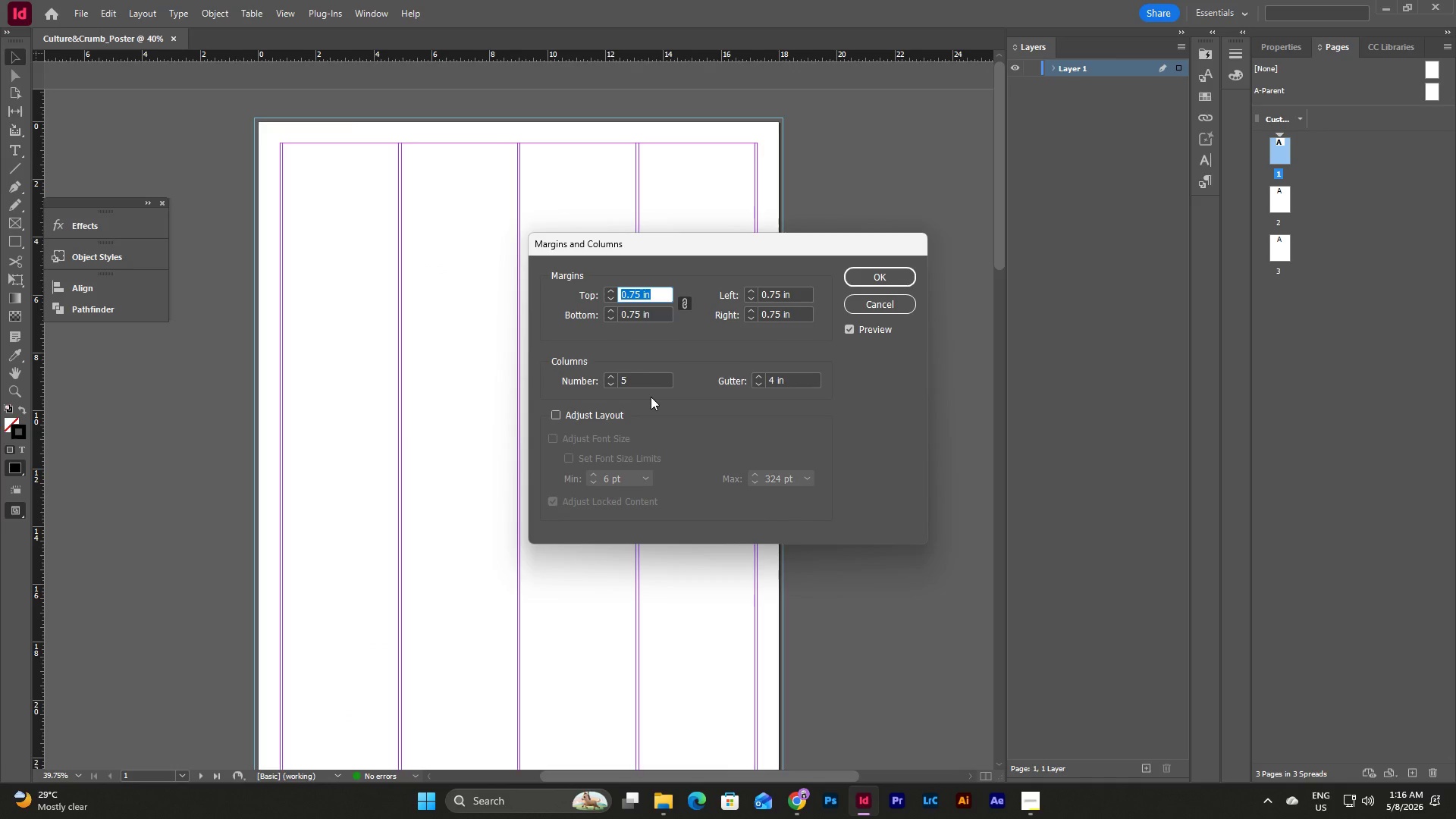 
left_click([651, 382])
 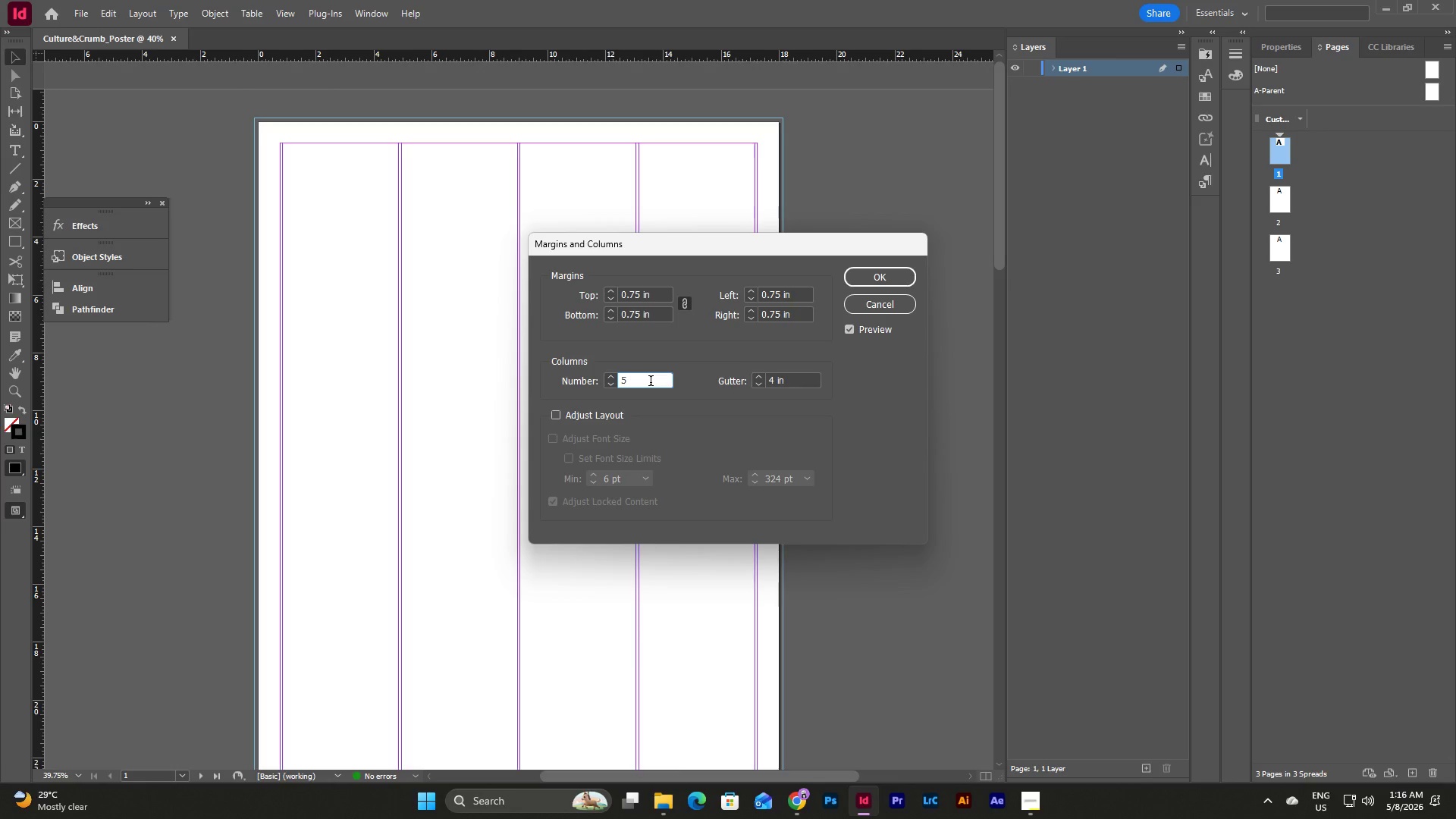 
wait(5.36)
 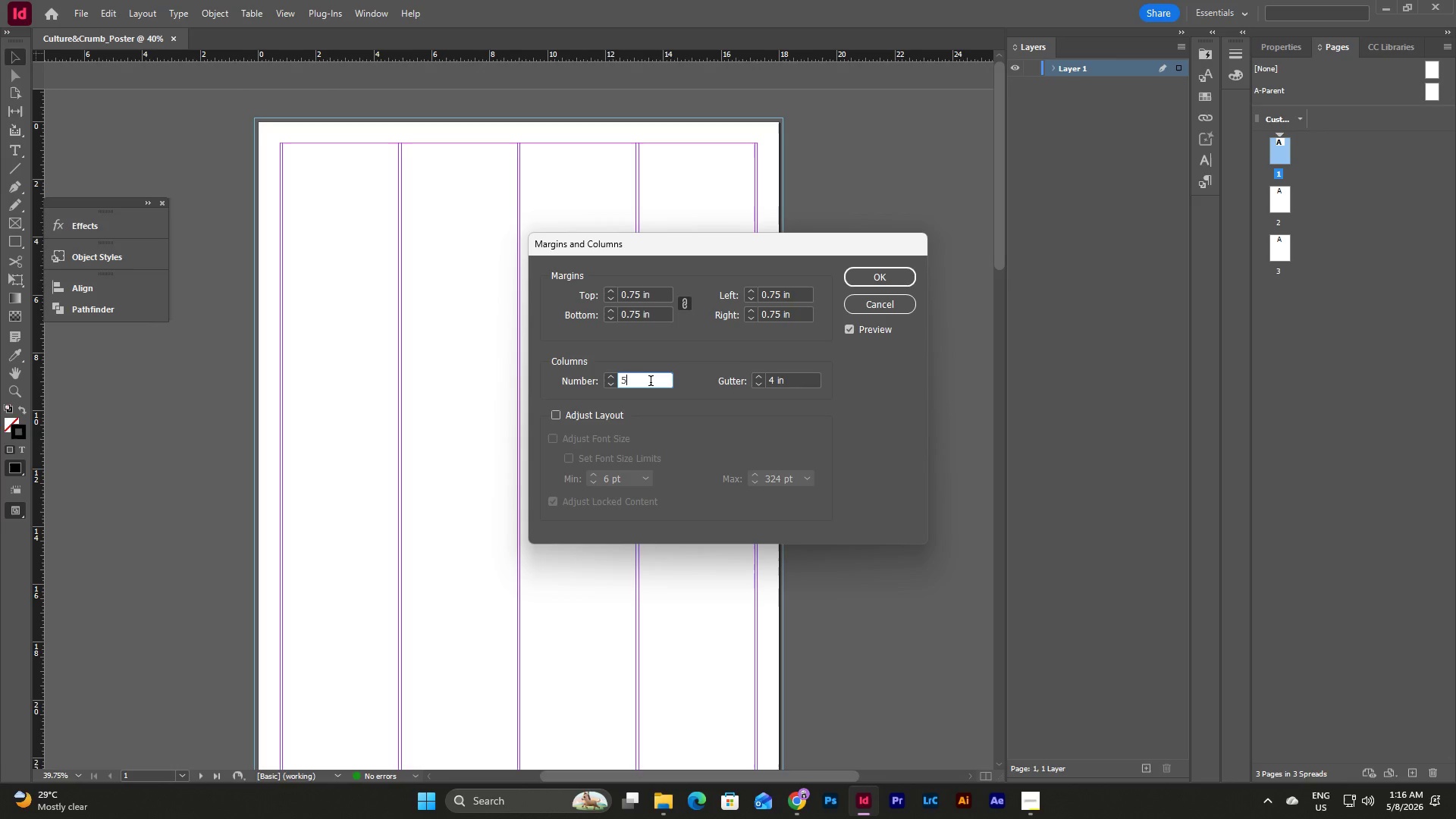 
left_click([799, 381])
 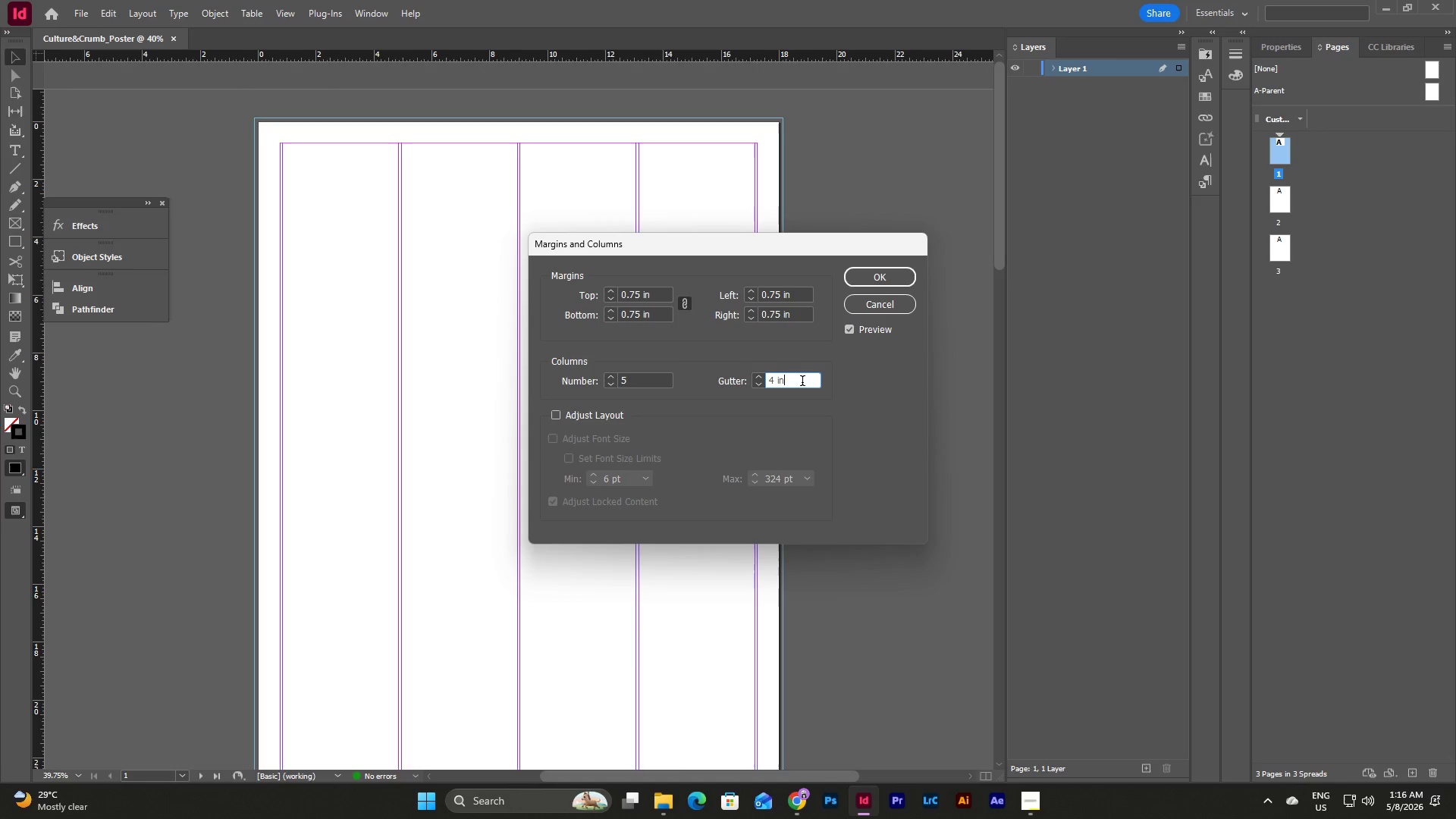 
left_click_drag(start_coordinate=[802, 382], to_coordinate=[701, 375])
 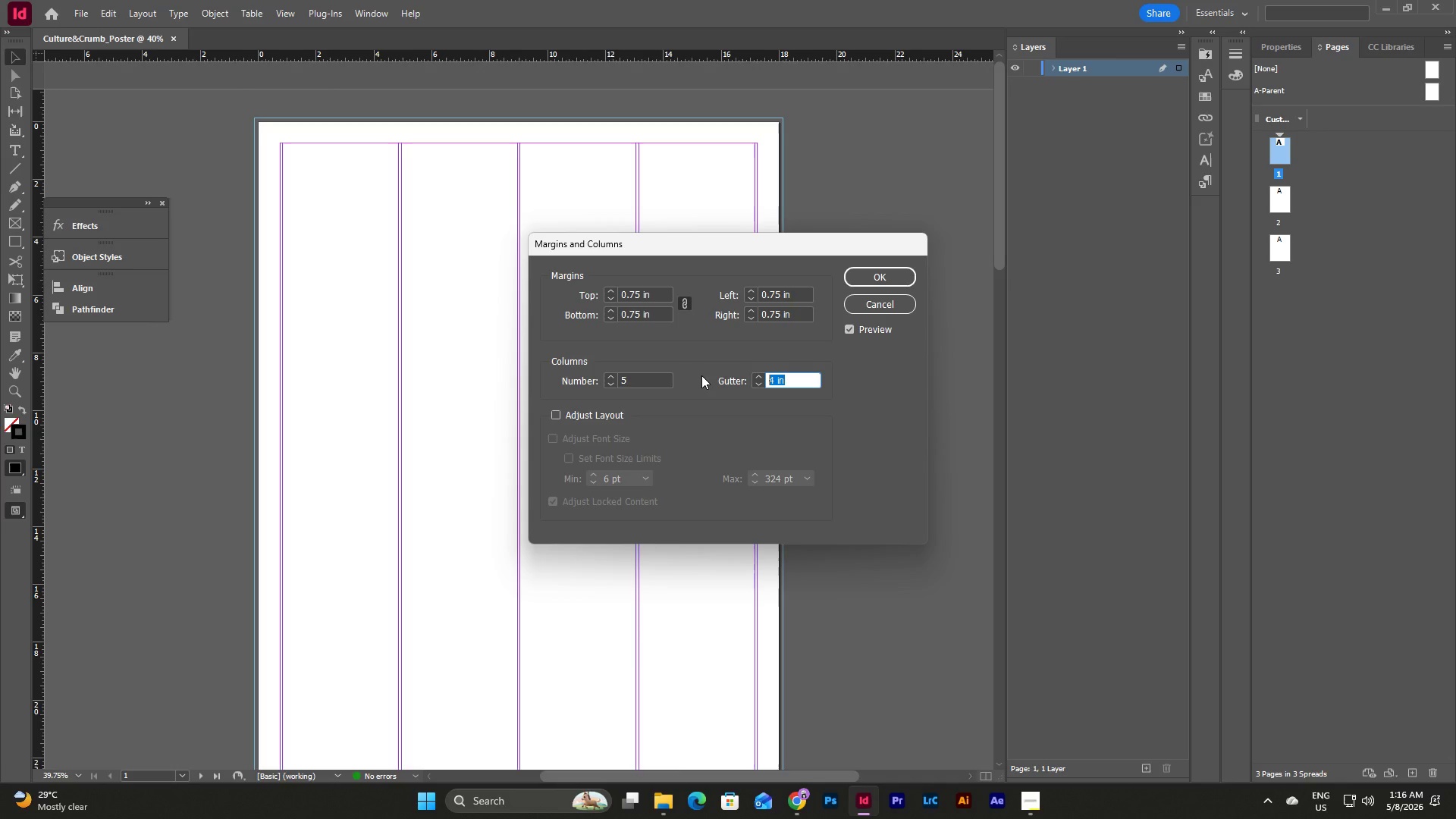 
key(Numpad2)
 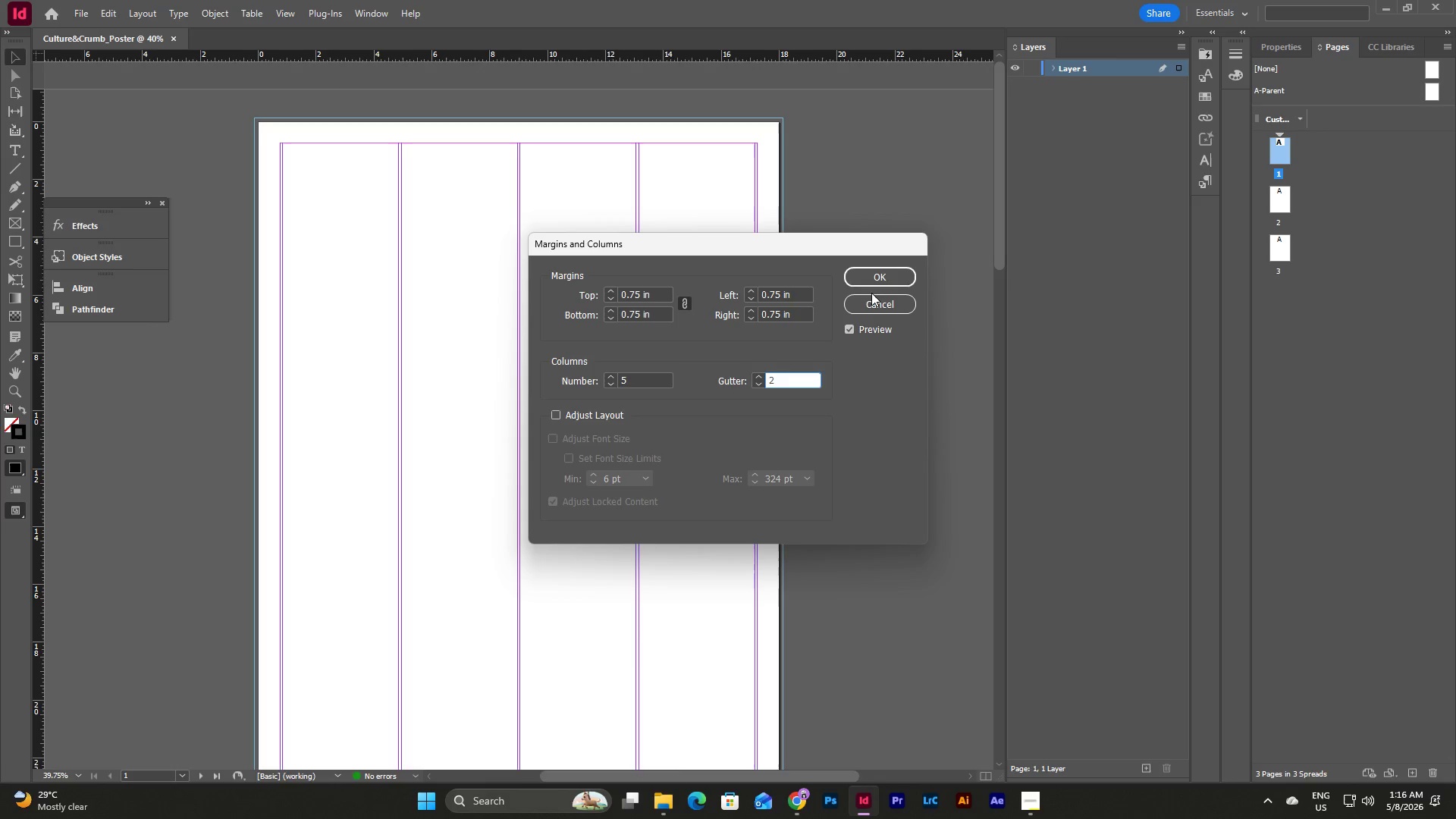 
left_click([874, 278])
 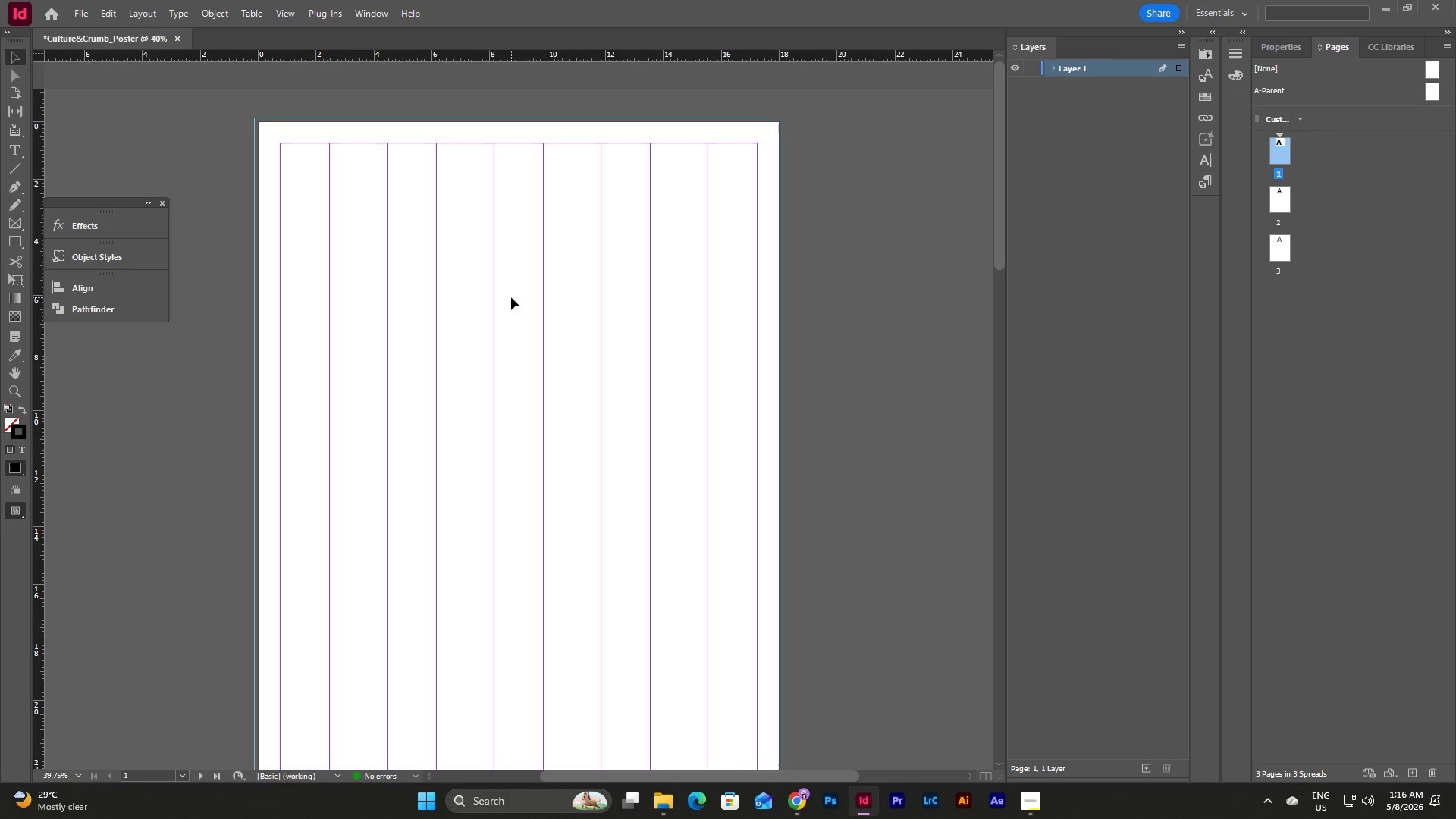 
scroll: coordinate [511, 297], scroll_direction: down, amount: 5.0
 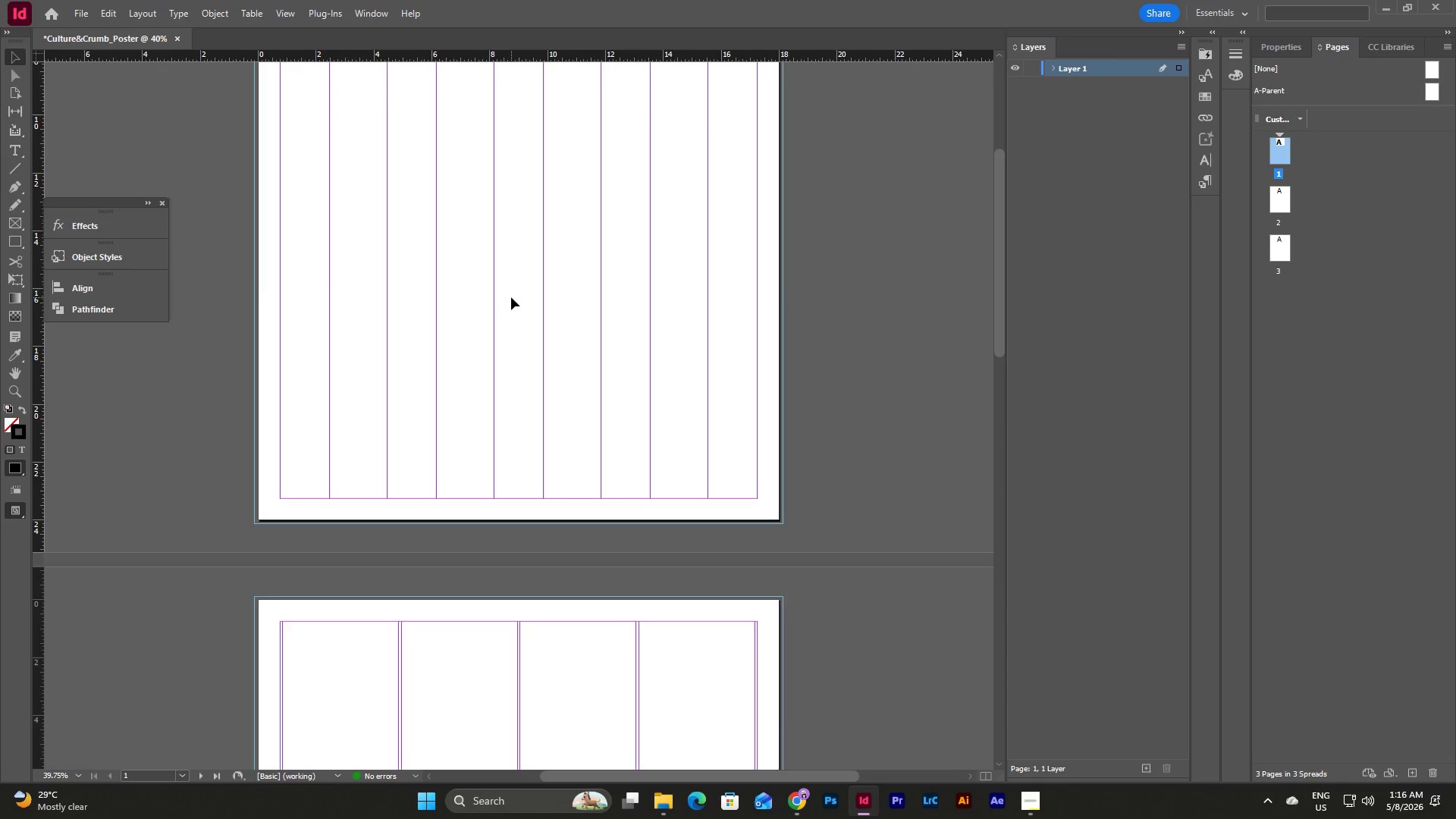 
scroll: coordinate [511, 297], scroll_direction: up, amount: 4.0
 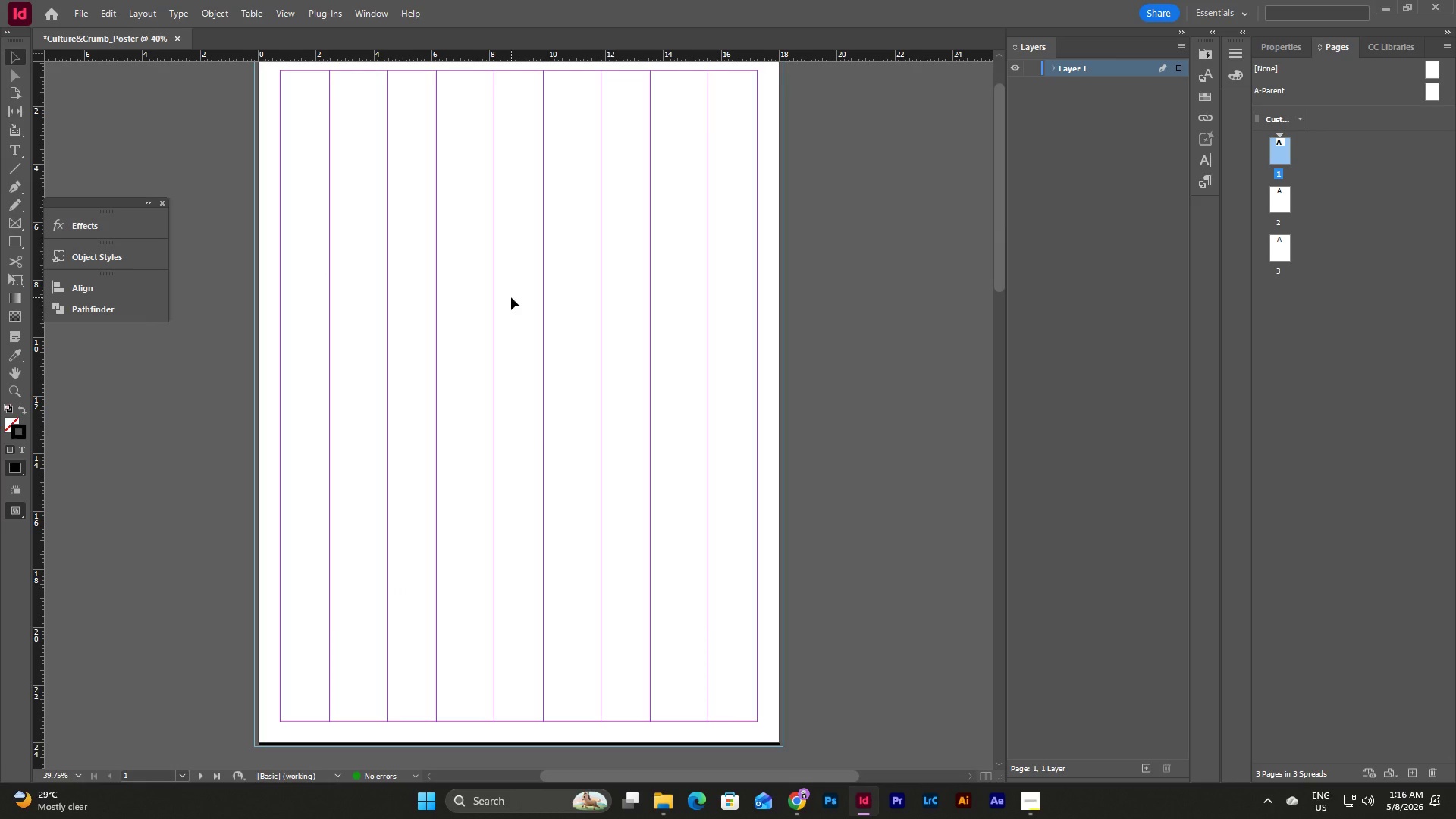 
key(Control+Z)
 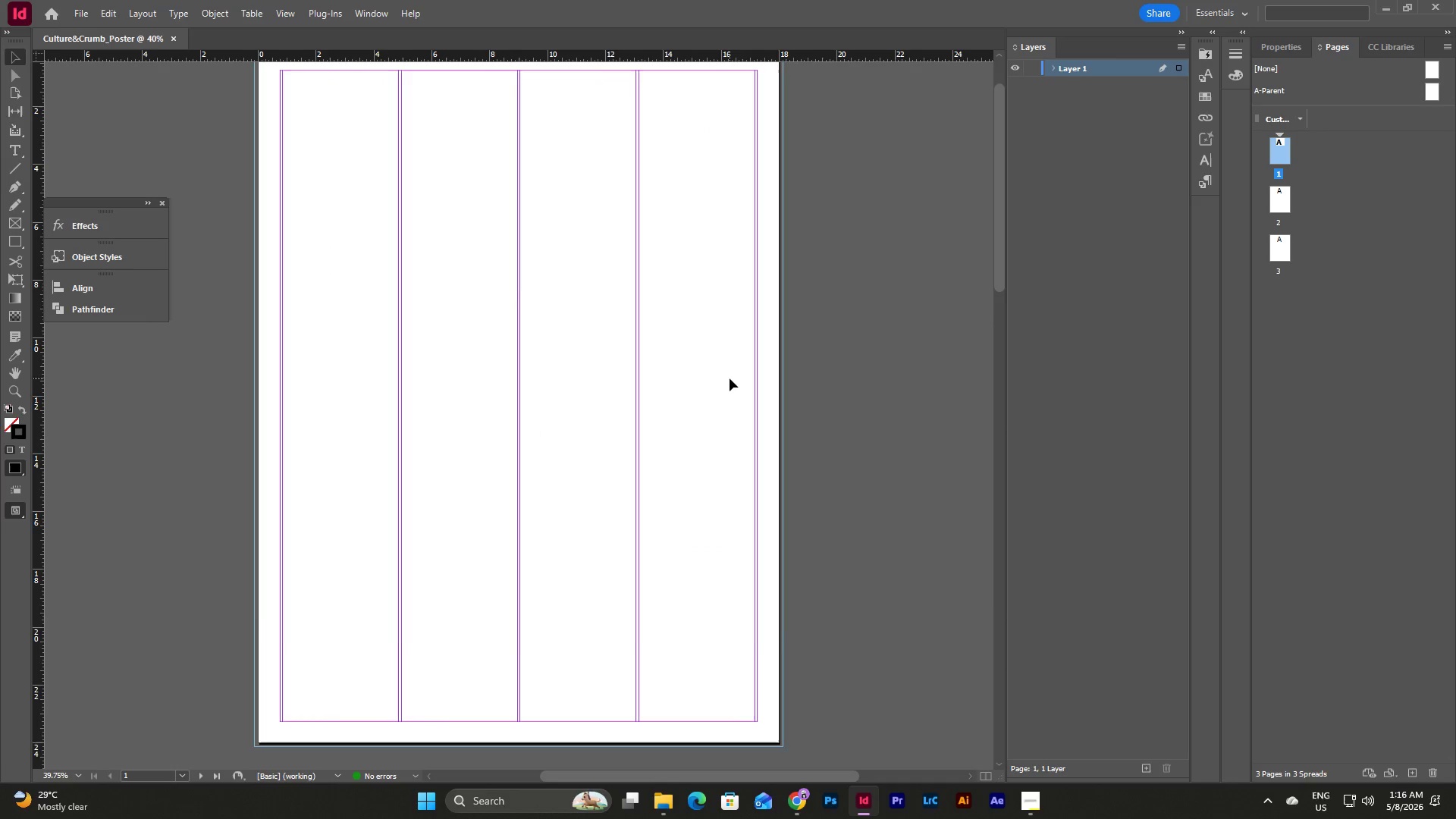 
scroll: coordinate [730, 378], scroll_direction: down, amount: 16.0
 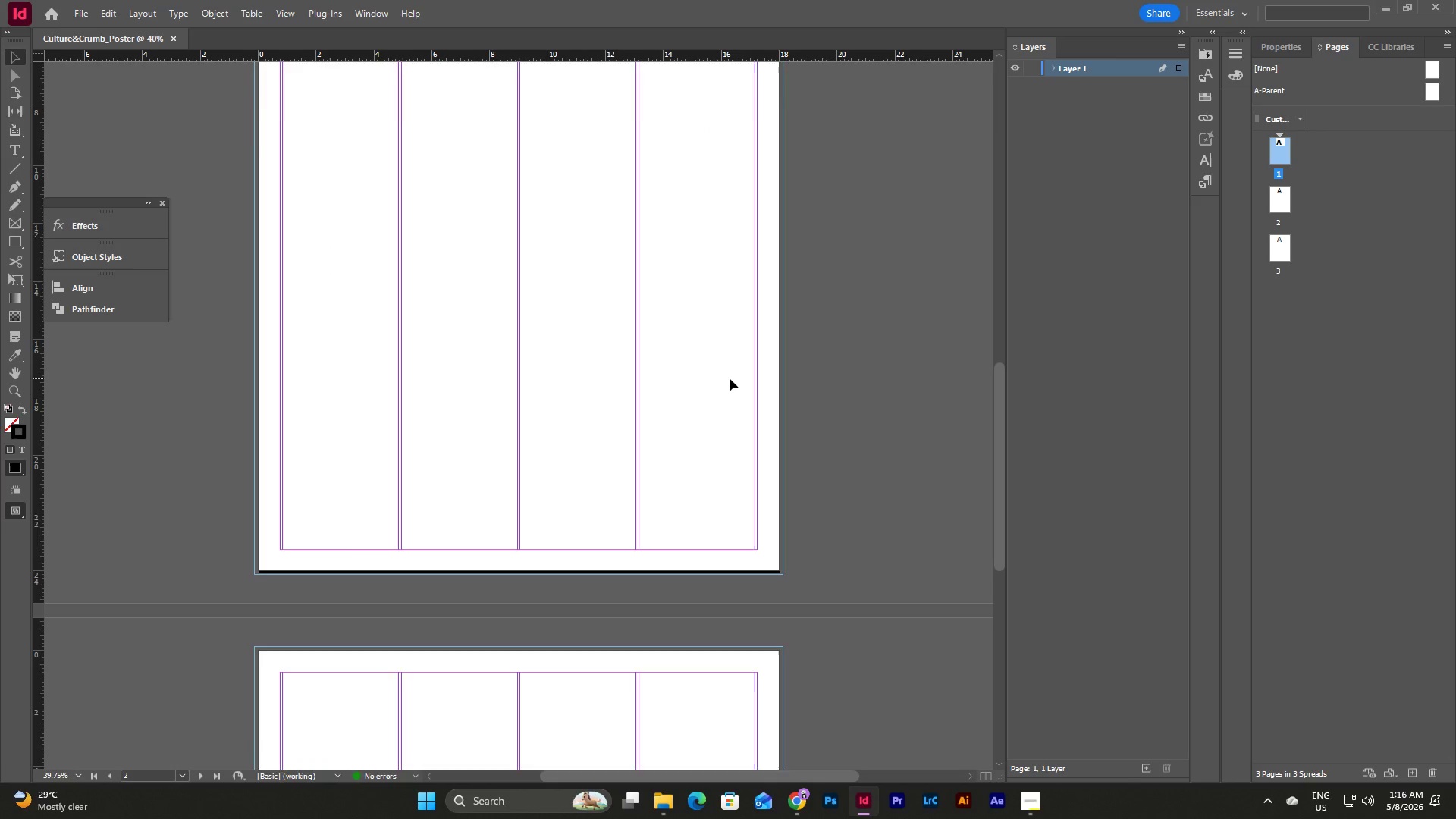 
scroll: coordinate [730, 378], scroll_direction: up, amount: 23.0
 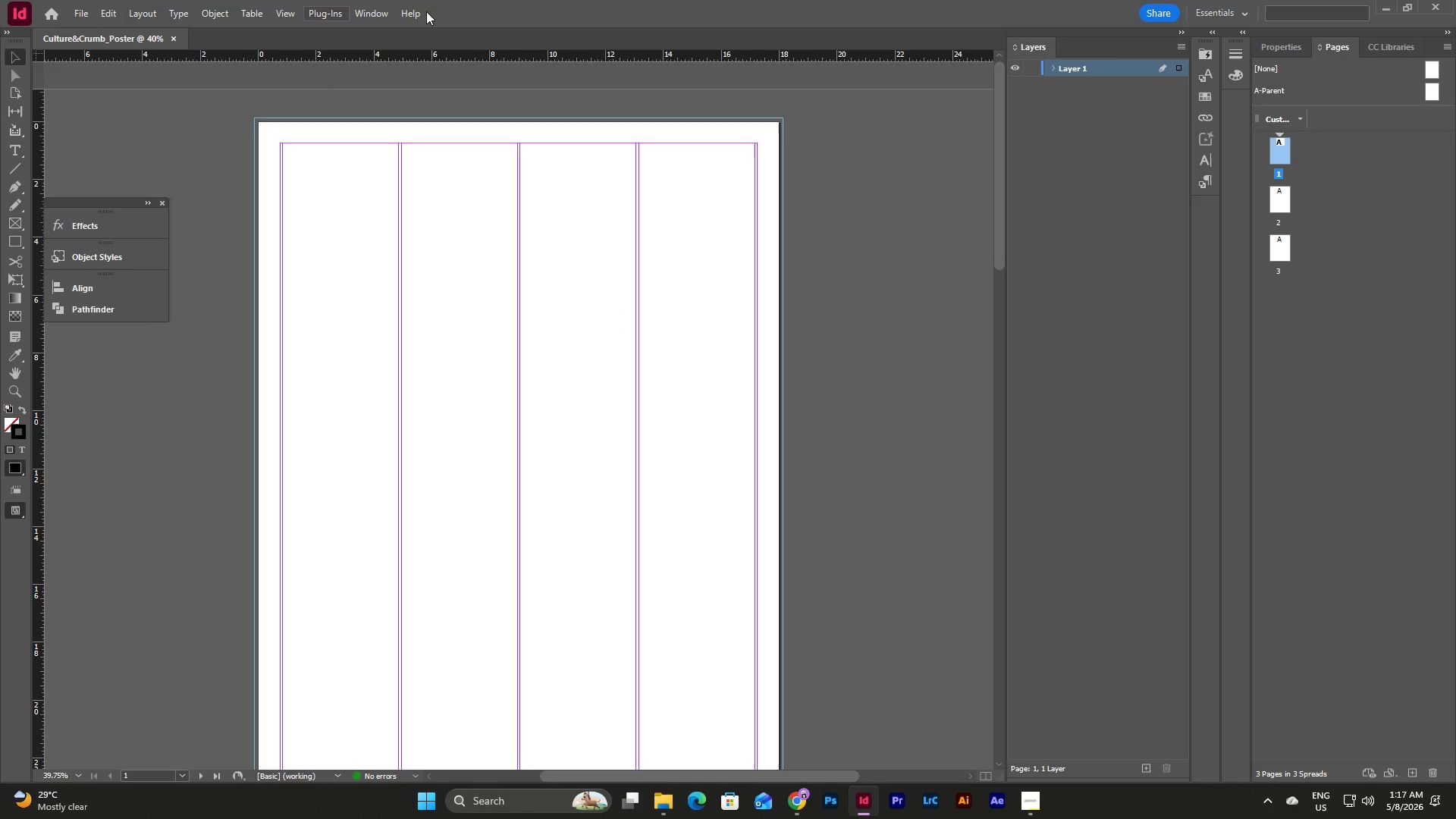 
left_click([1303, 50])
 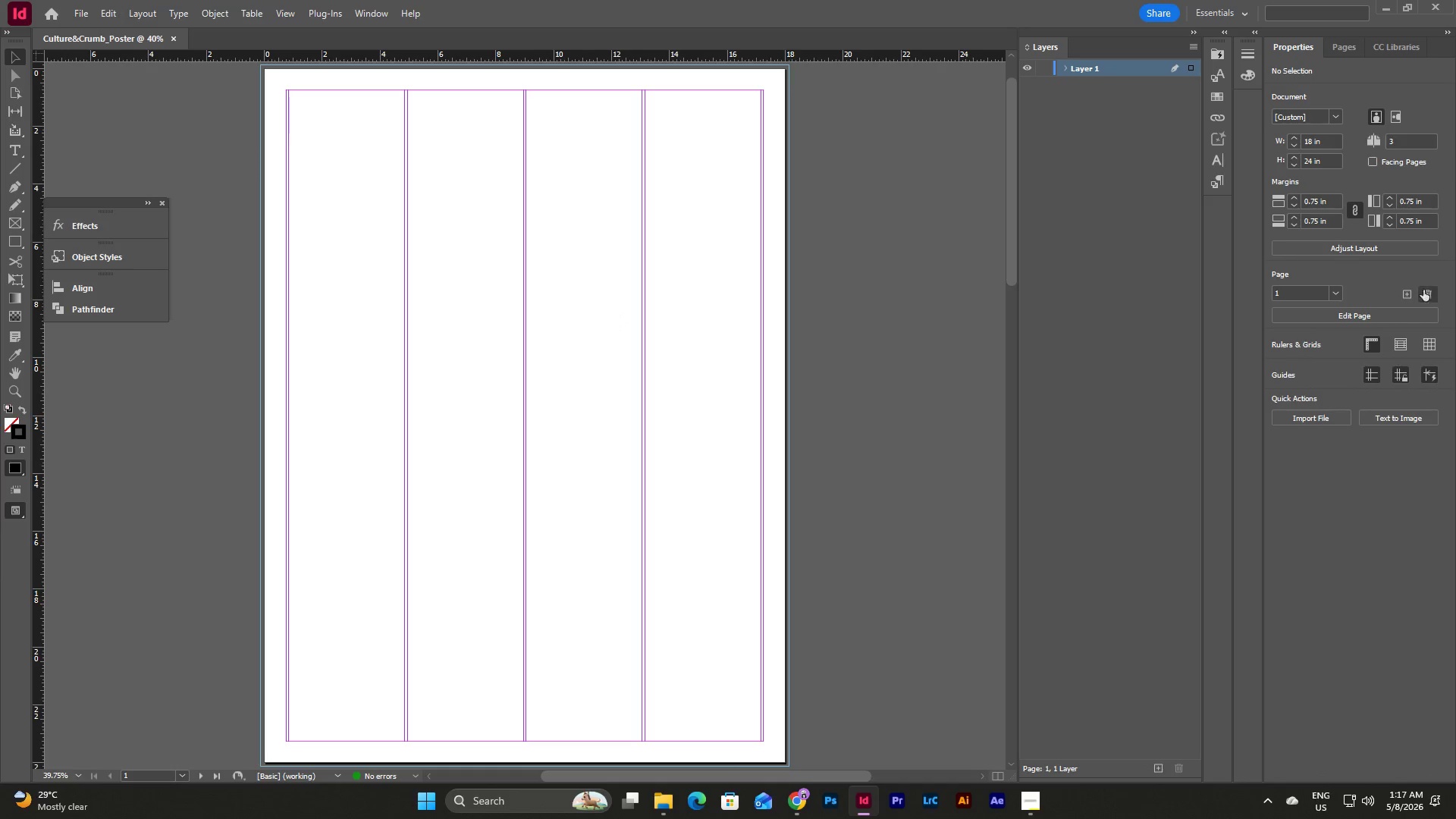 
left_click([1402, 249])
 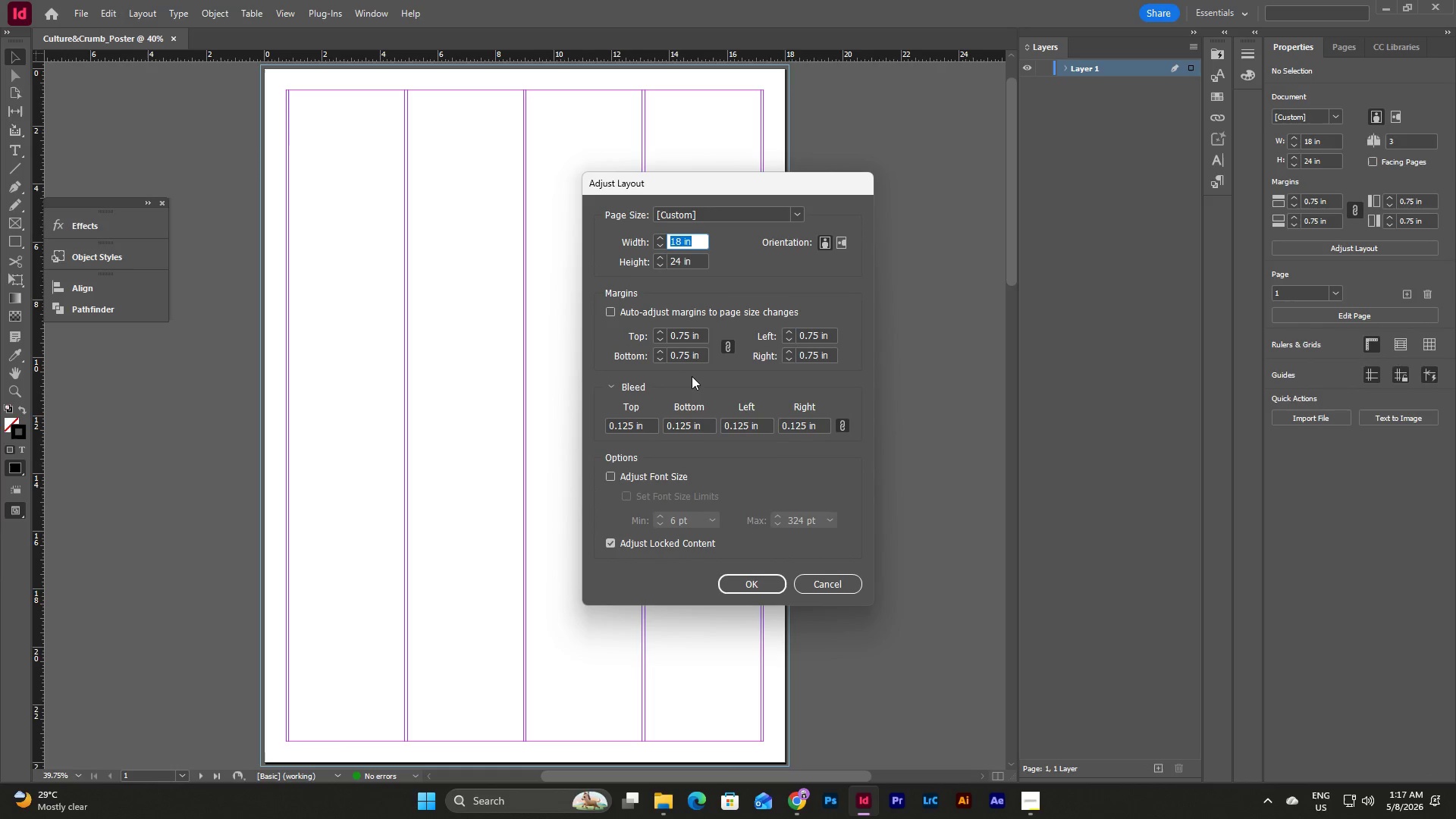 
scroll: coordinate [692, 376], scroll_direction: down, amount: 2.0
 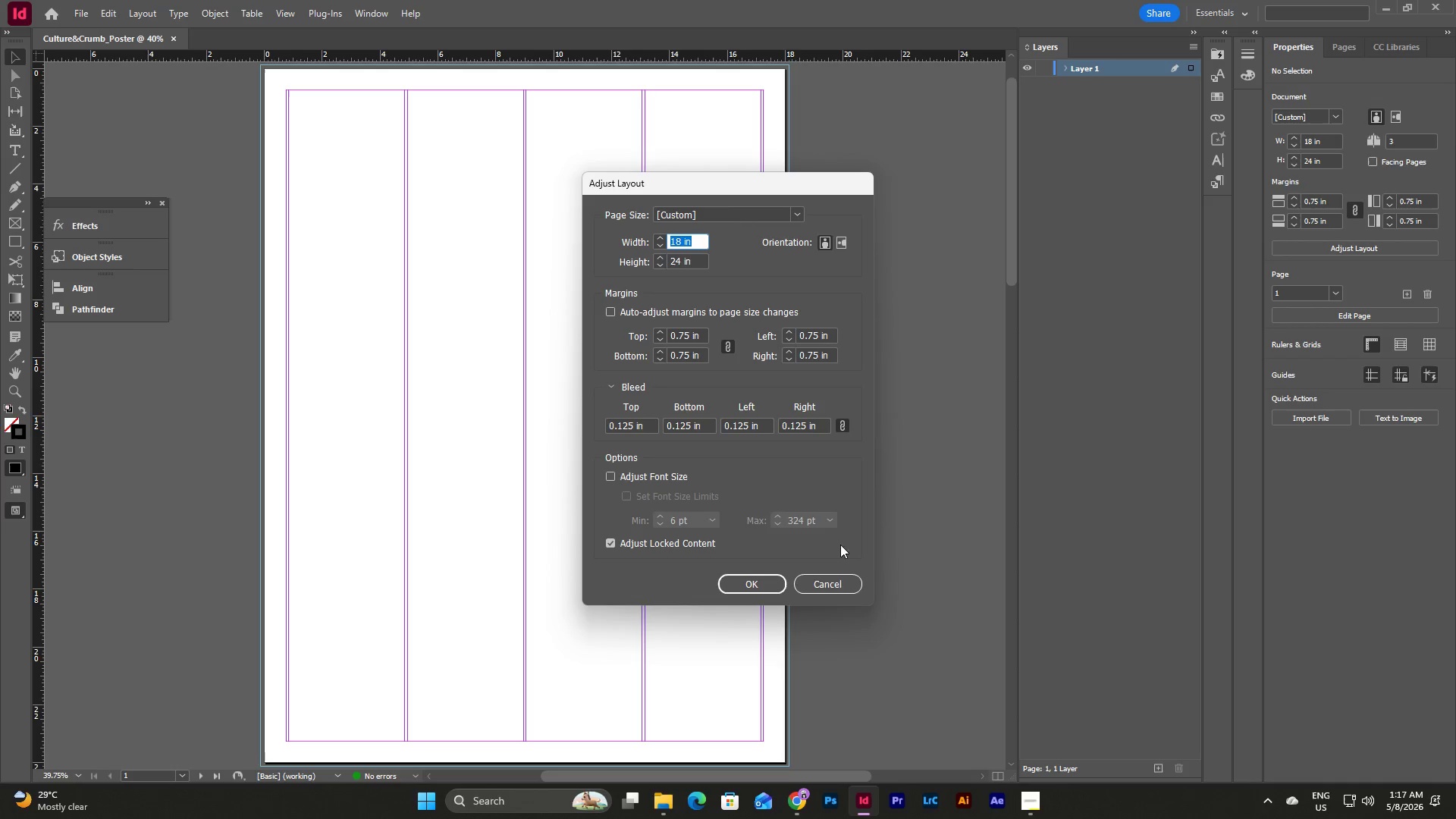 
left_click([833, 582])
 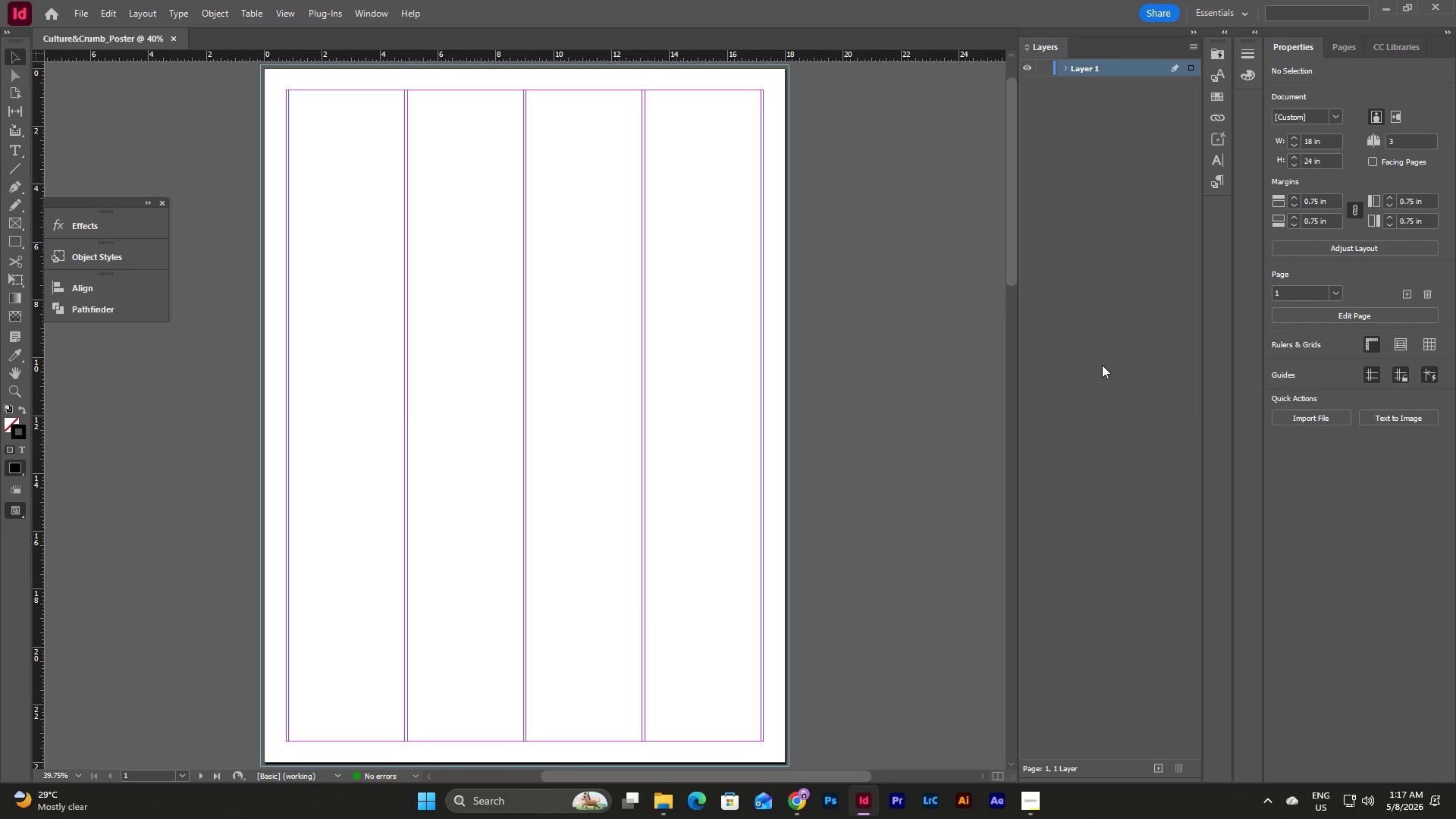 
left_click([1404, 344])
 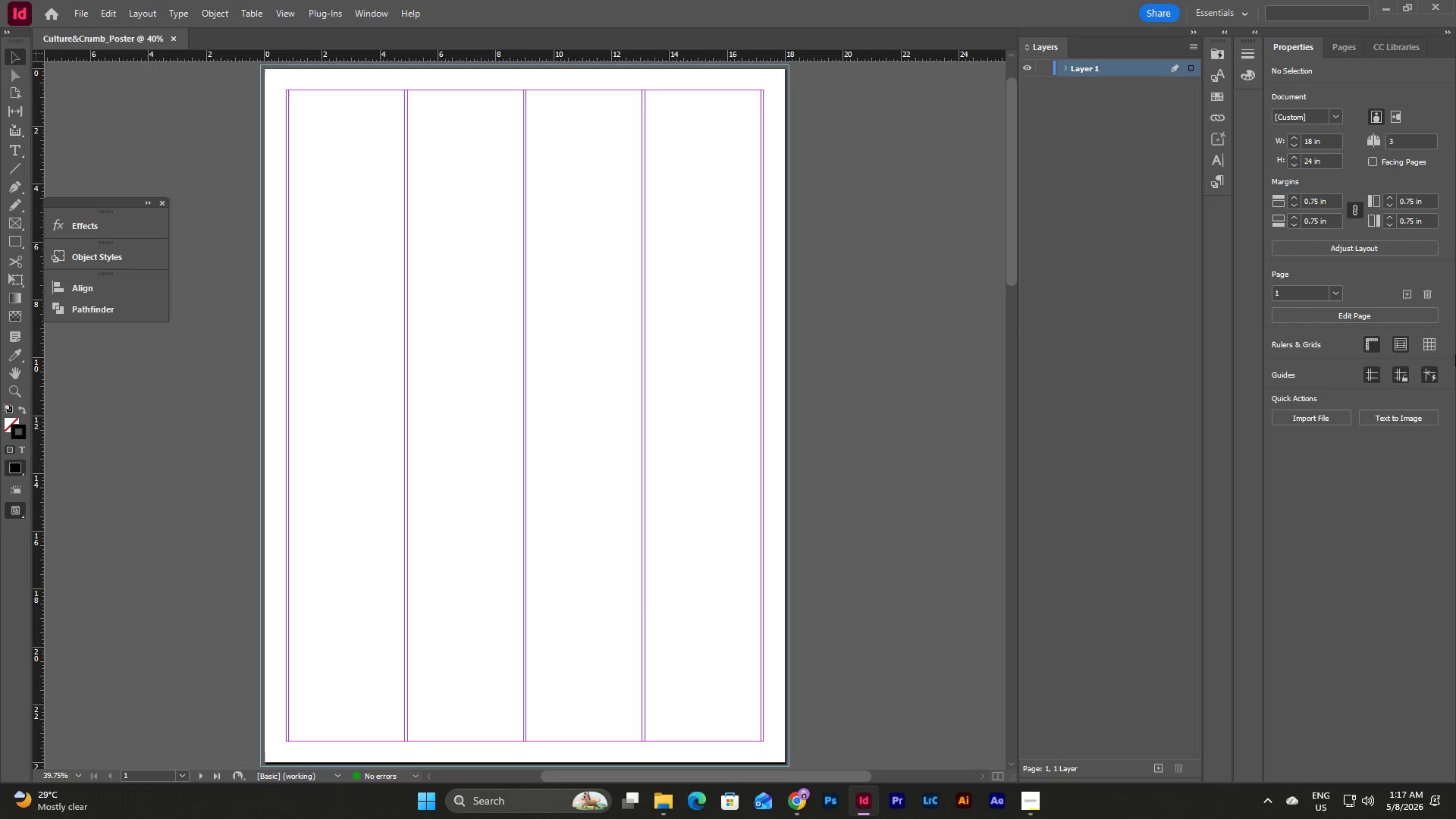 
left_click([1432, 340])
 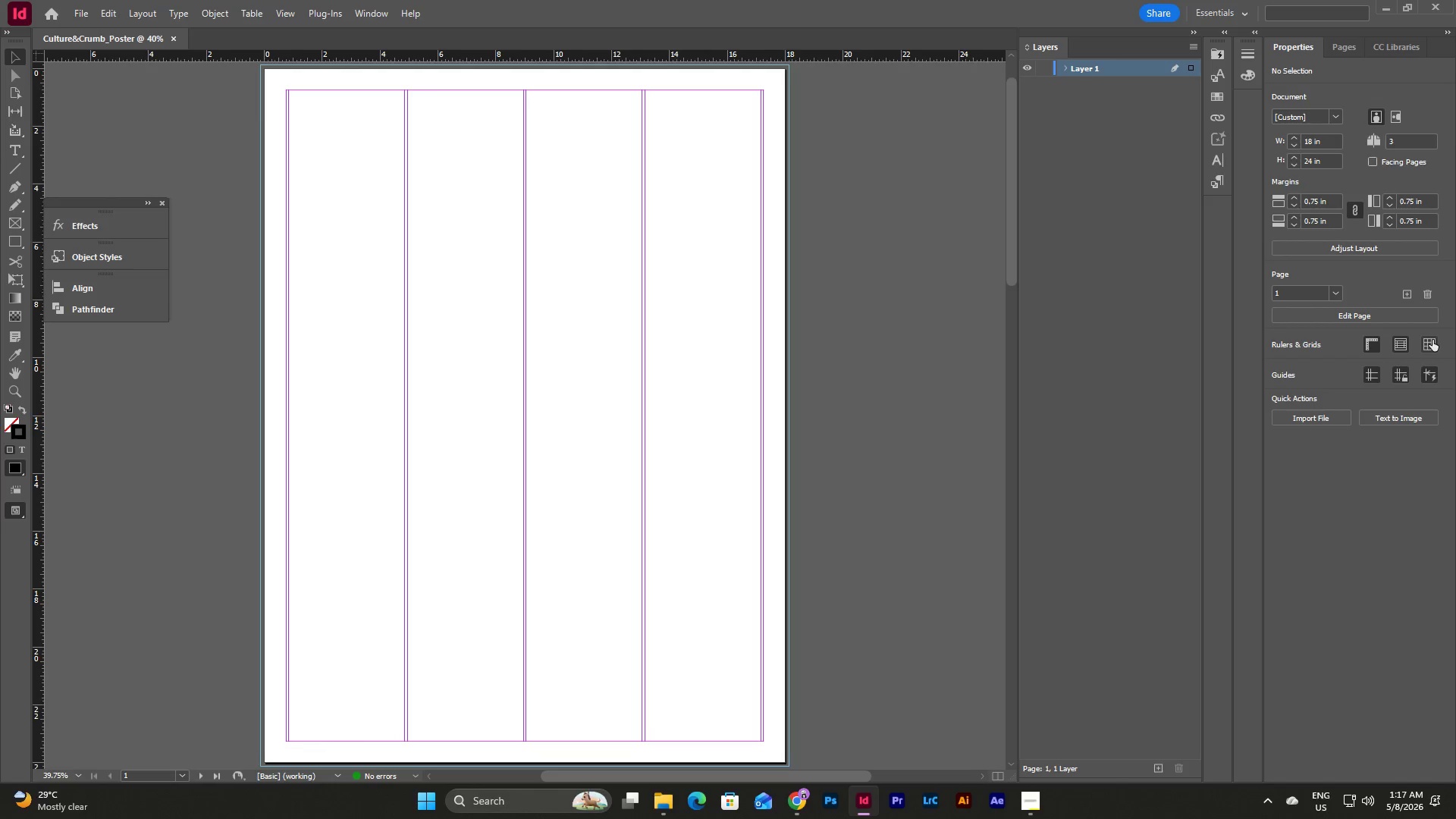 
double_click([1432, 340])
 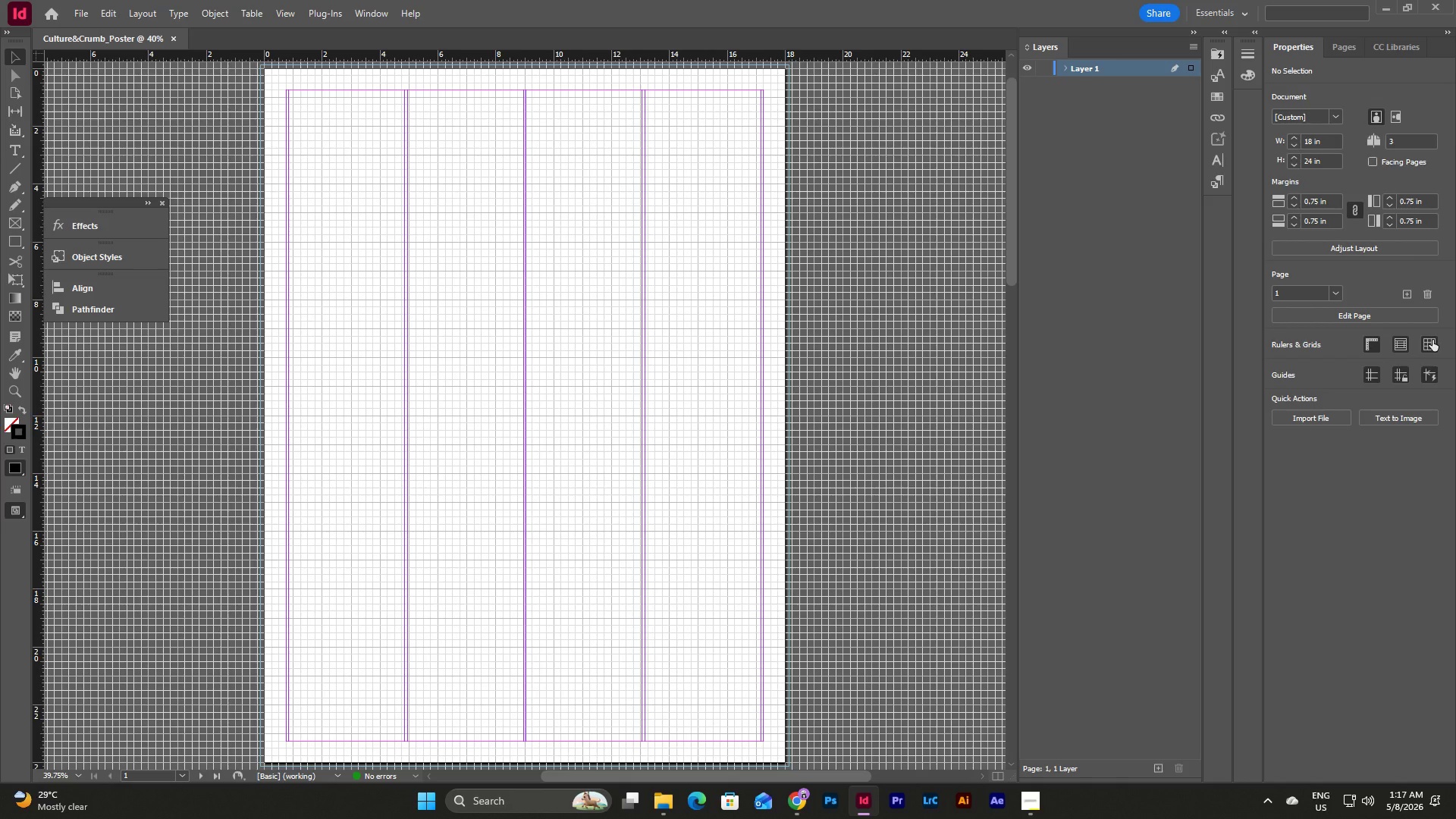 
left_click([1432, 340])
 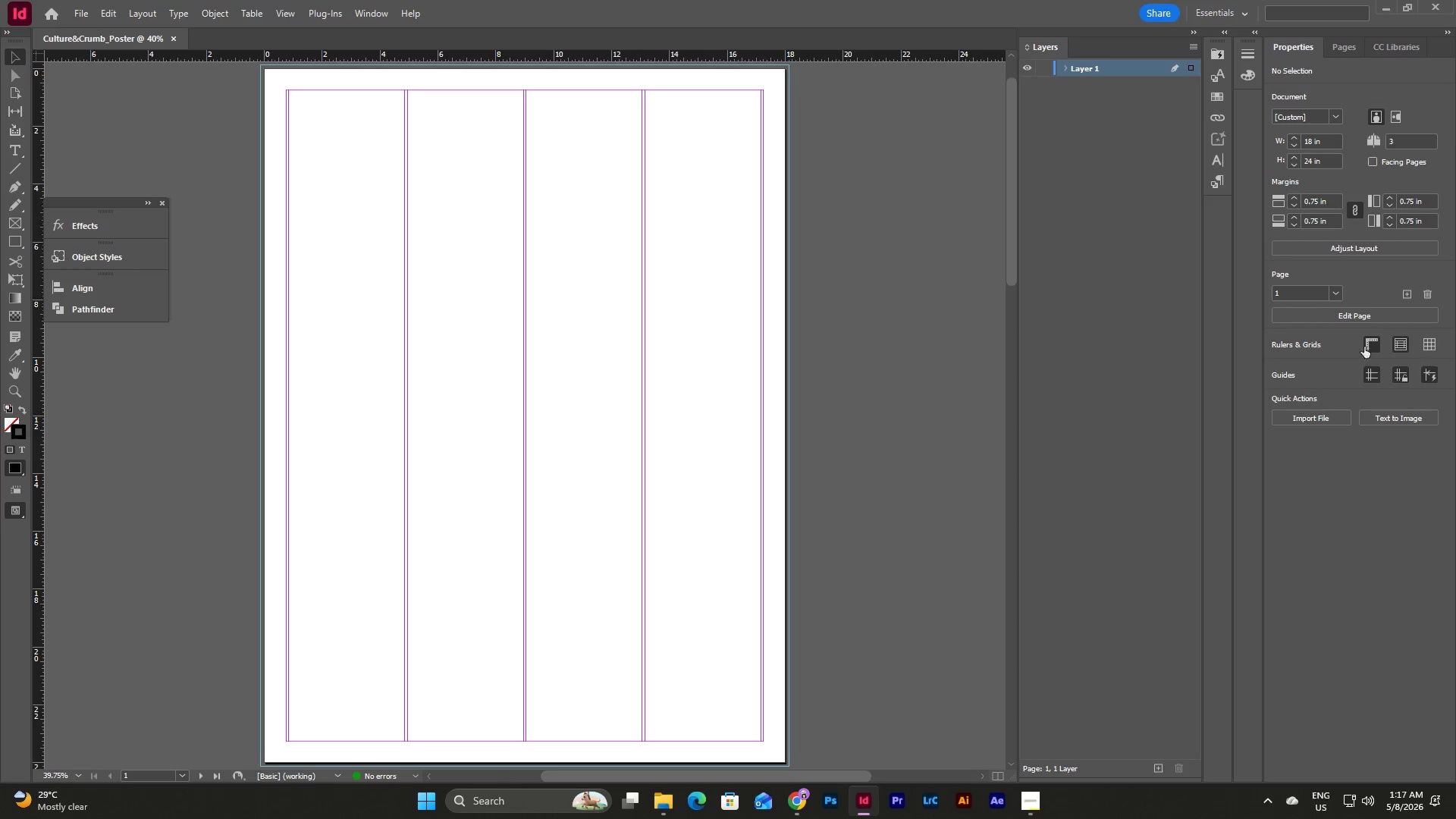 
left_click([1373, 342])
 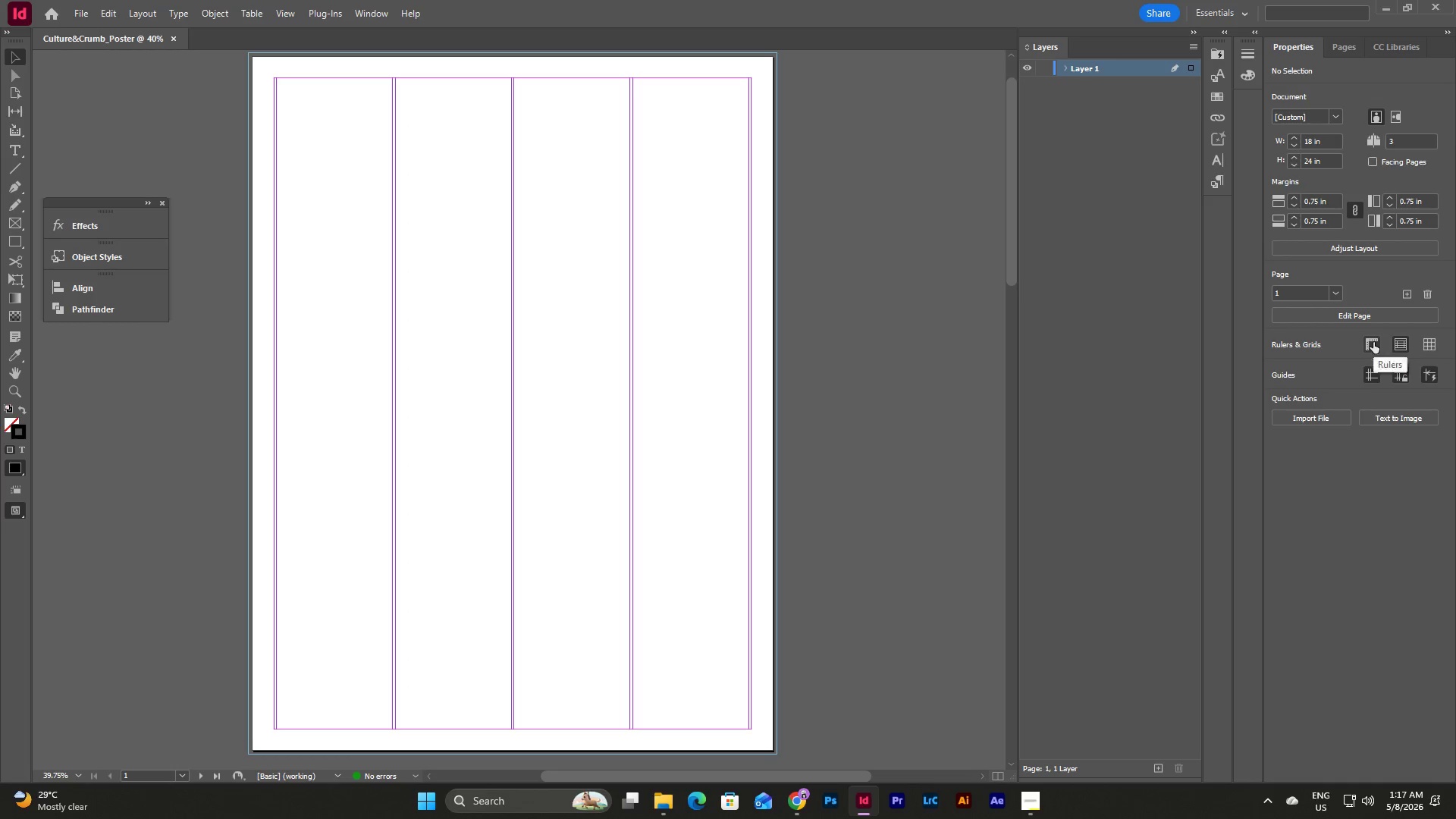 
left_click([1373, 342])
 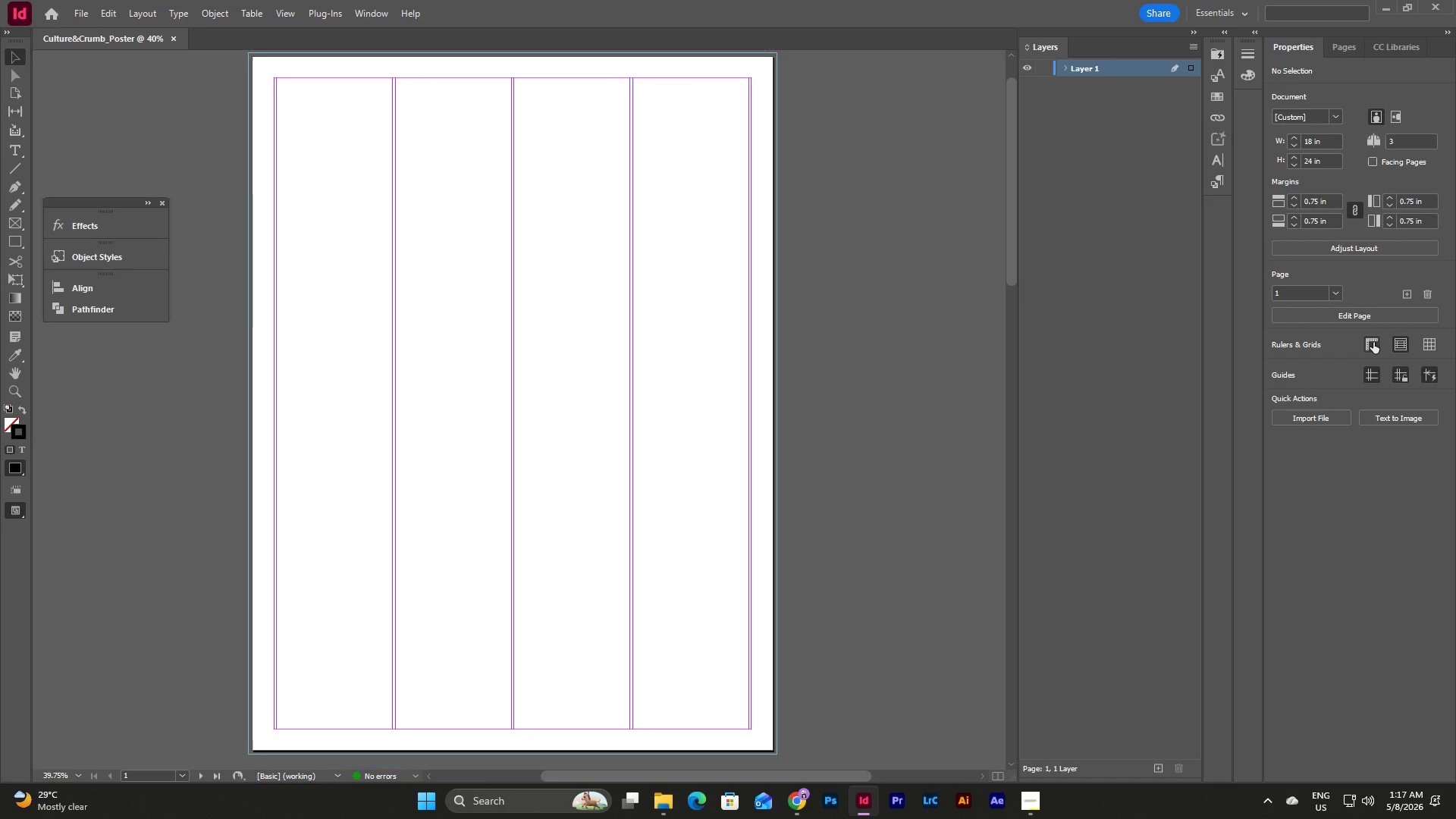 
double_click([1373, 342])
 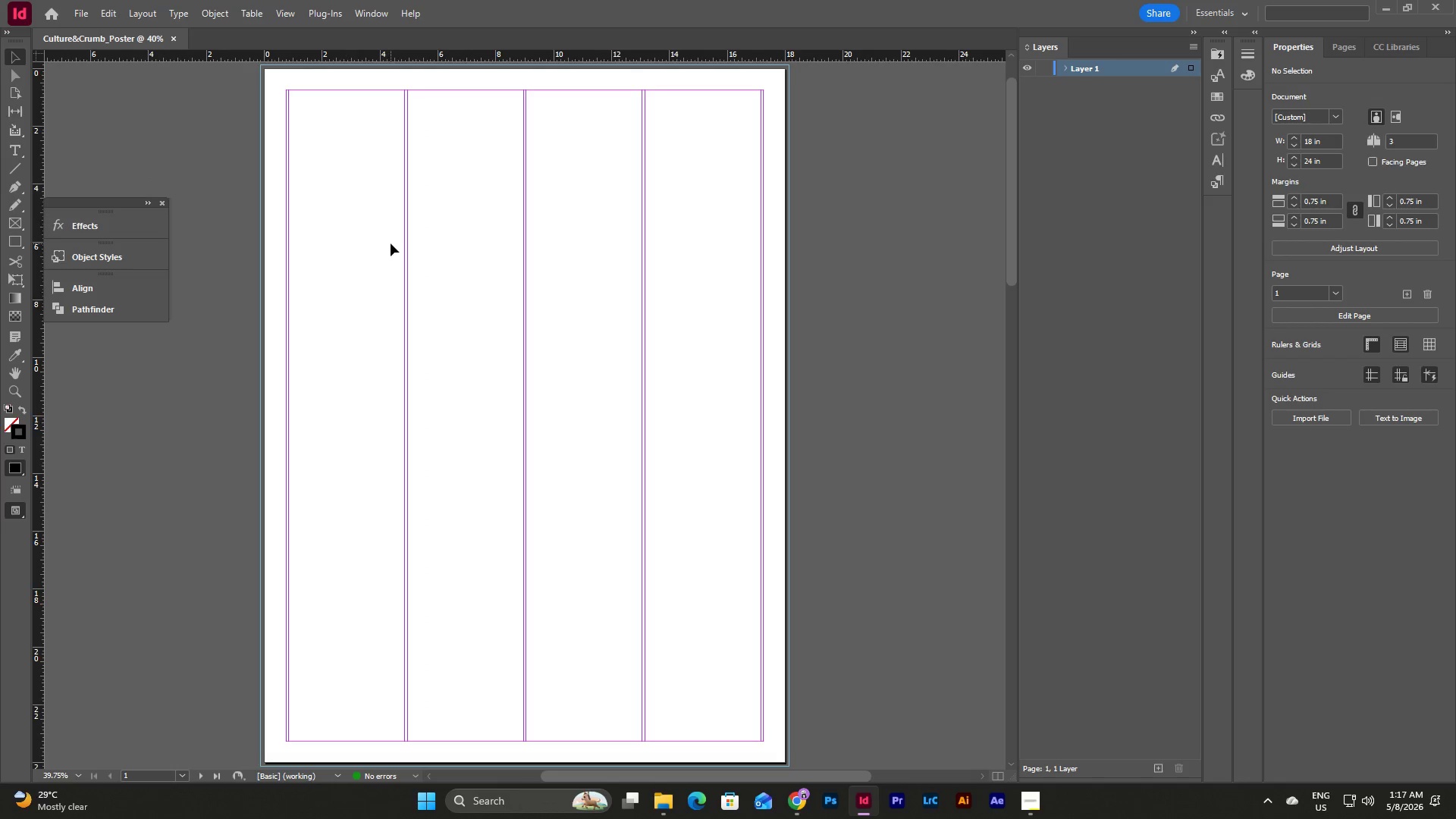 
scroll: coordinate [767, 318], scroll_direction: up, amount: 4.0
 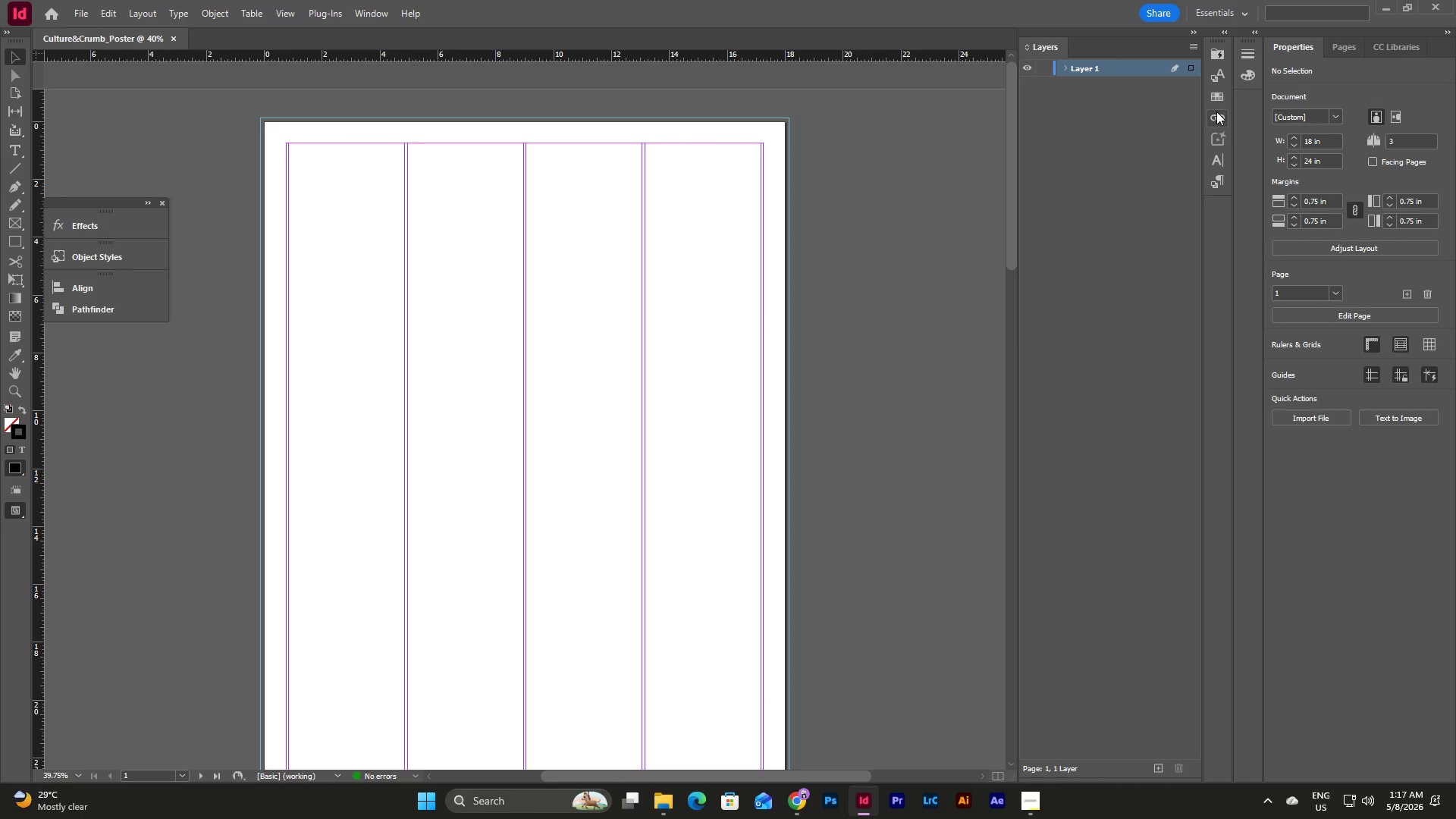 
left_click([1216, 102])
 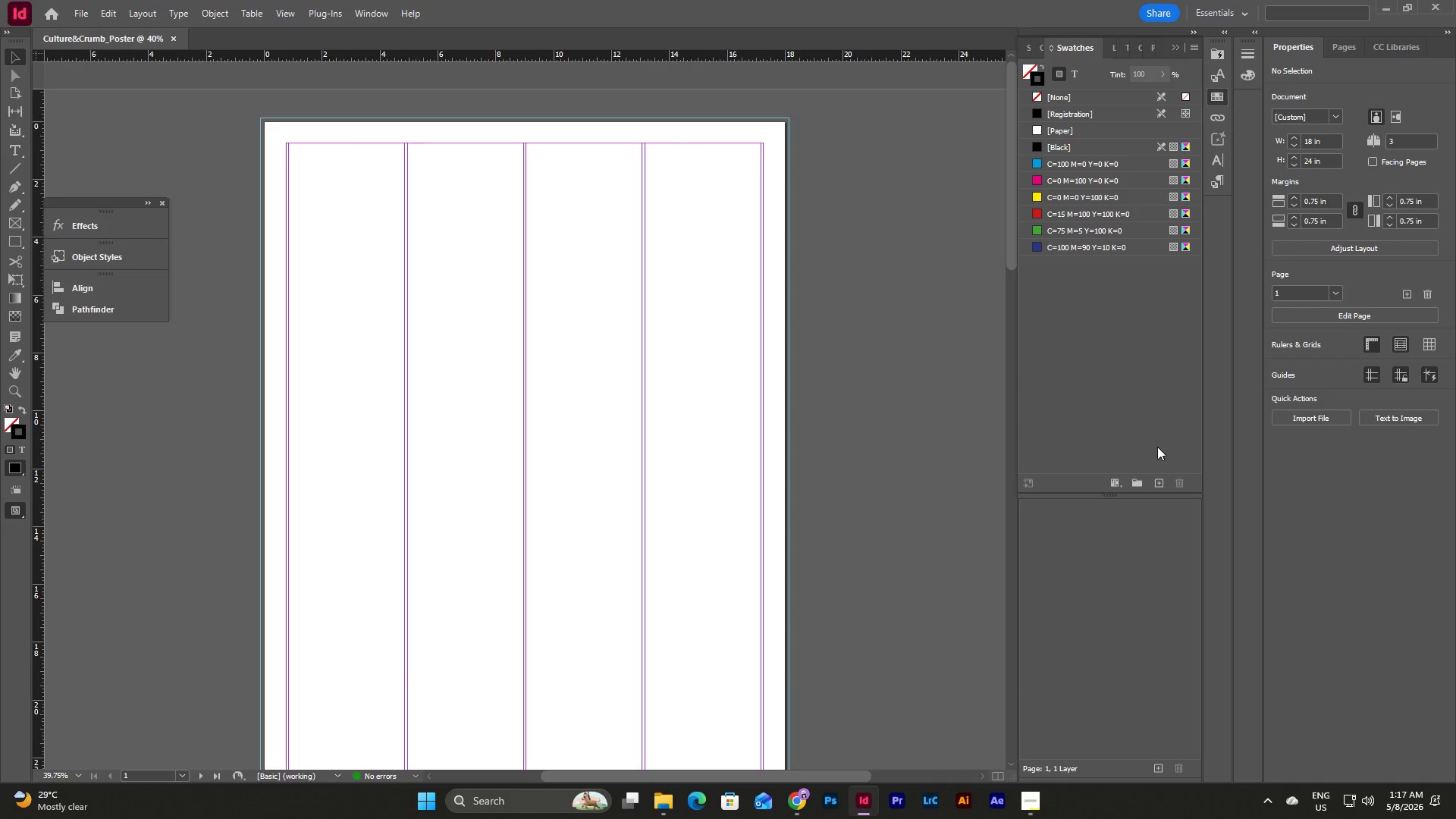 
left_click([1137, 479])
 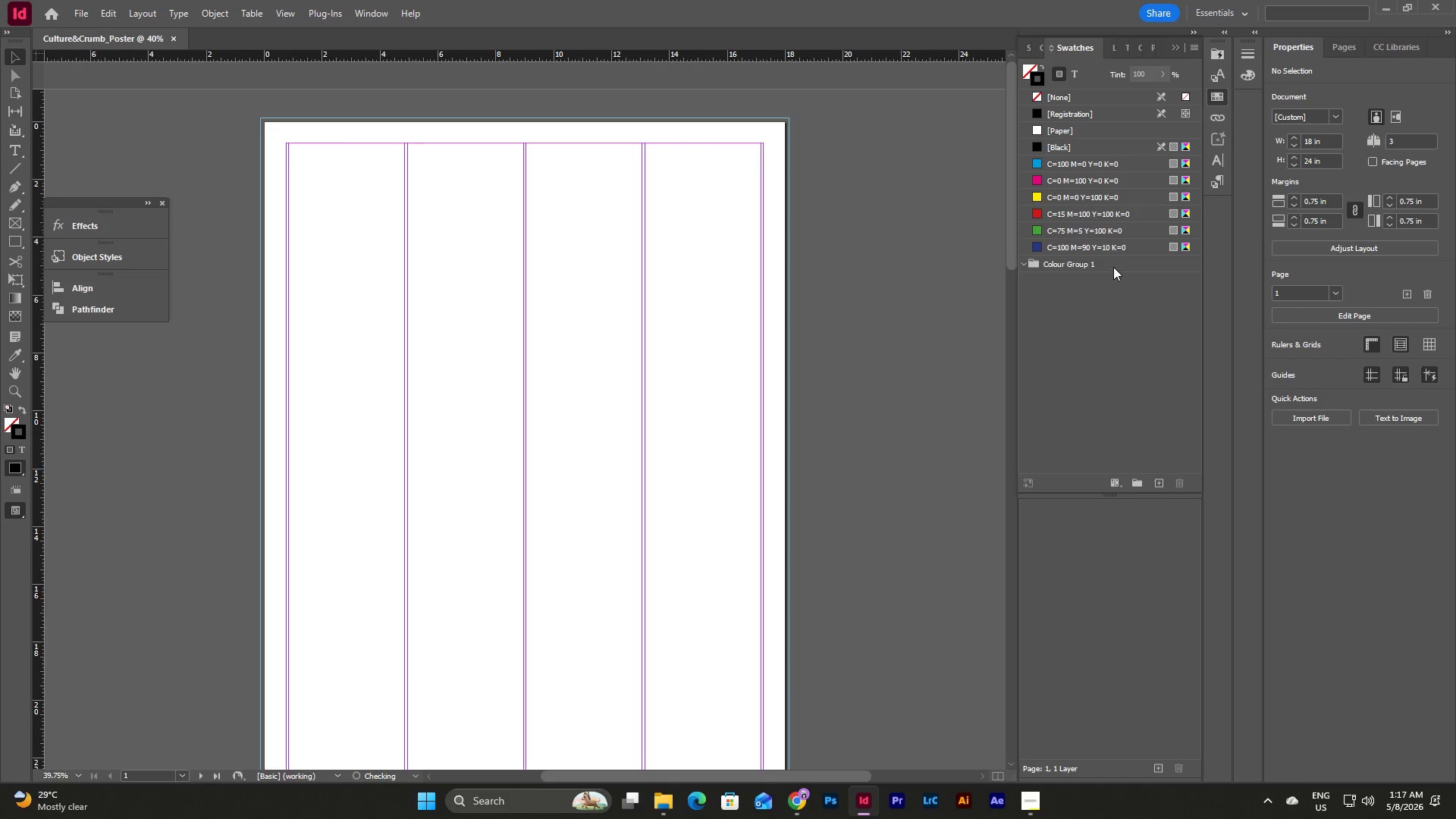 
left_click([1100, 265])
 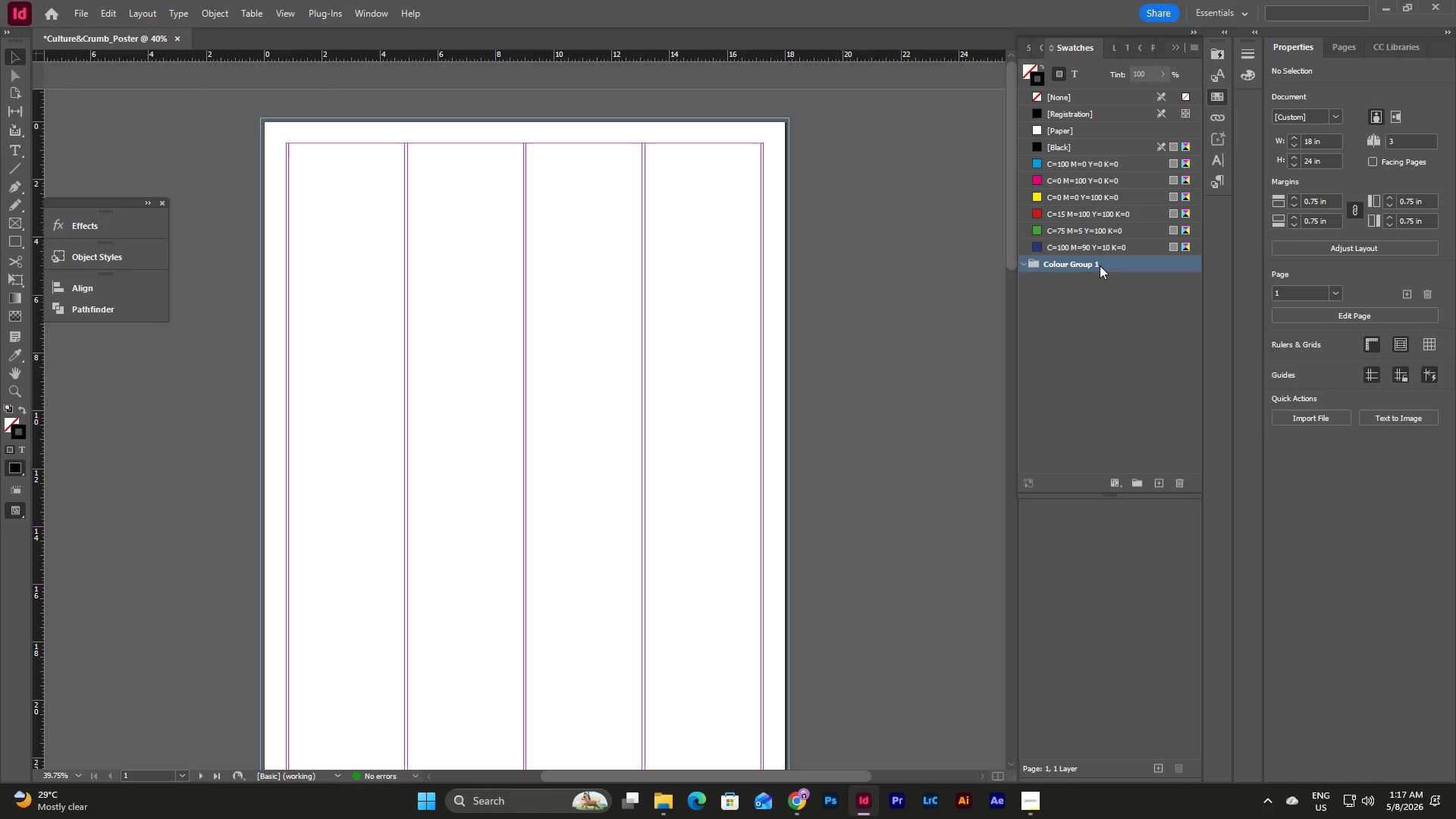 
right_click([1100, 265])
 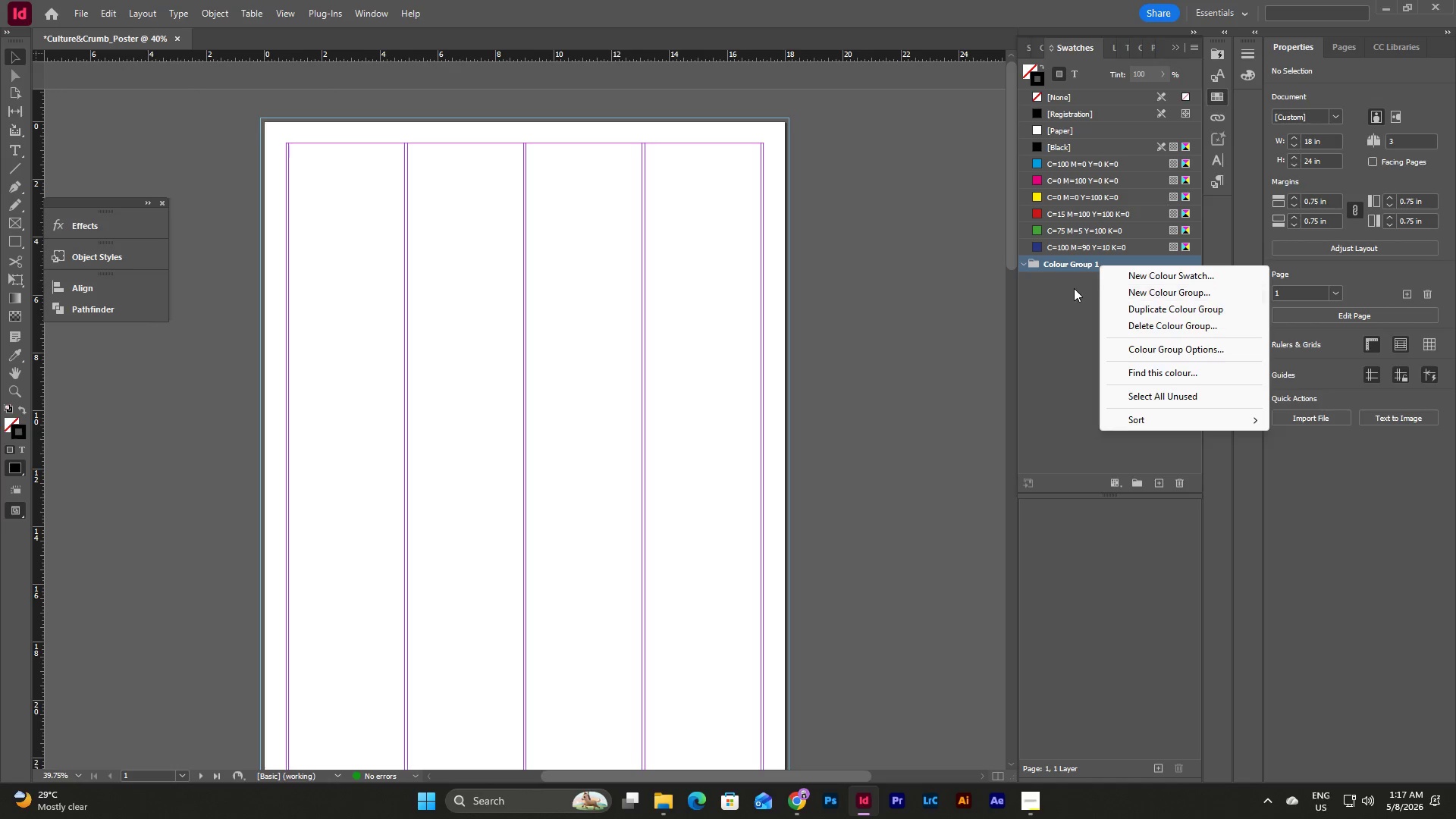 
double_click([1084, 262])
 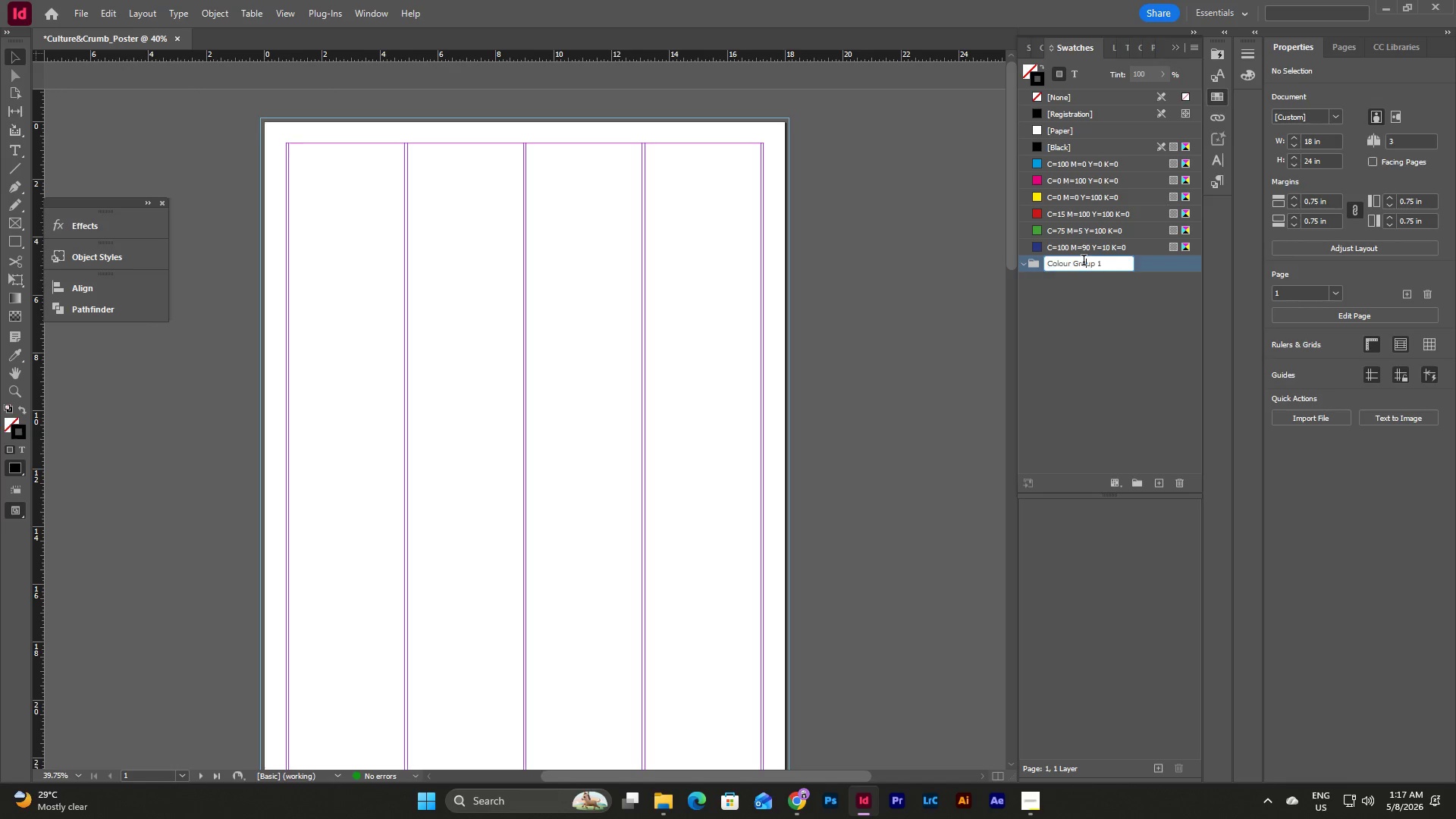 
triple_click([1084, 262])
 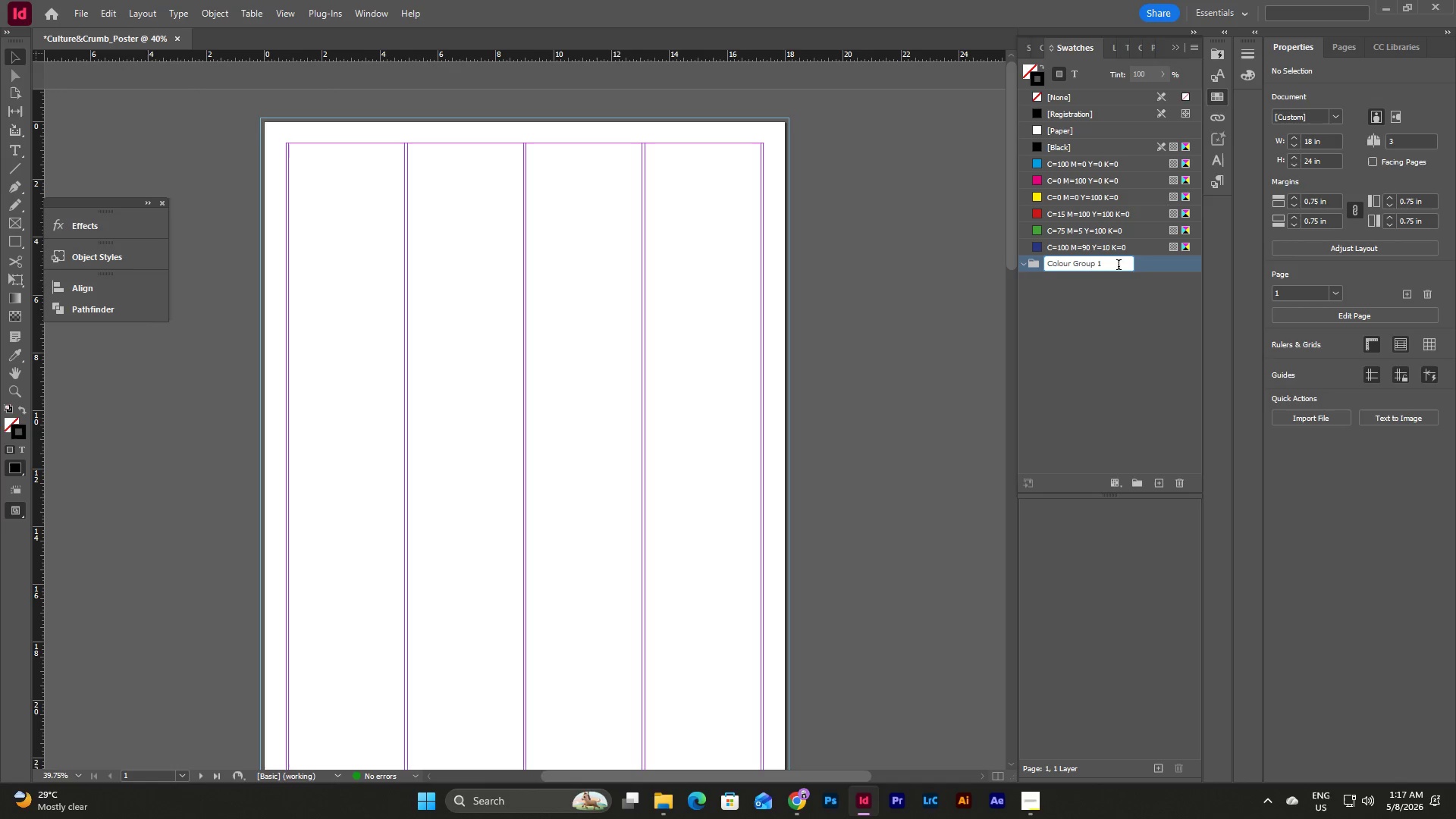 
left_click_drag(start_coordinate=[1119, 264], to_coordinate=[924, 261])
 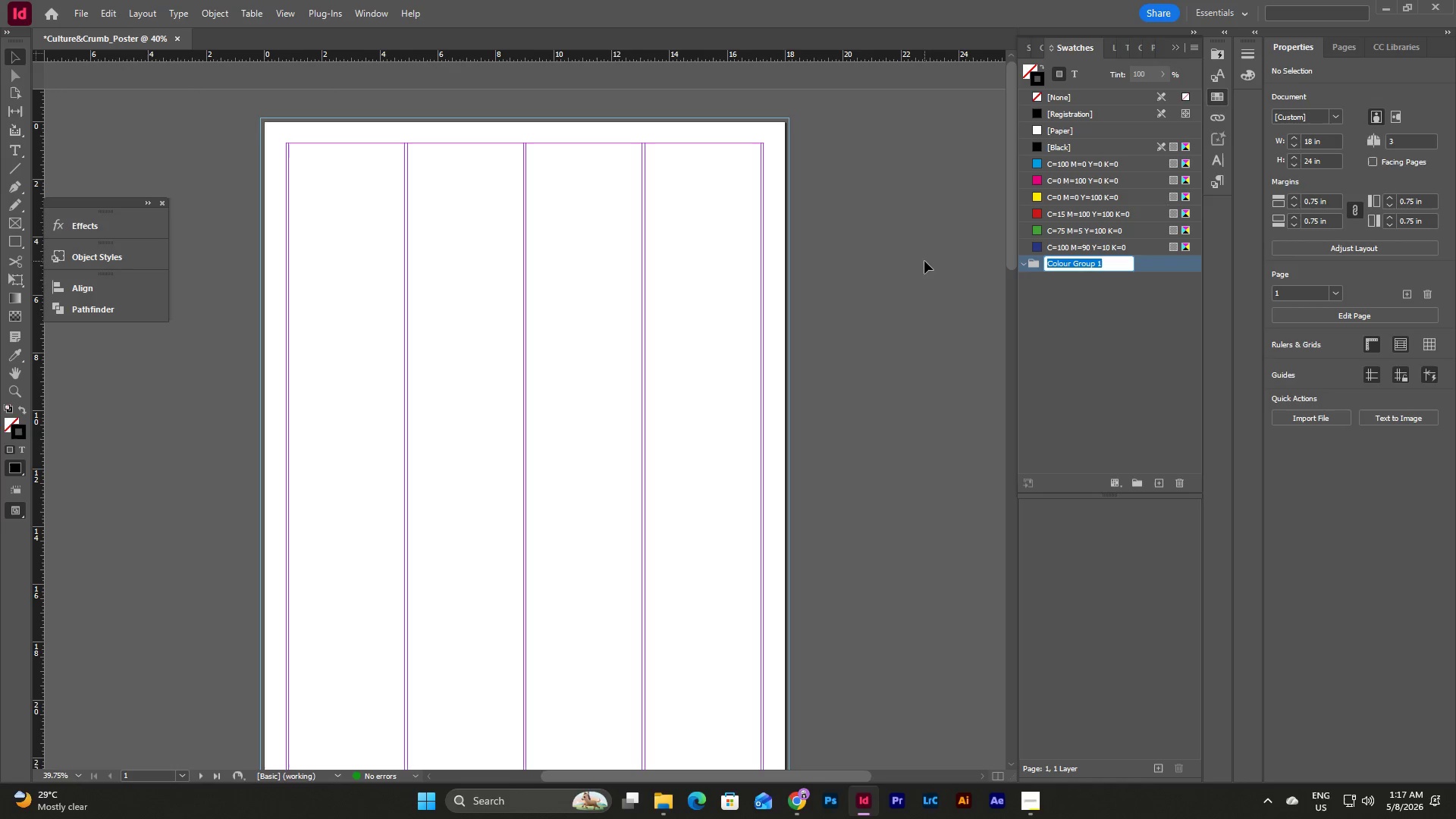 
type(Culture&Crumb)
 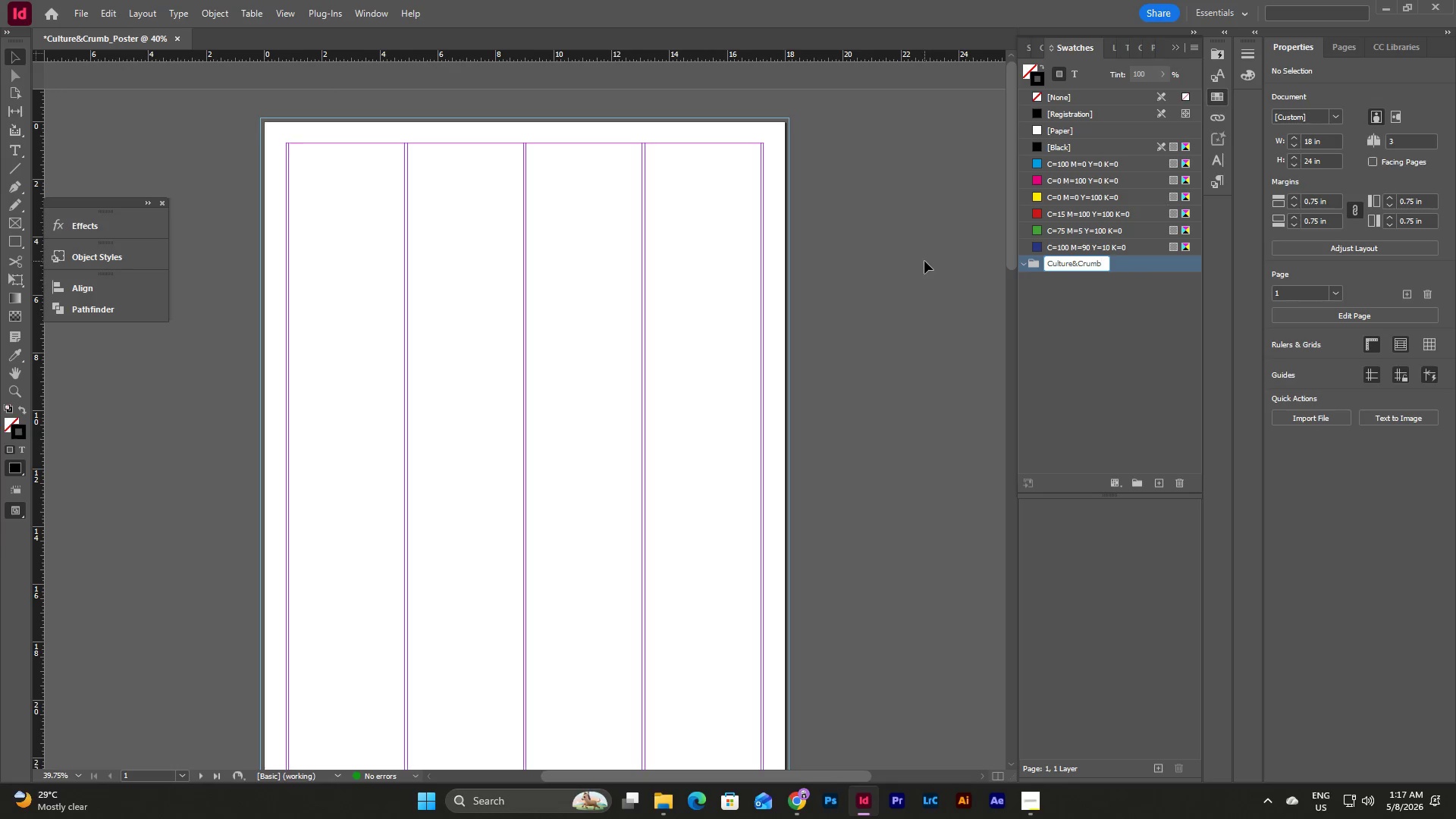 
left_click([1136, 350])
 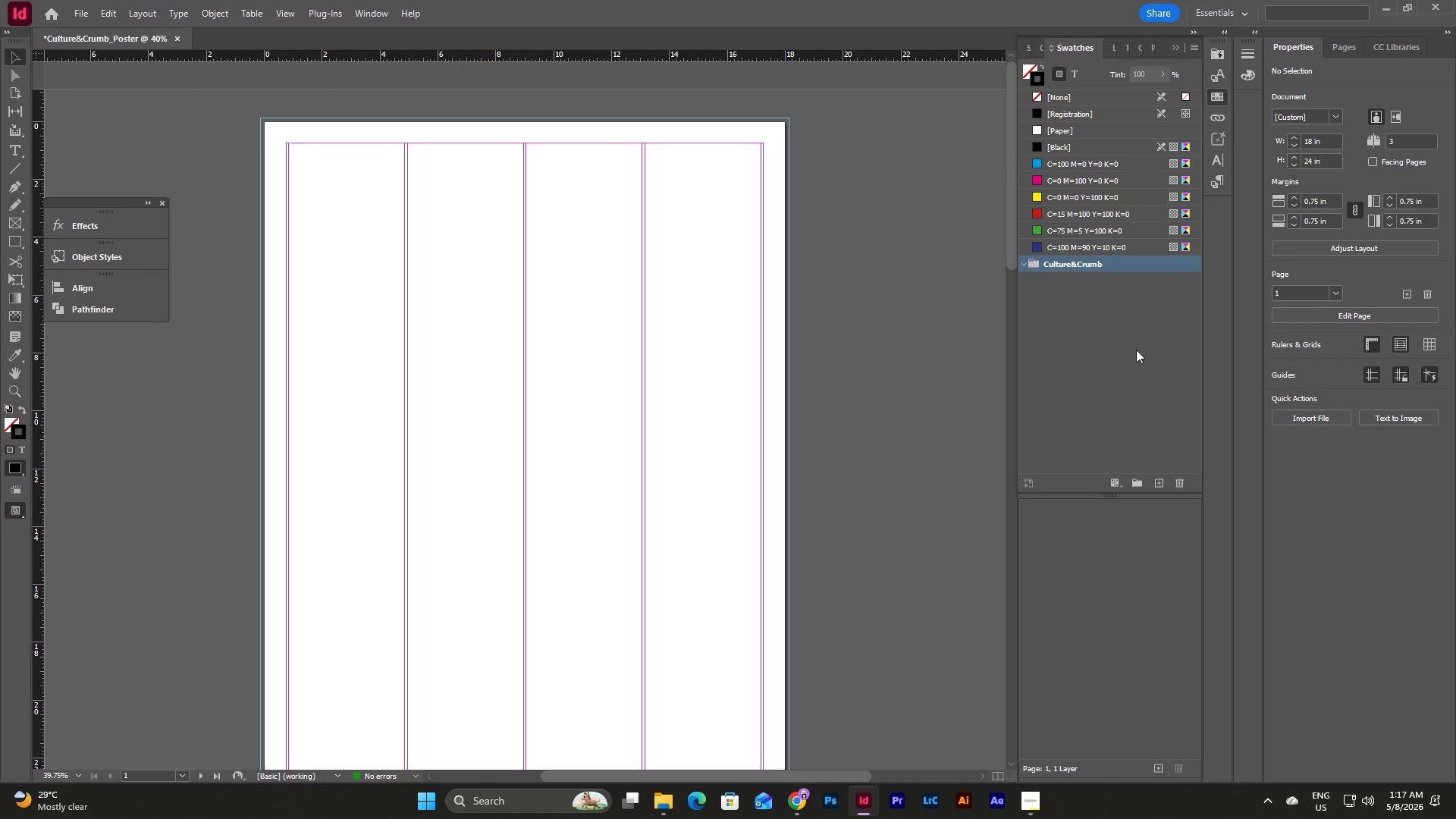 
wait(12.31)
 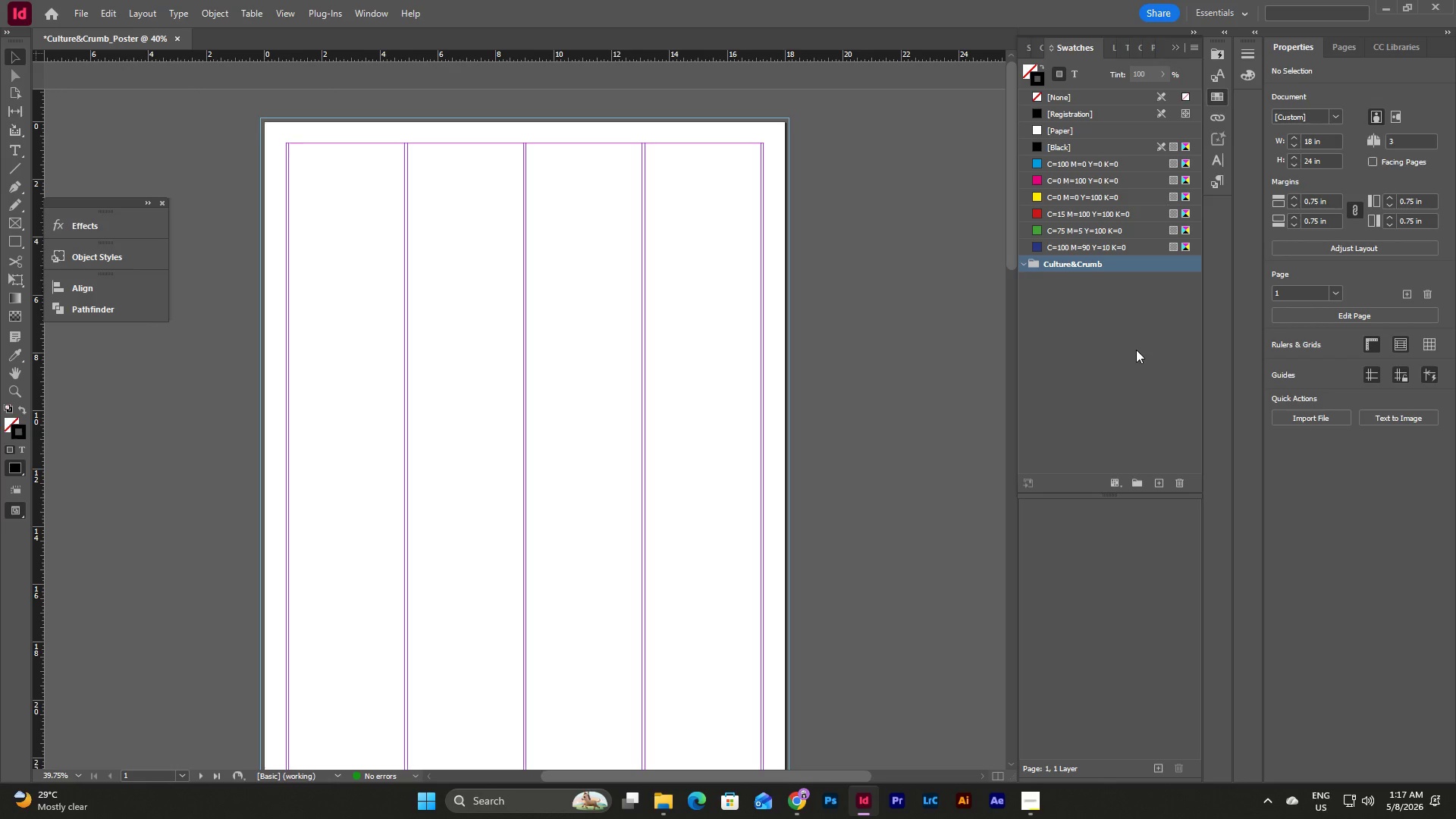 
left_click([232, 45])
 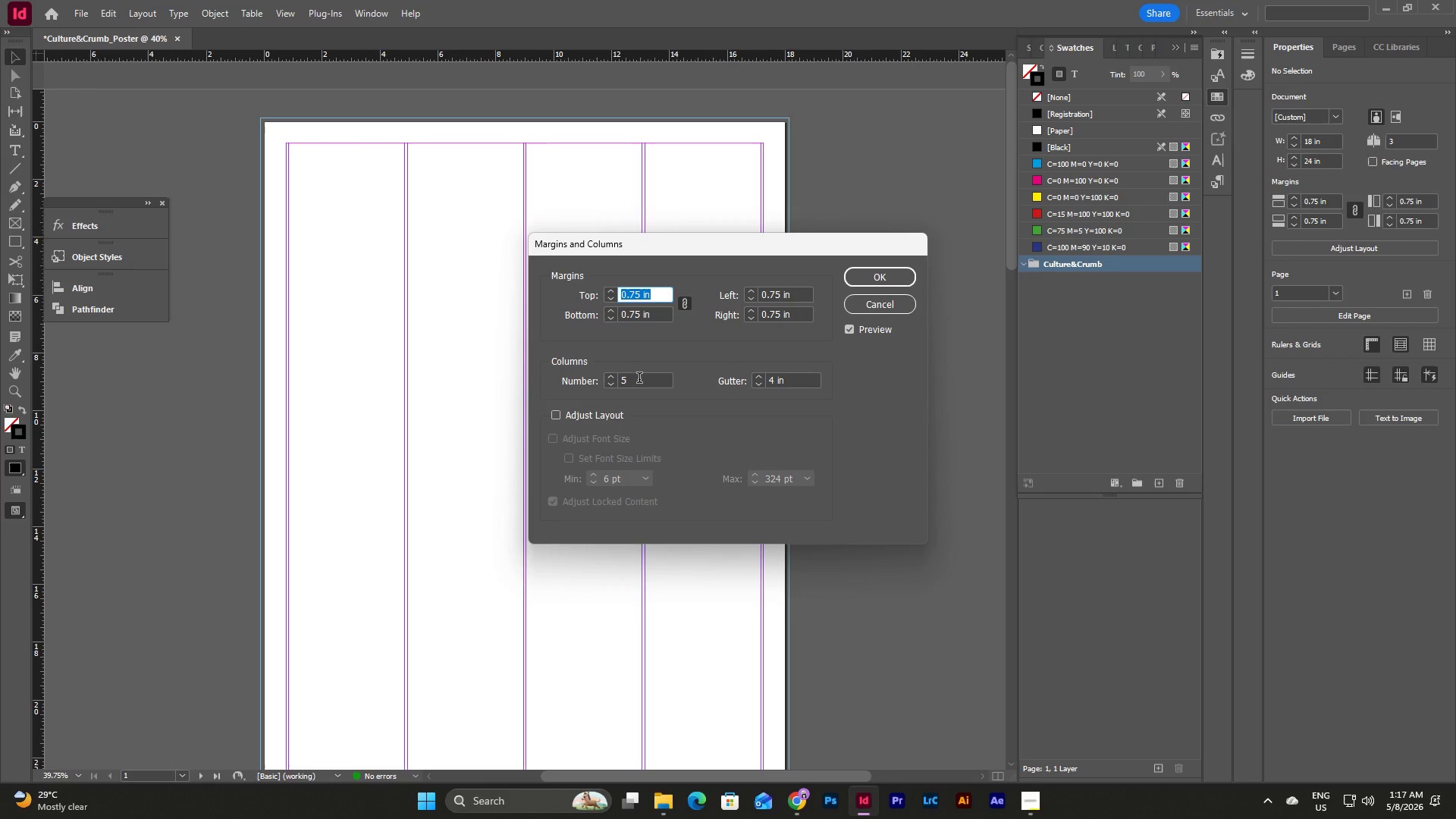 
left_click_drag(start_coordinate=[639, 381], to_coordinate=[612, 381])
 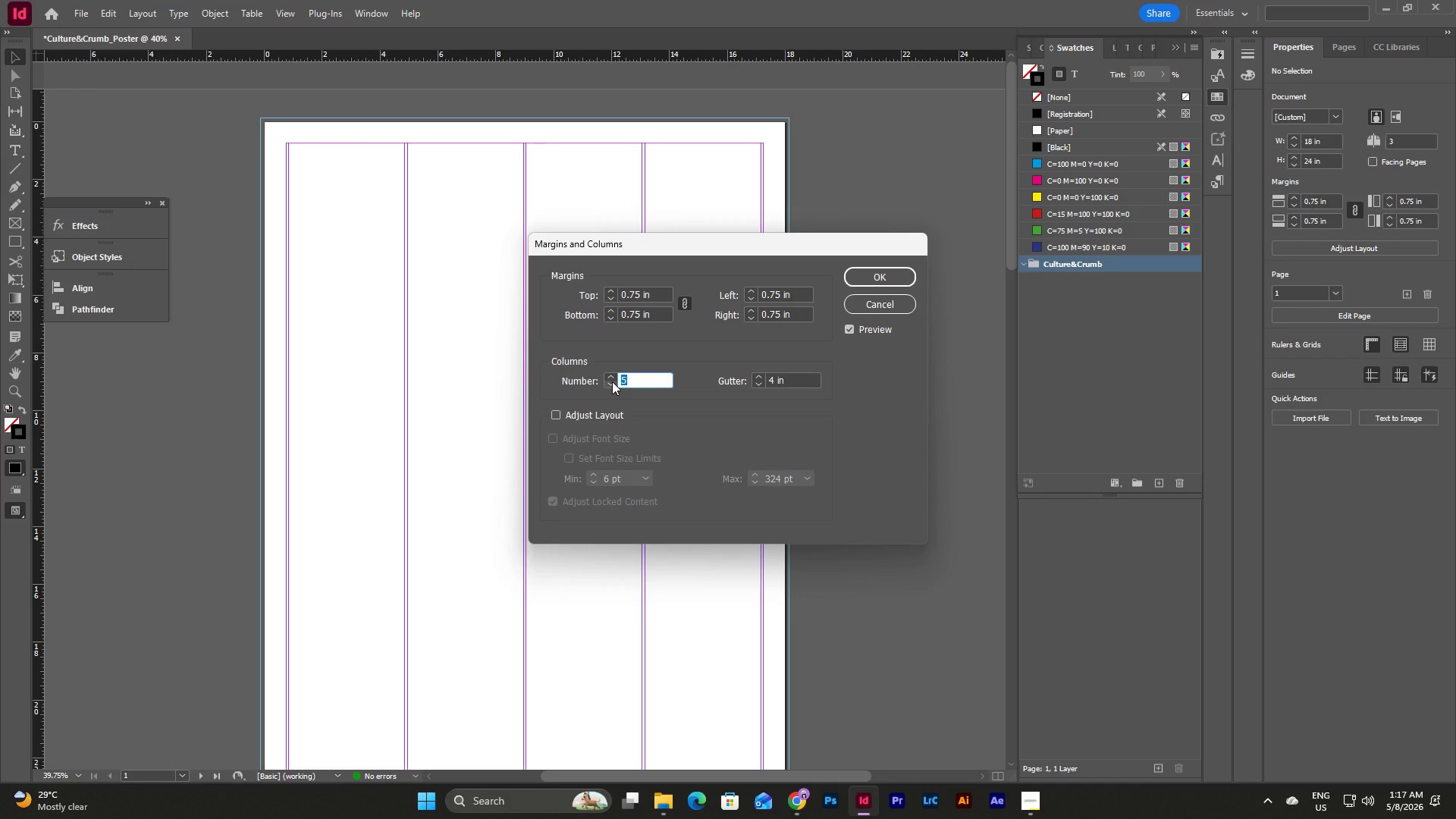 
key(Numpad6)
 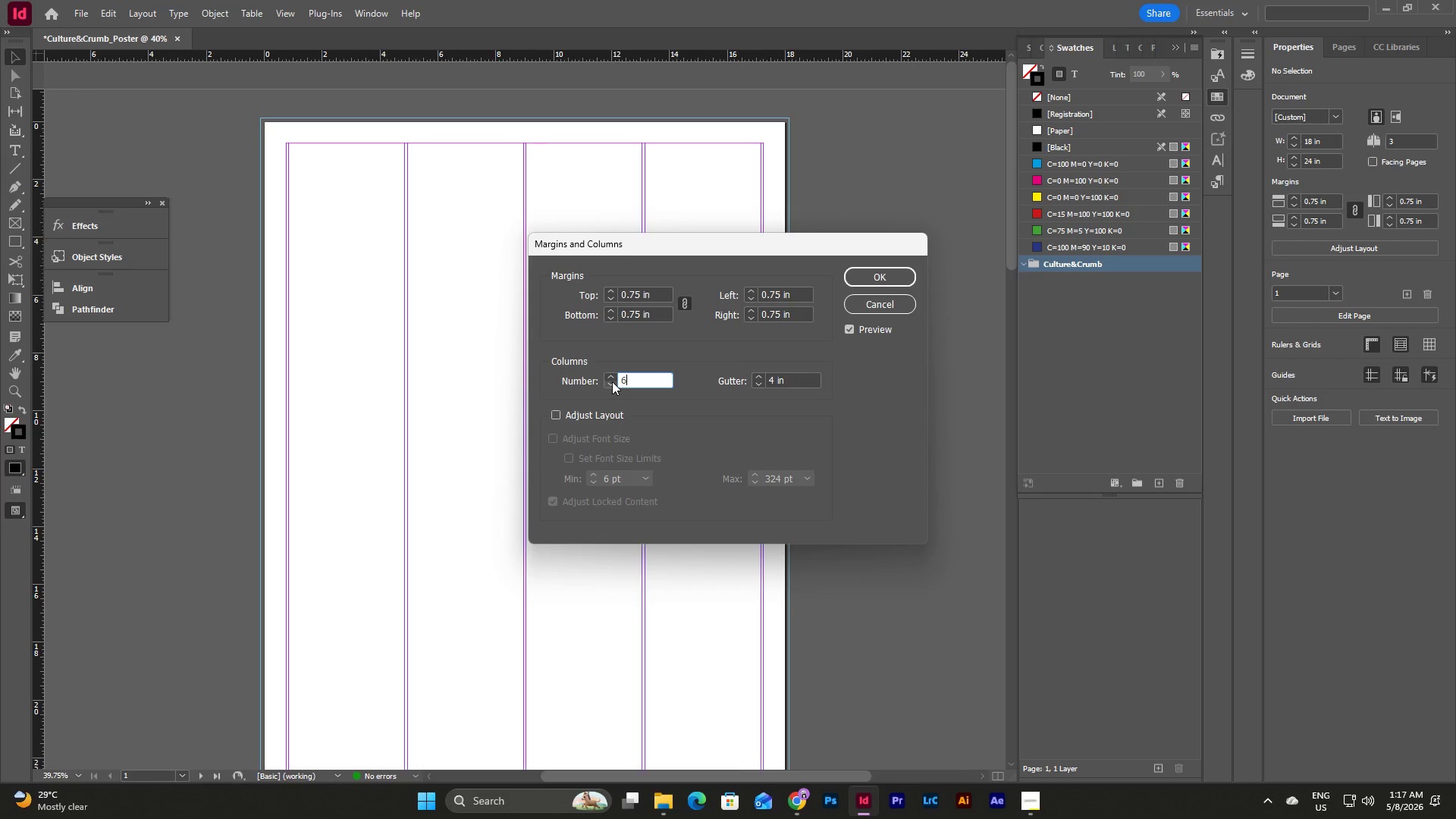 
key(Tab)
 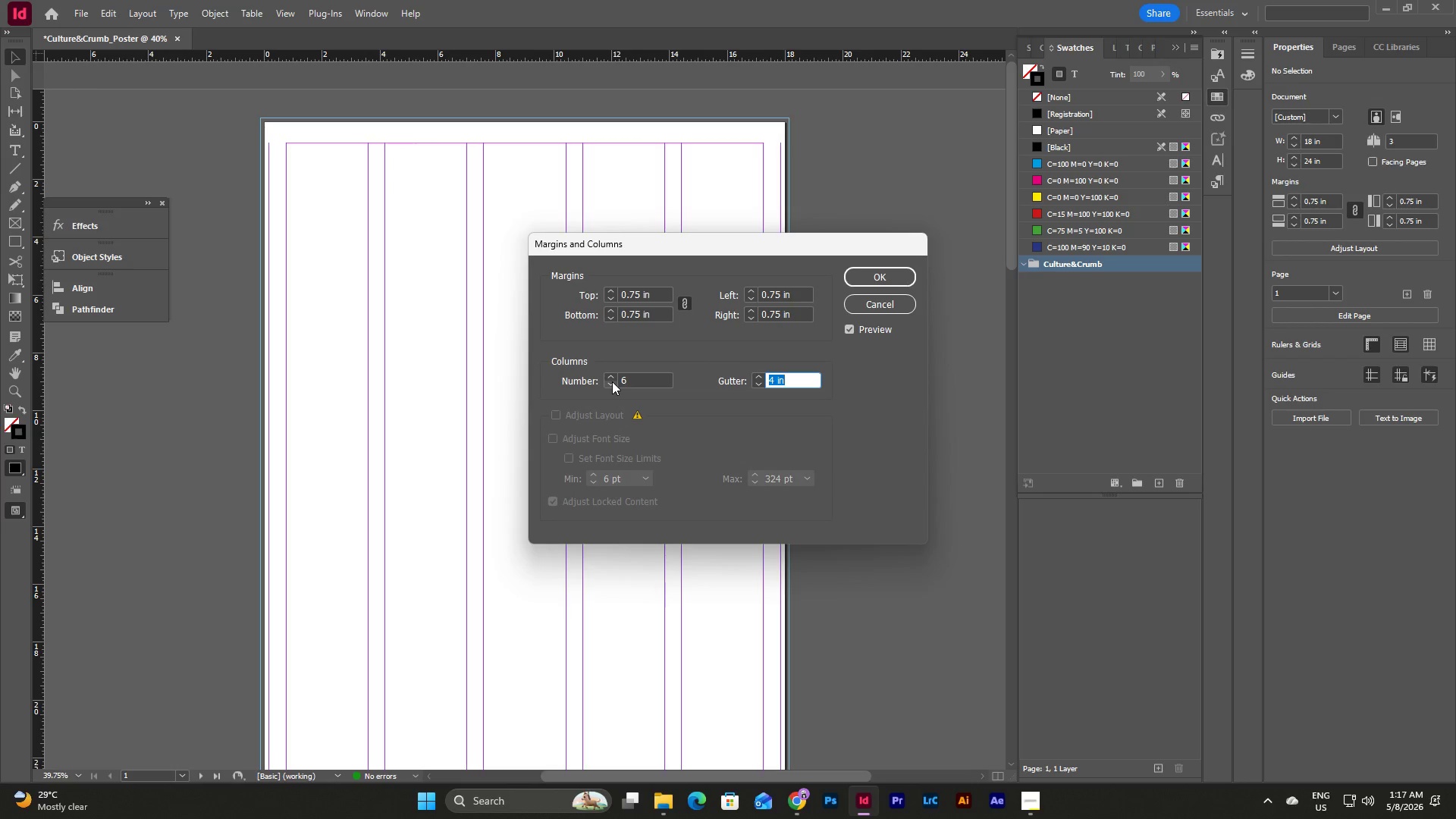 
key(Numpad0)
 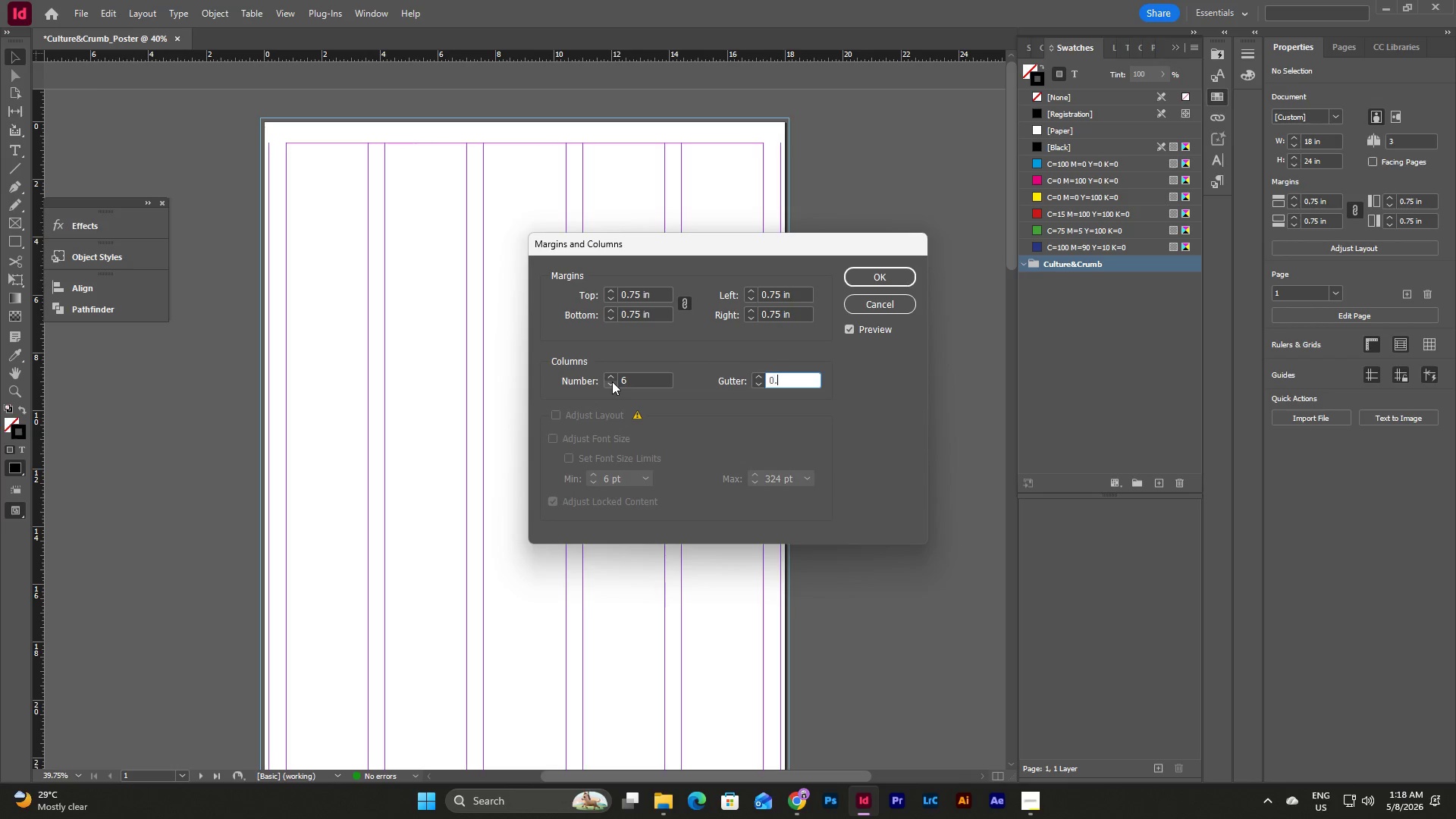 
key(NumpadDecimal)
 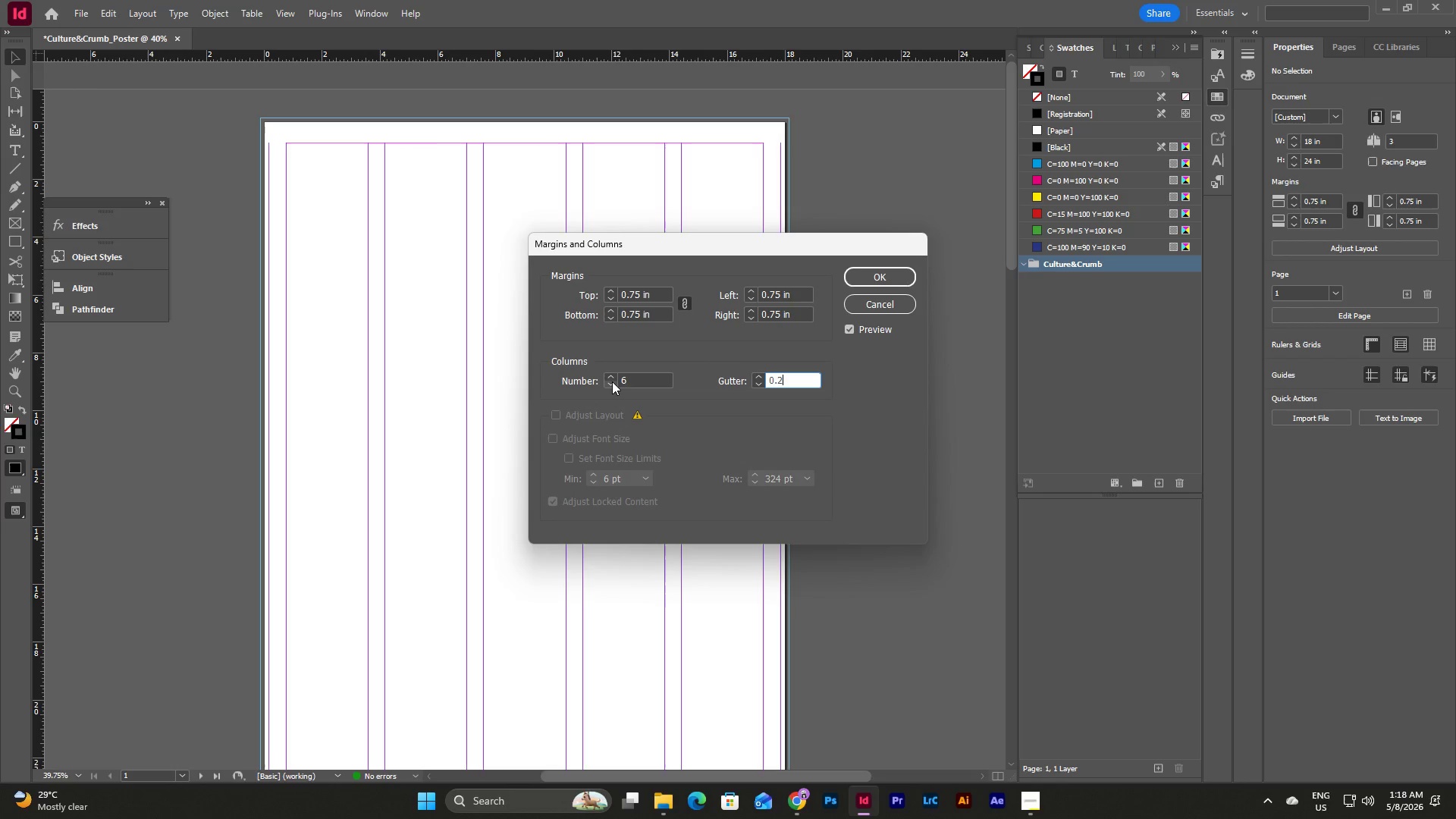 
key(Numpad2)
 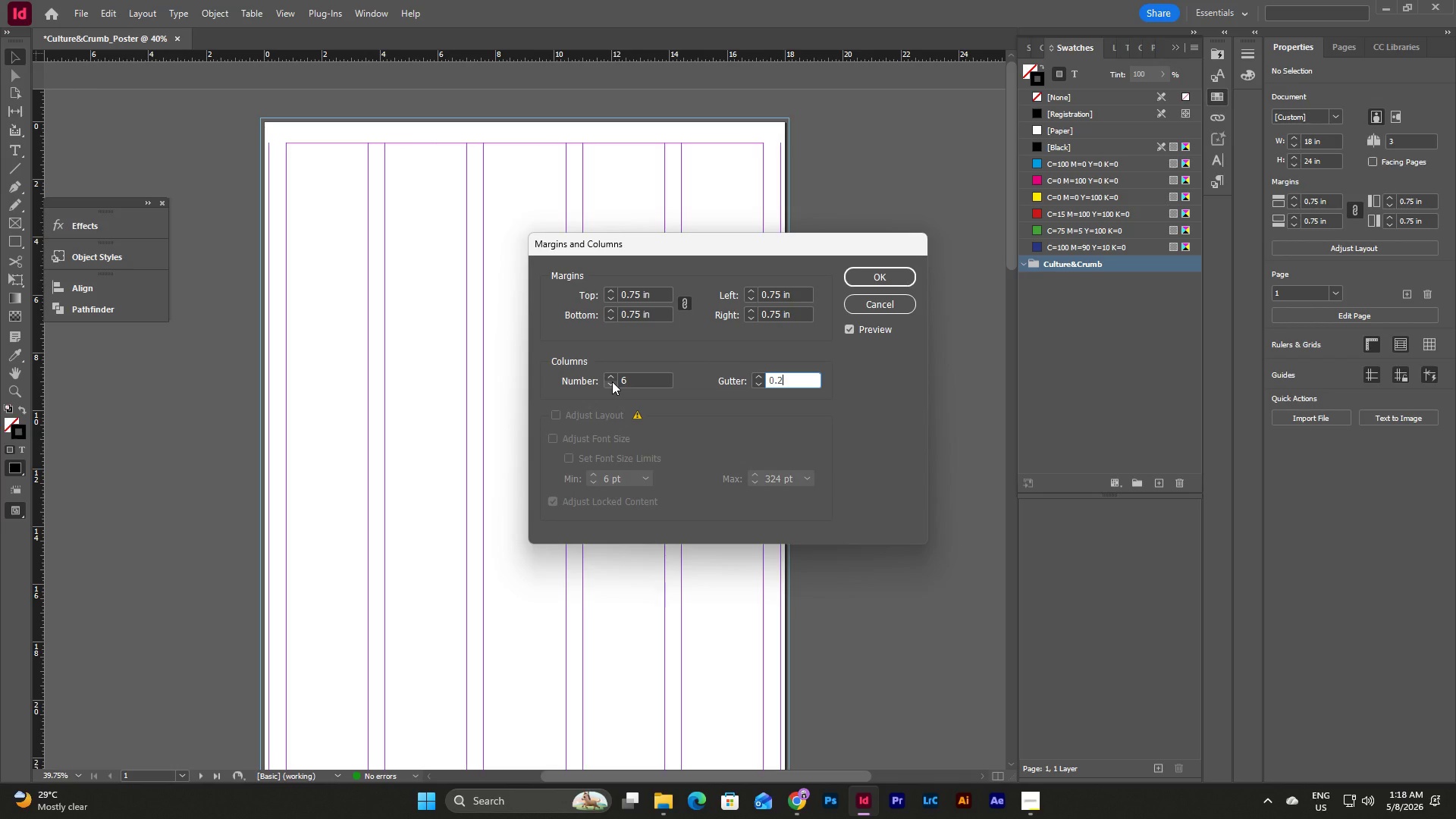 
key(Tab)
 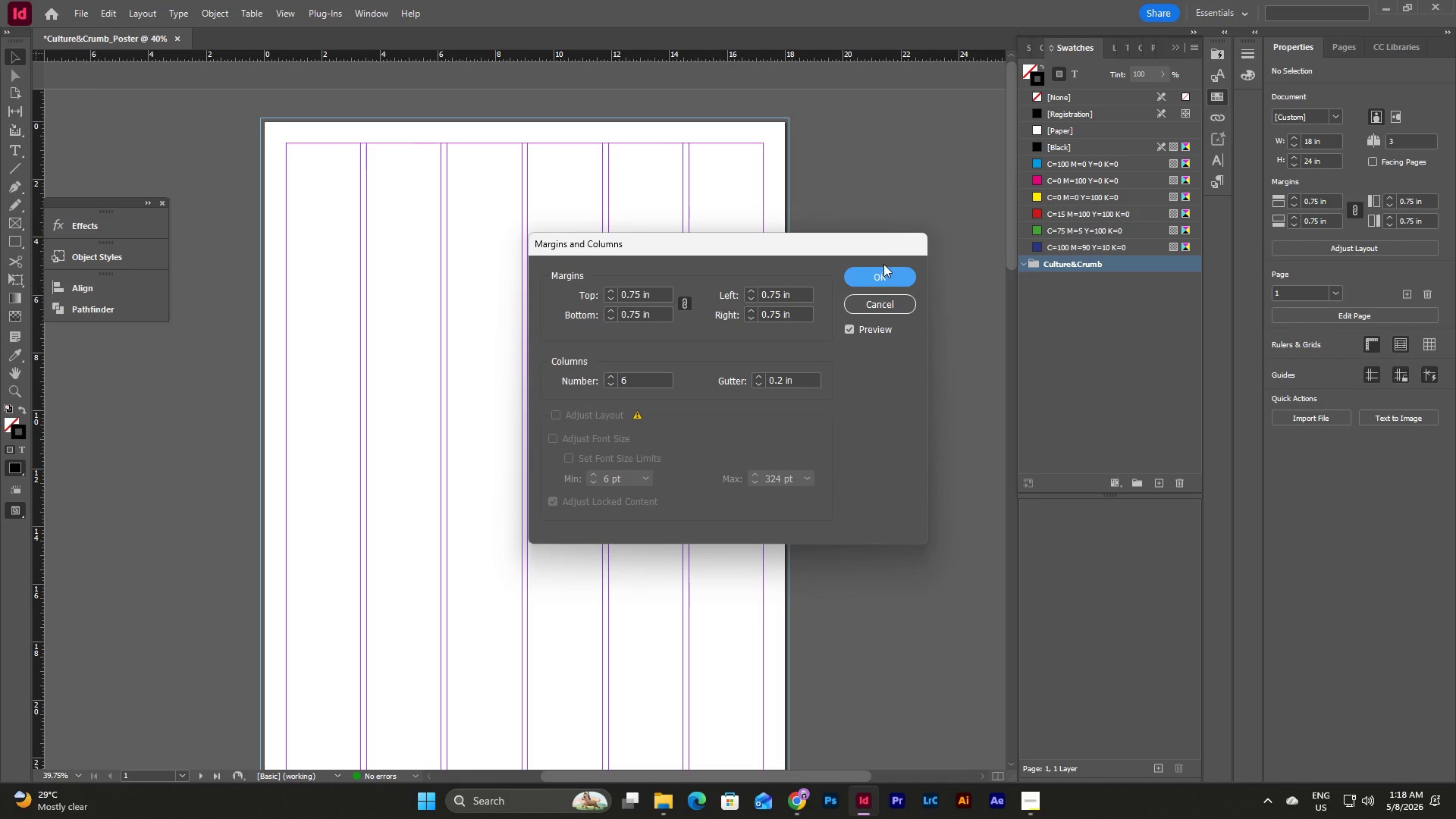 
left_click([885, 276])
 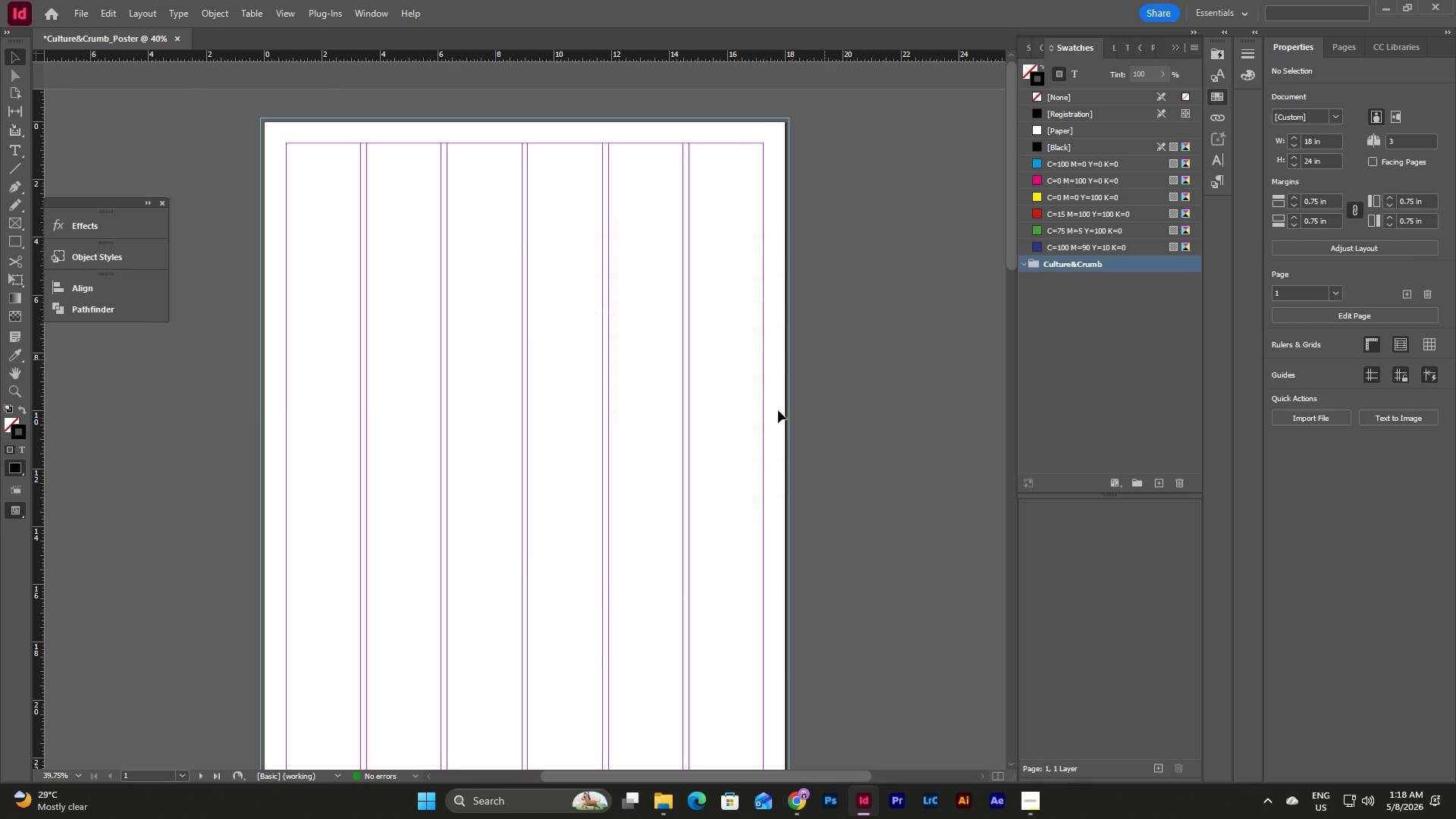 
scroll: coordinate [764, 438], scroll_direction: down, amount: 11.0
 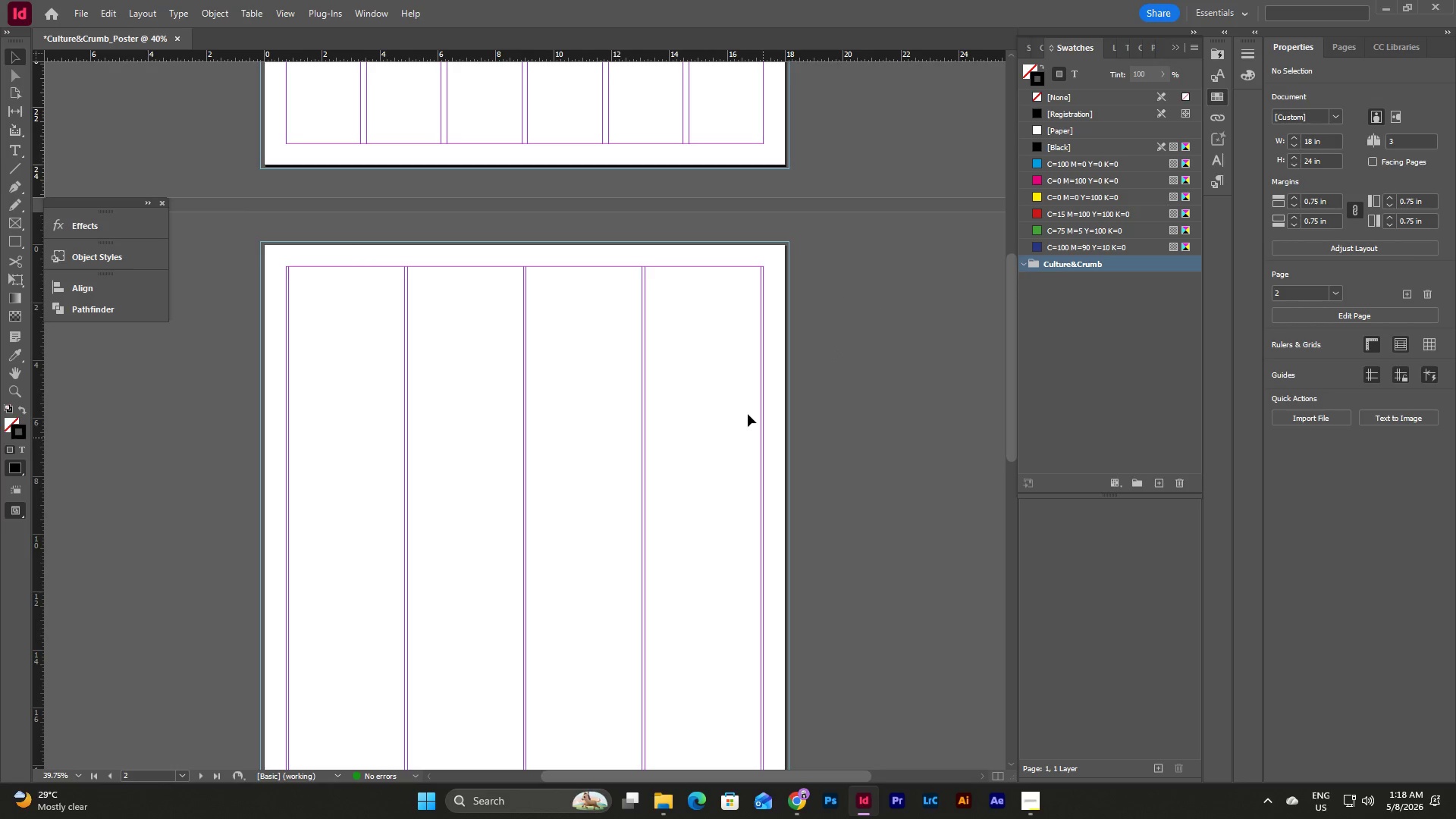 
left_click([739, 398])
 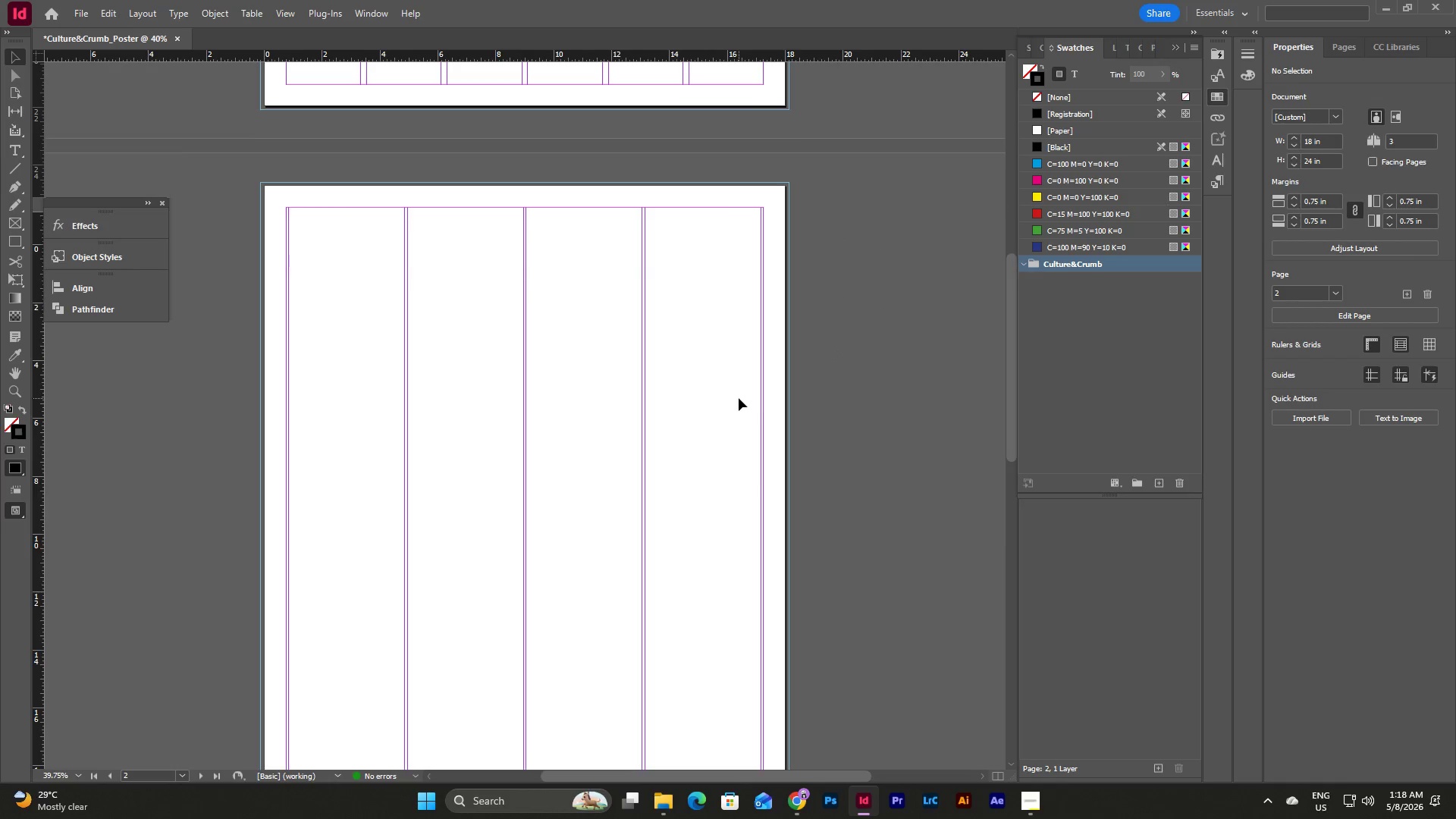 
scroll: coordinate [739, 398], scroll_direction: down, amount: 6.0
 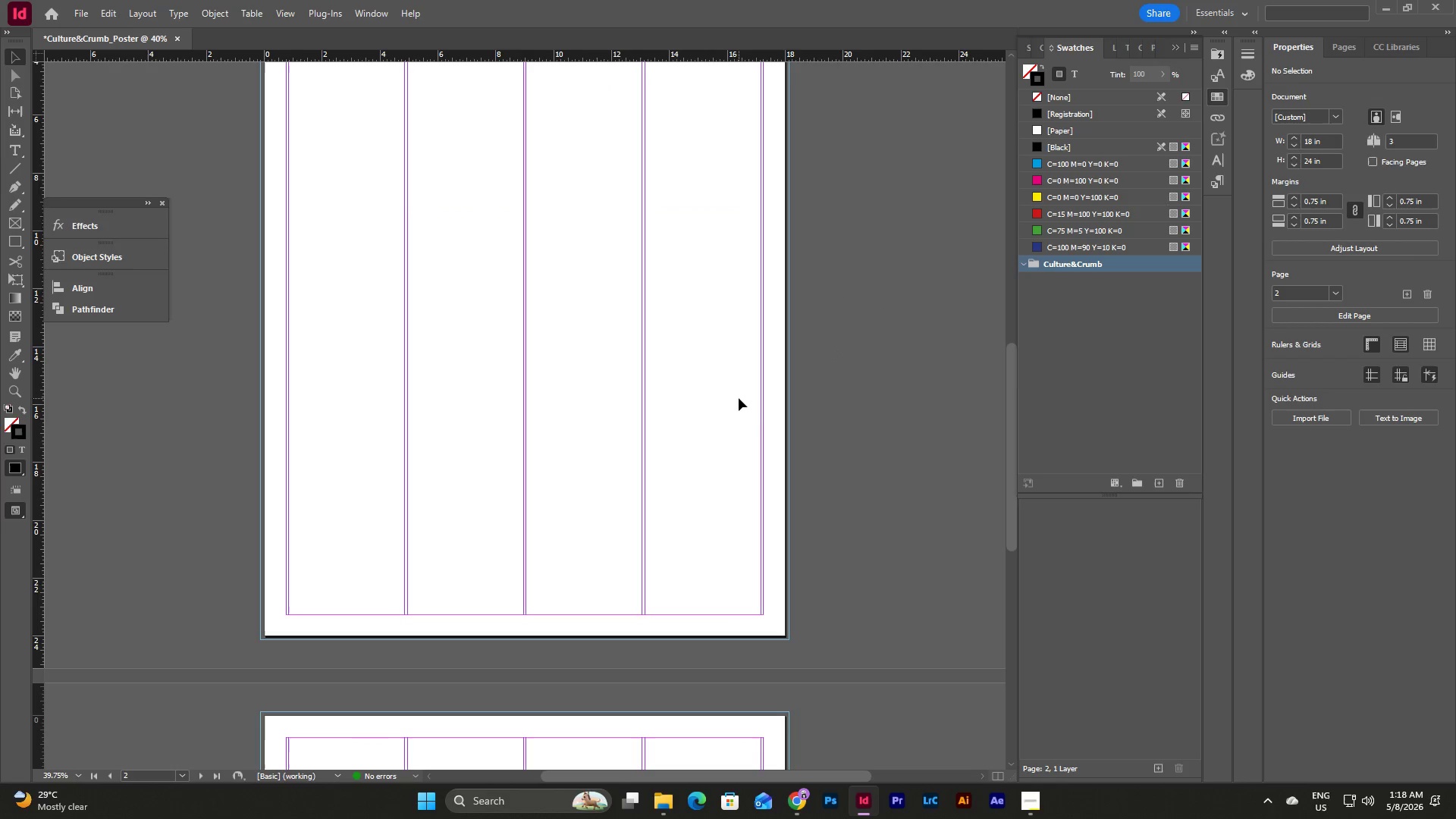 
left_click([726, 352])
 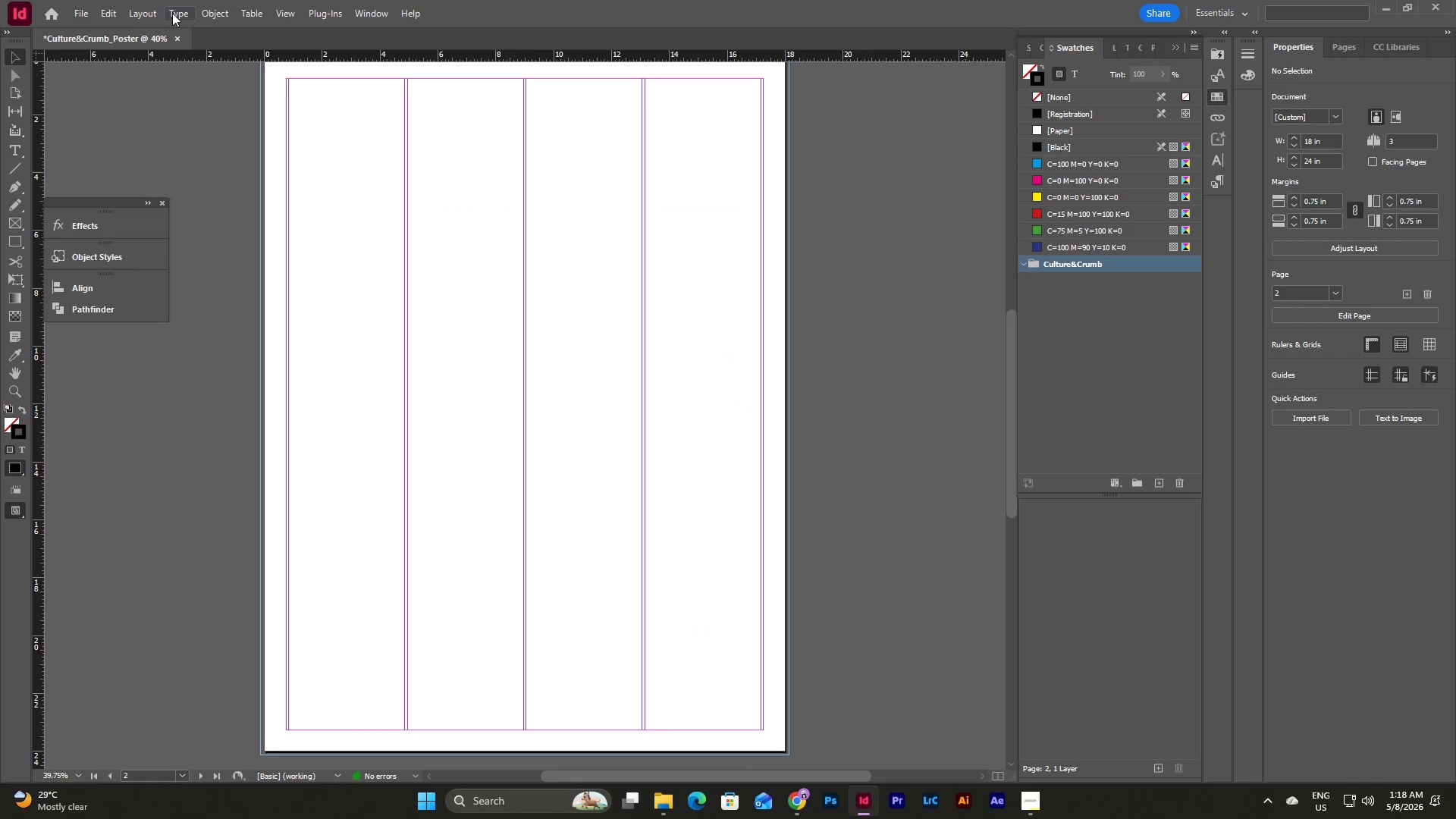 
scroll: coordinate [739, 398], scroll_direction: up, amount: 3.0
 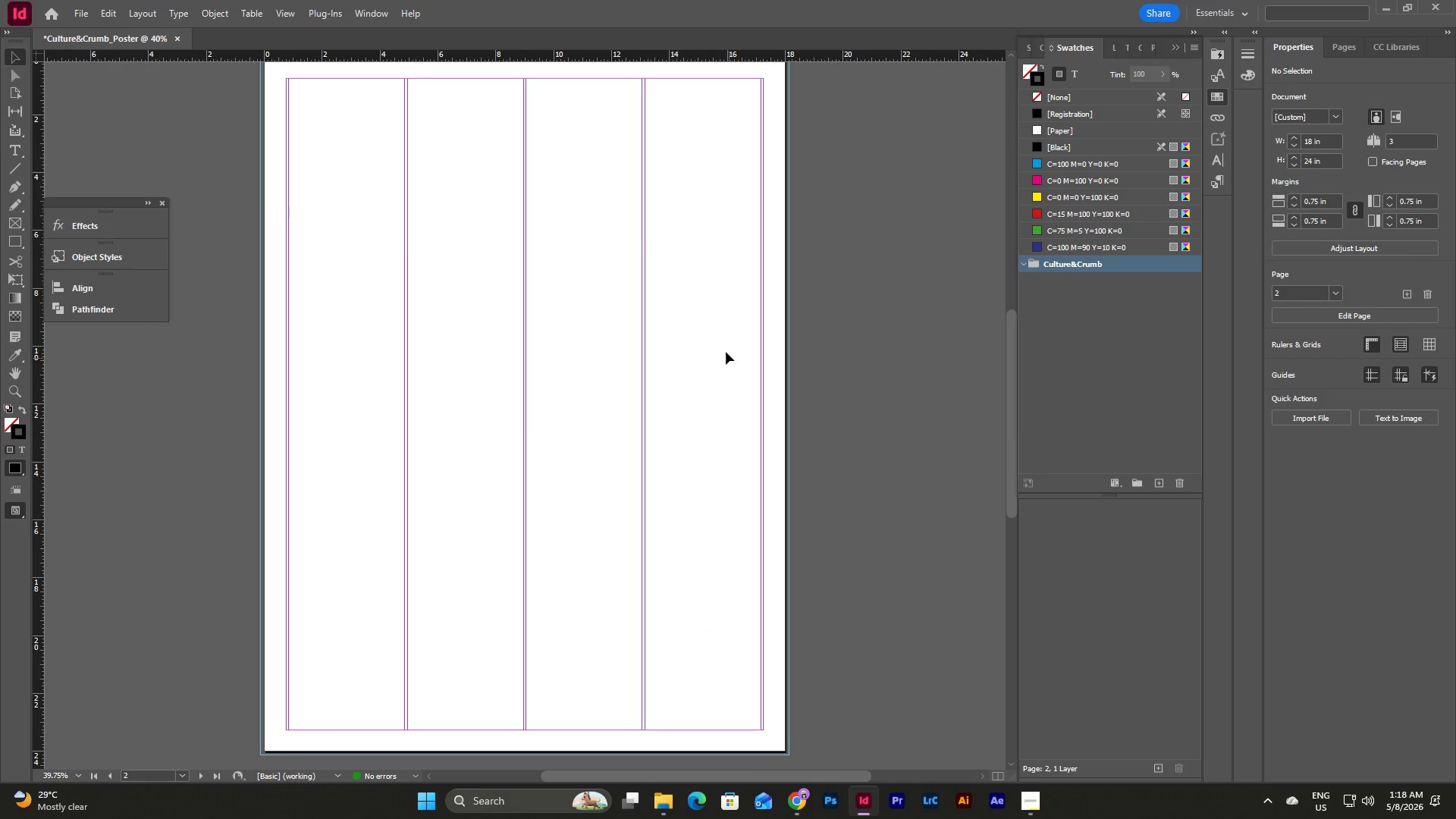 
left_click([151, 7])
 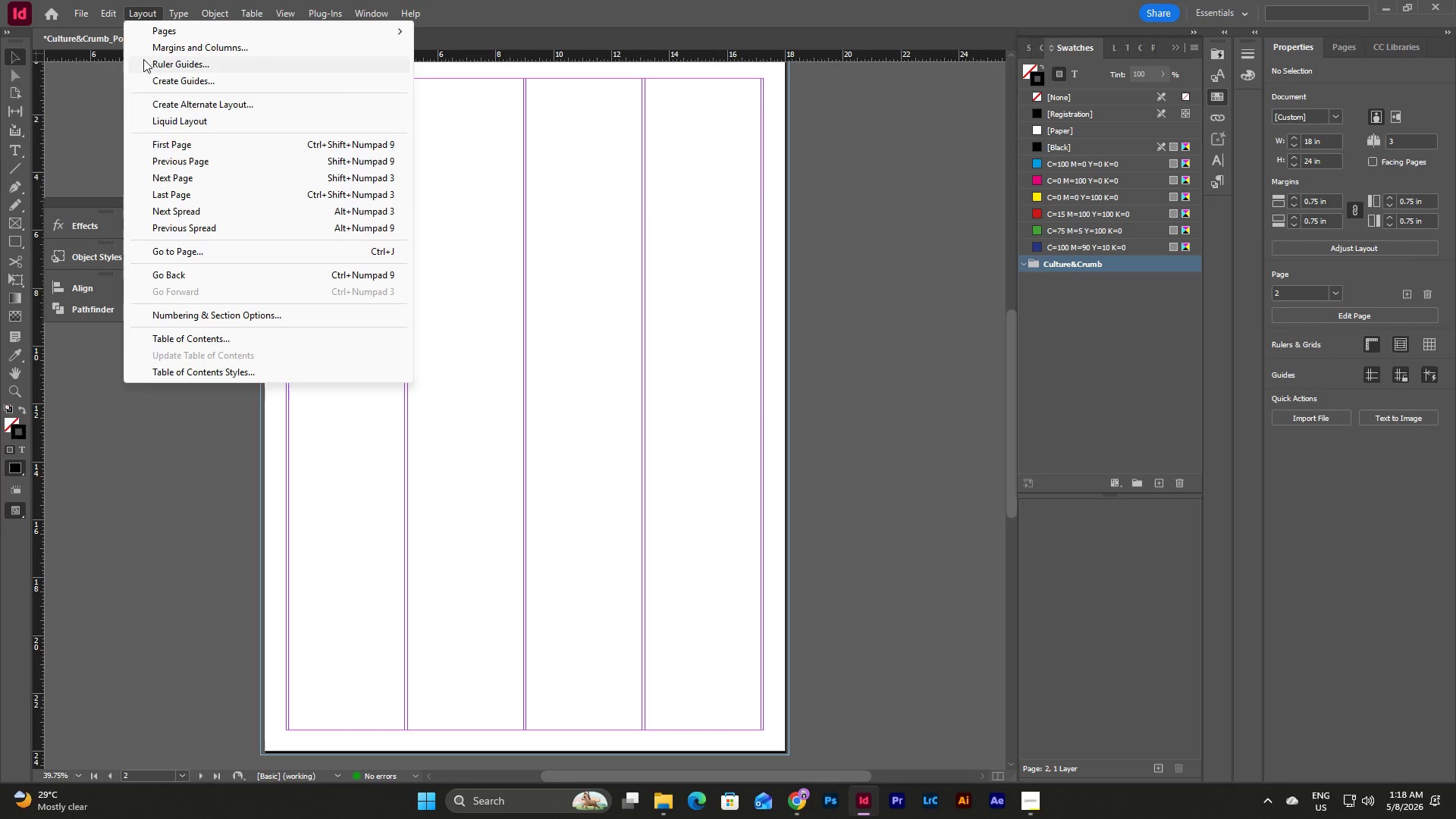 
left_click([185, 49])
 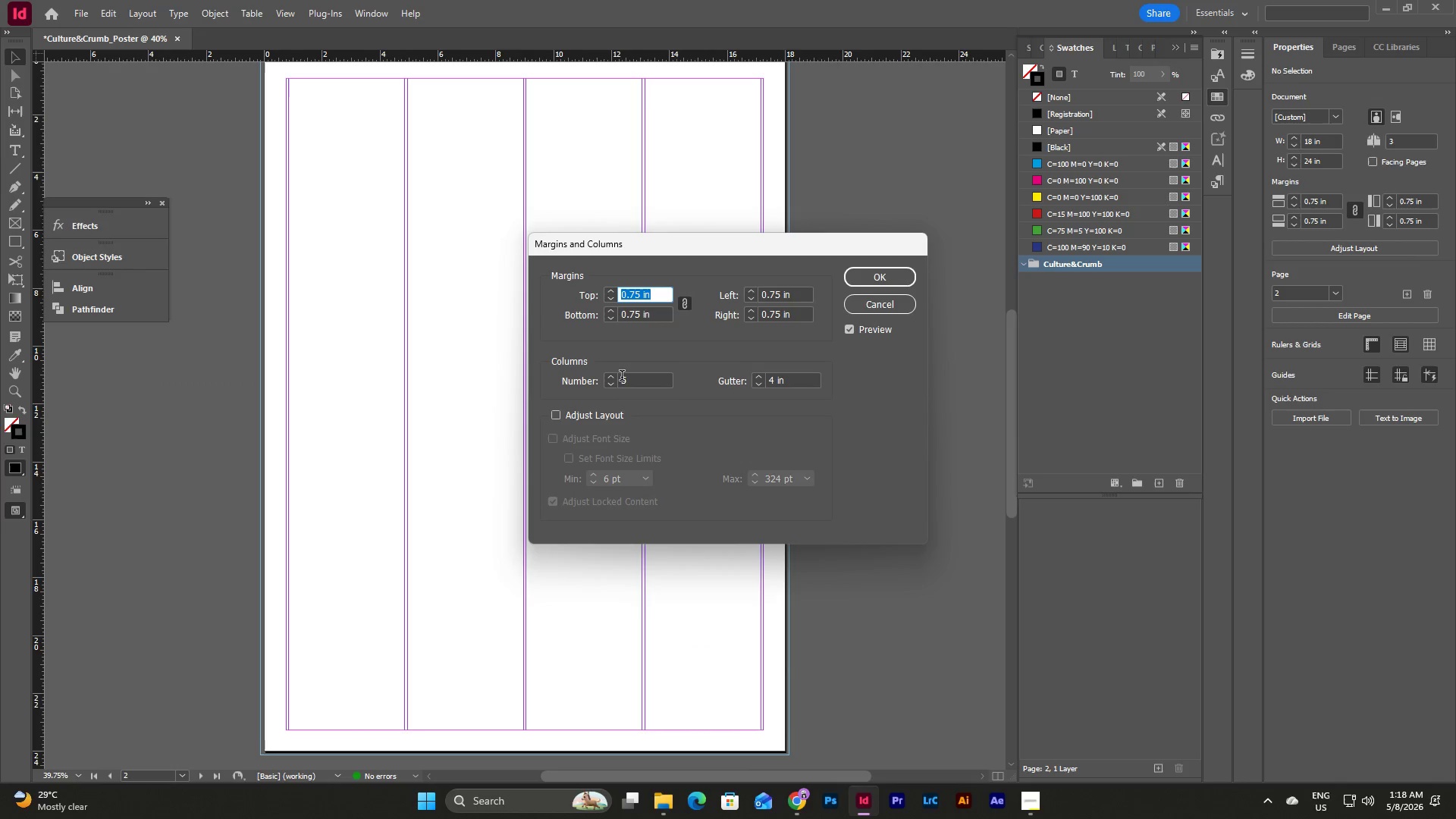 
left_click_drag(start_coordinate=[632, 379], to_coordinate=[602, 384])
 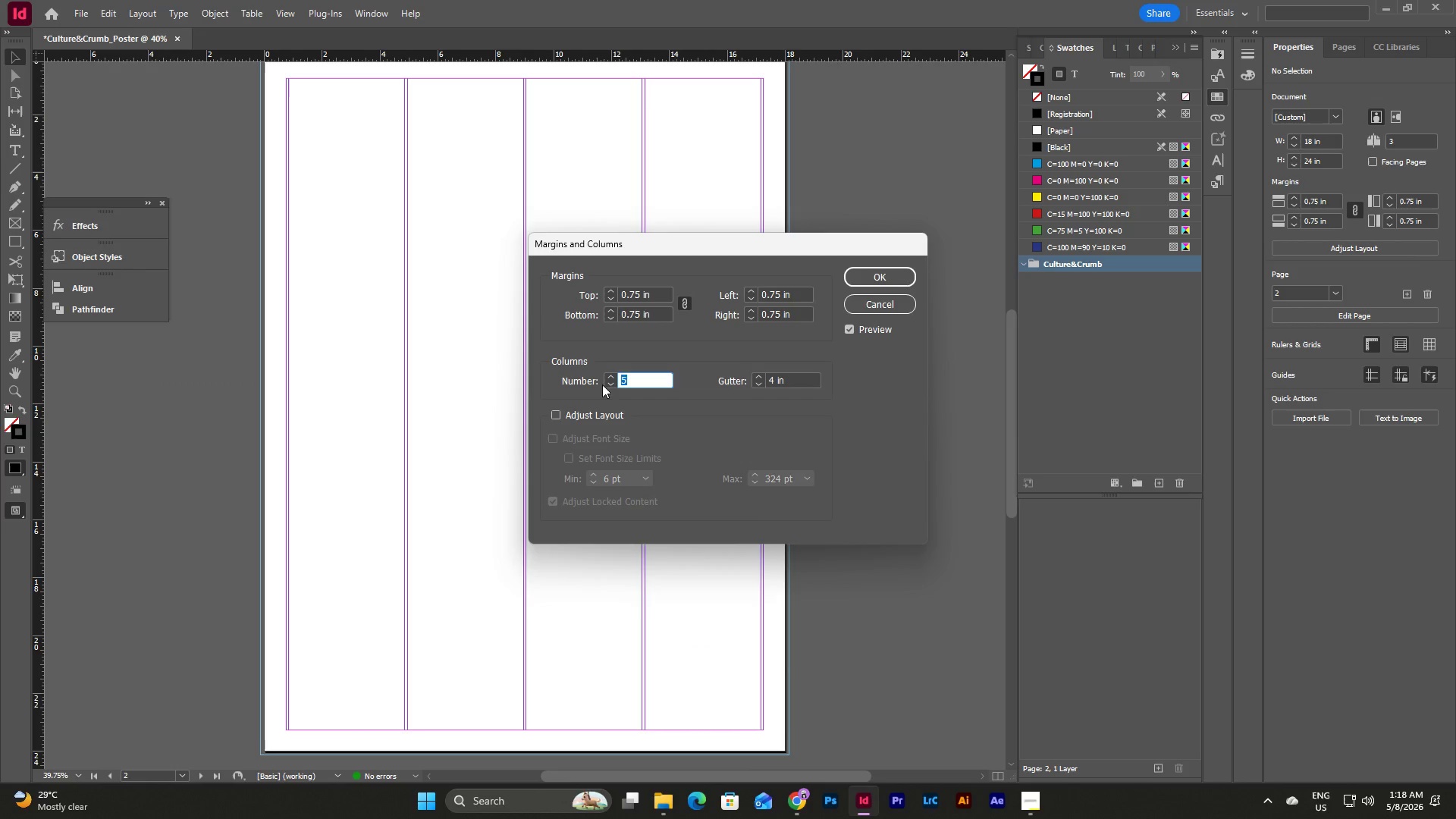 
key(Numpad6)
 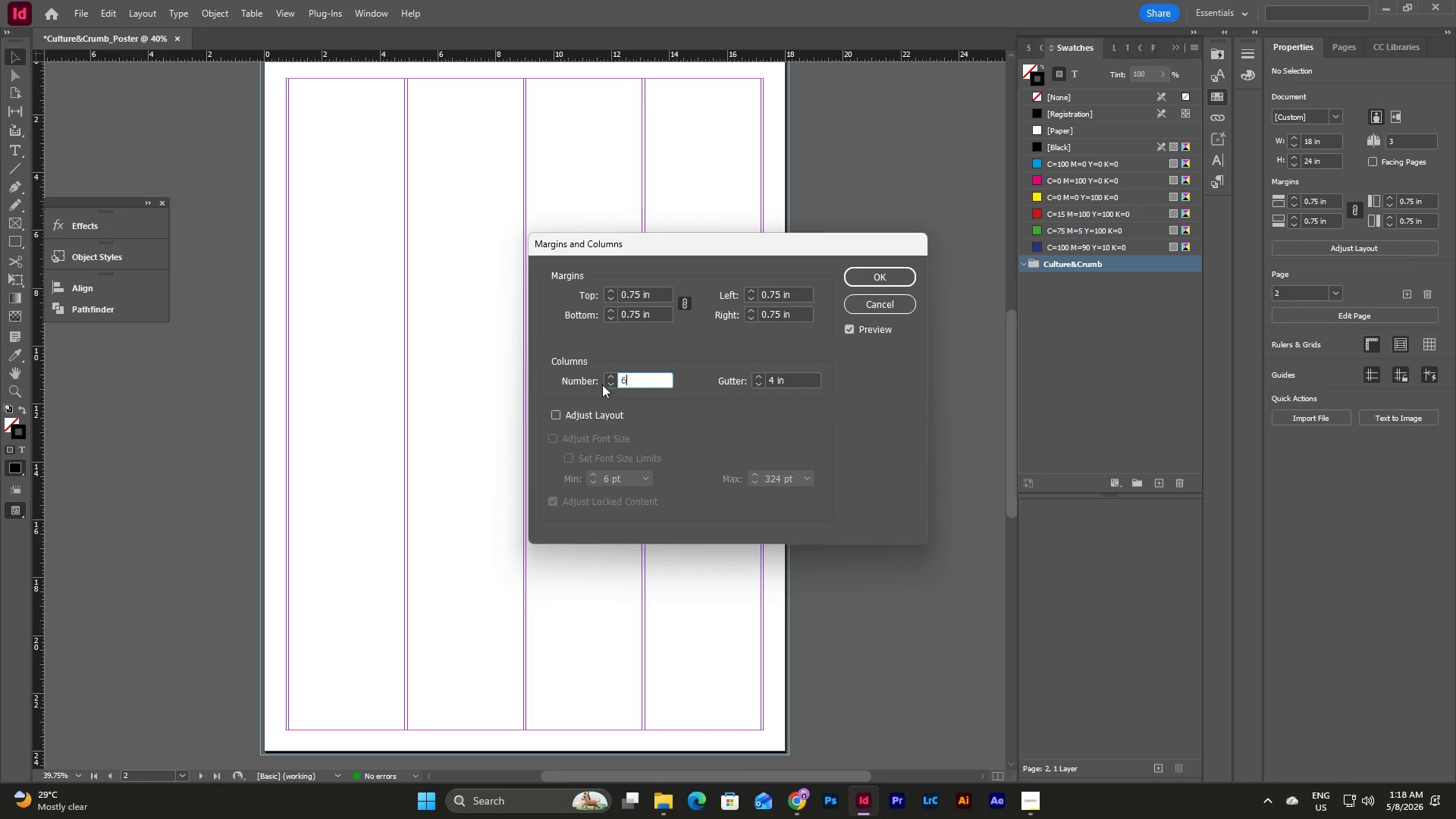 
key(Tab)
 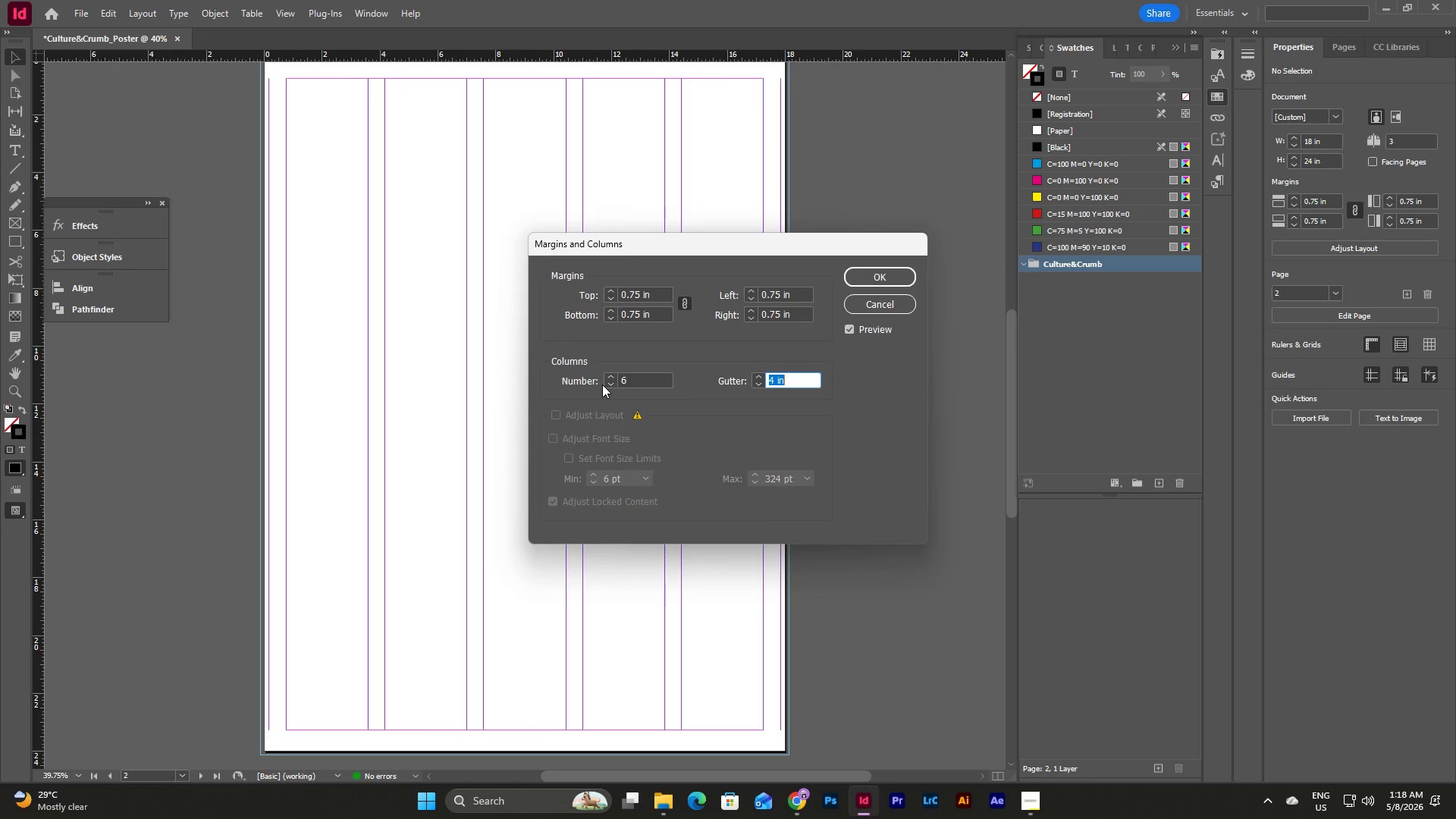 
key(NumpadDecimal)
 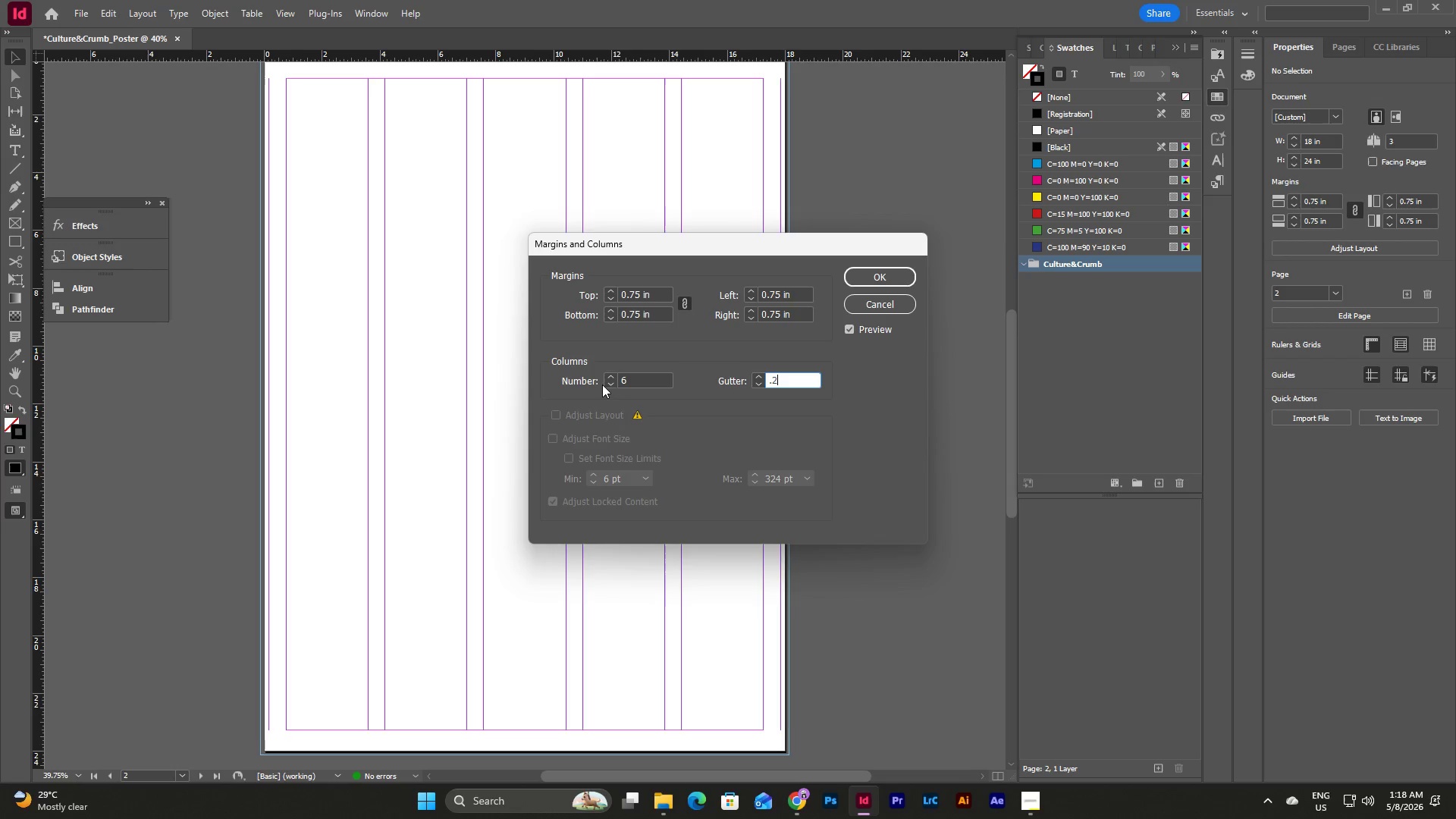 
key(Numpad2)
 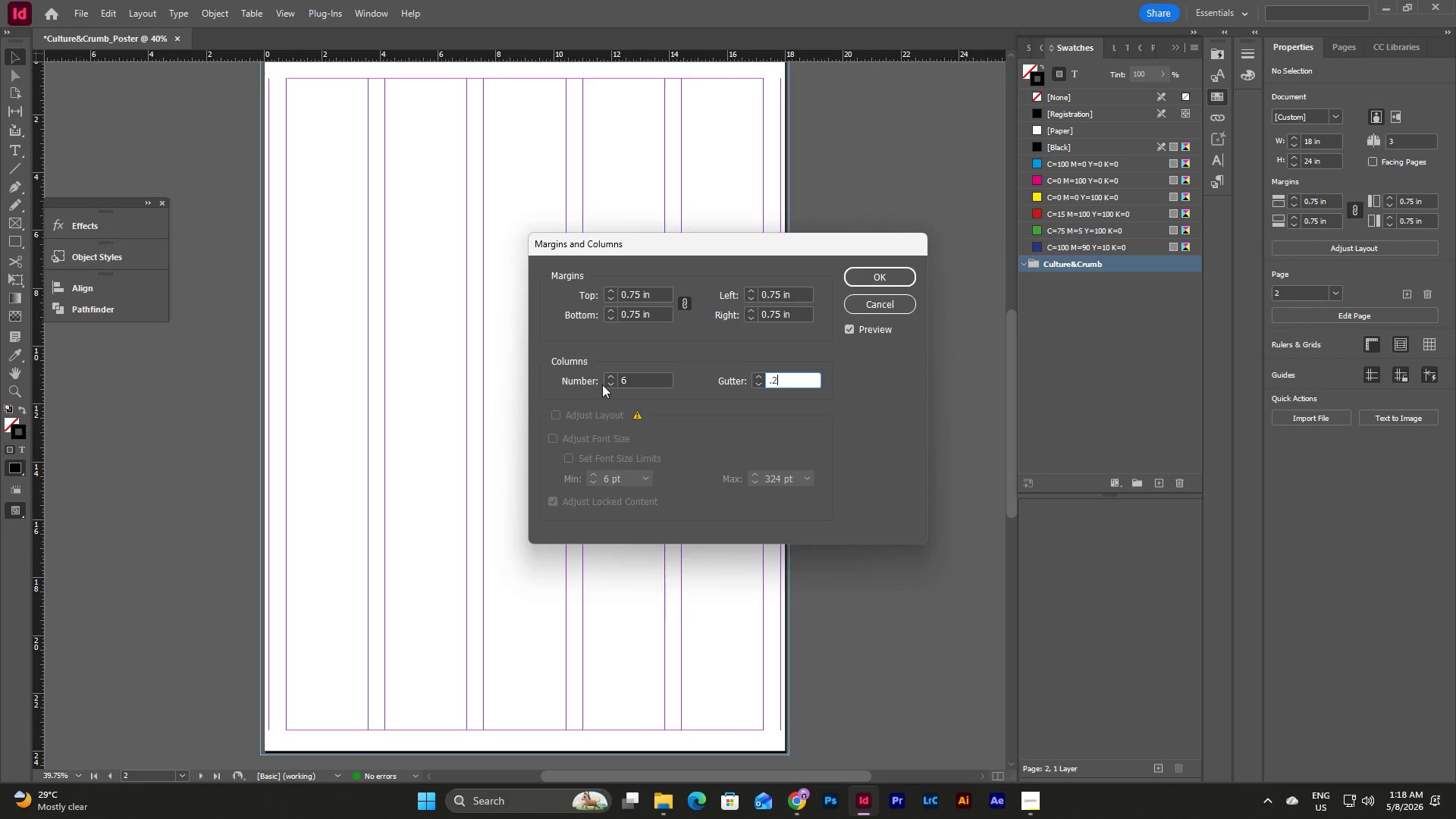 
key(Tab)
 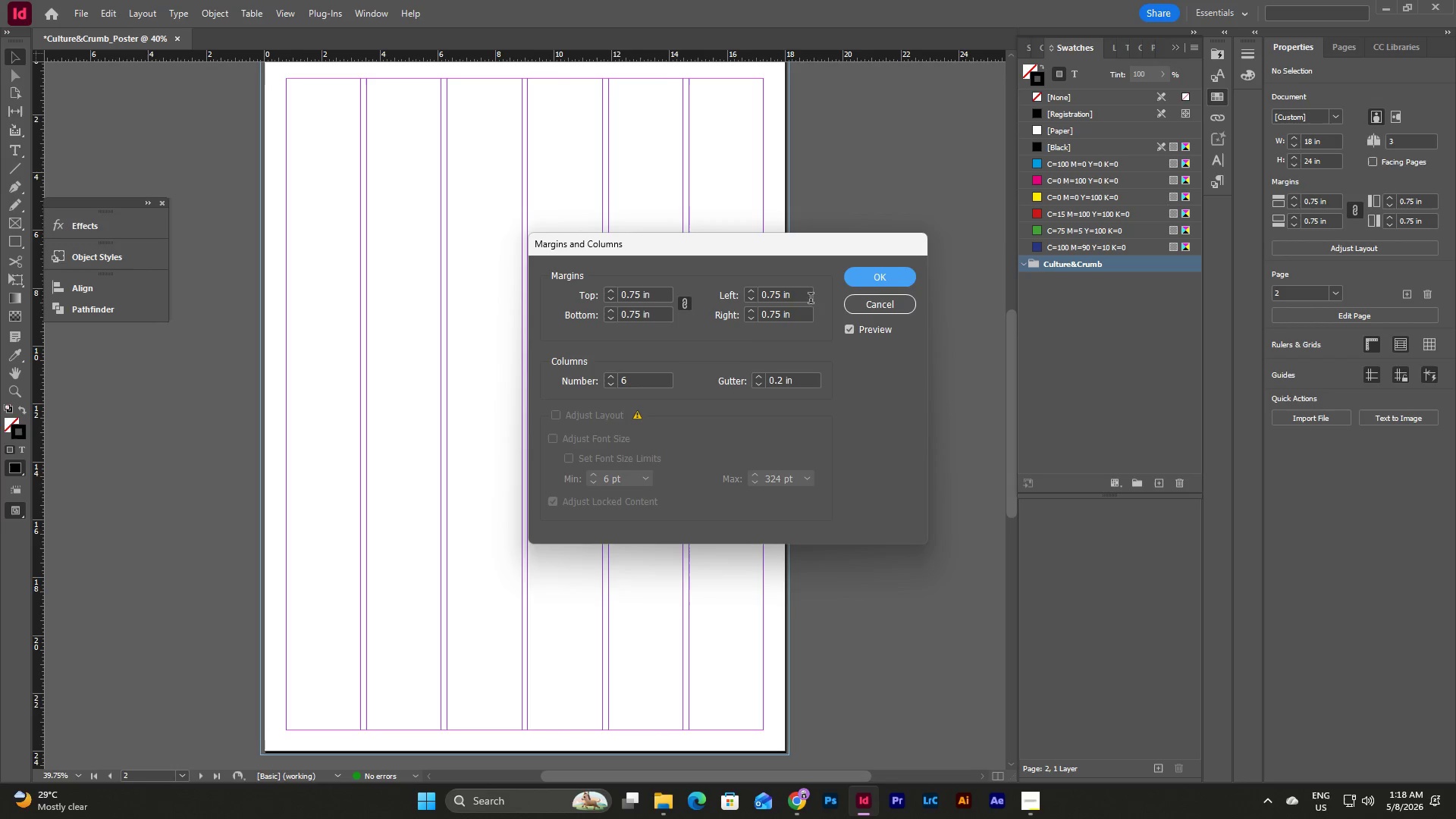 
left_click([868, 277])
 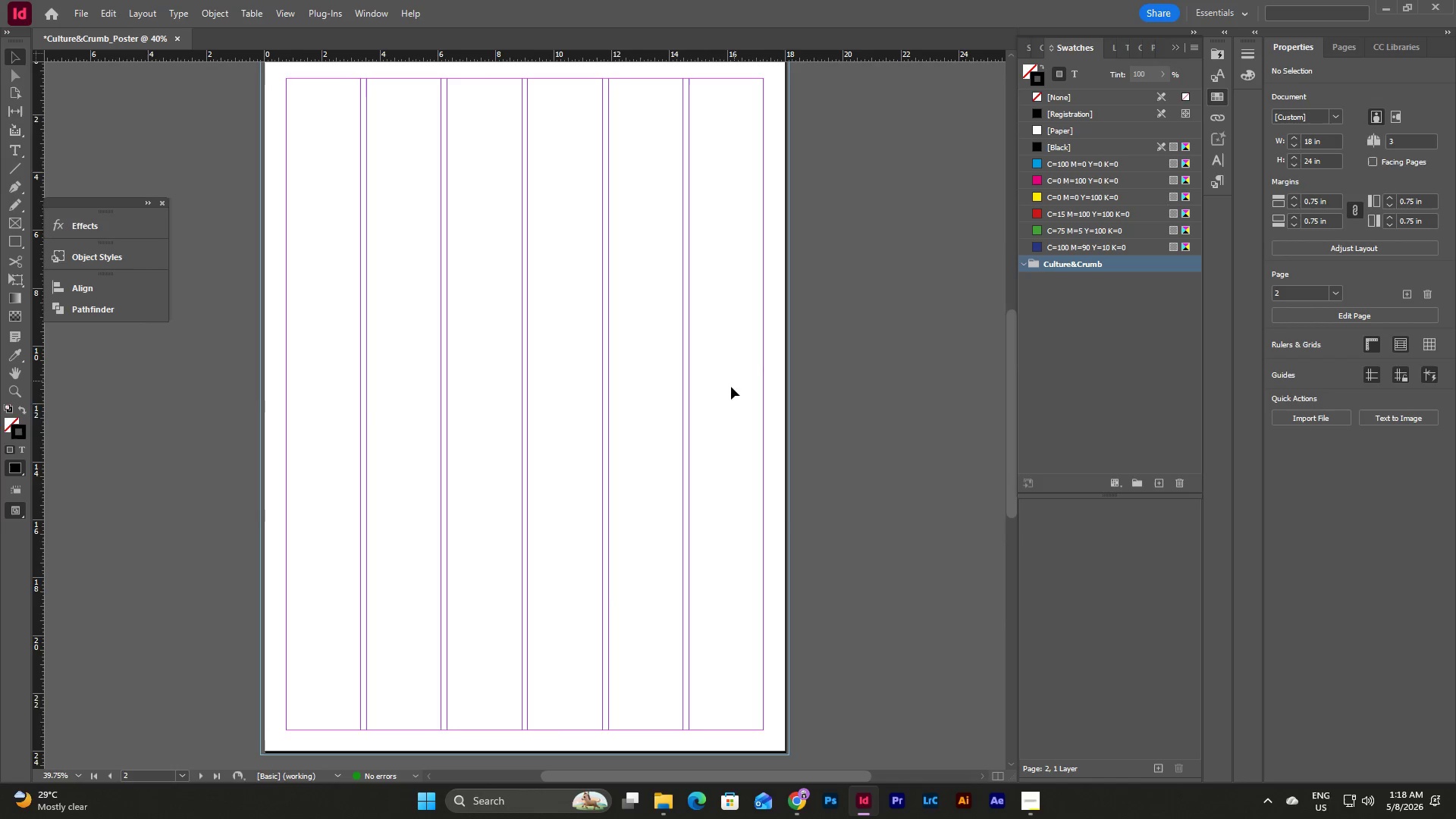 
left_click([726, 401])
 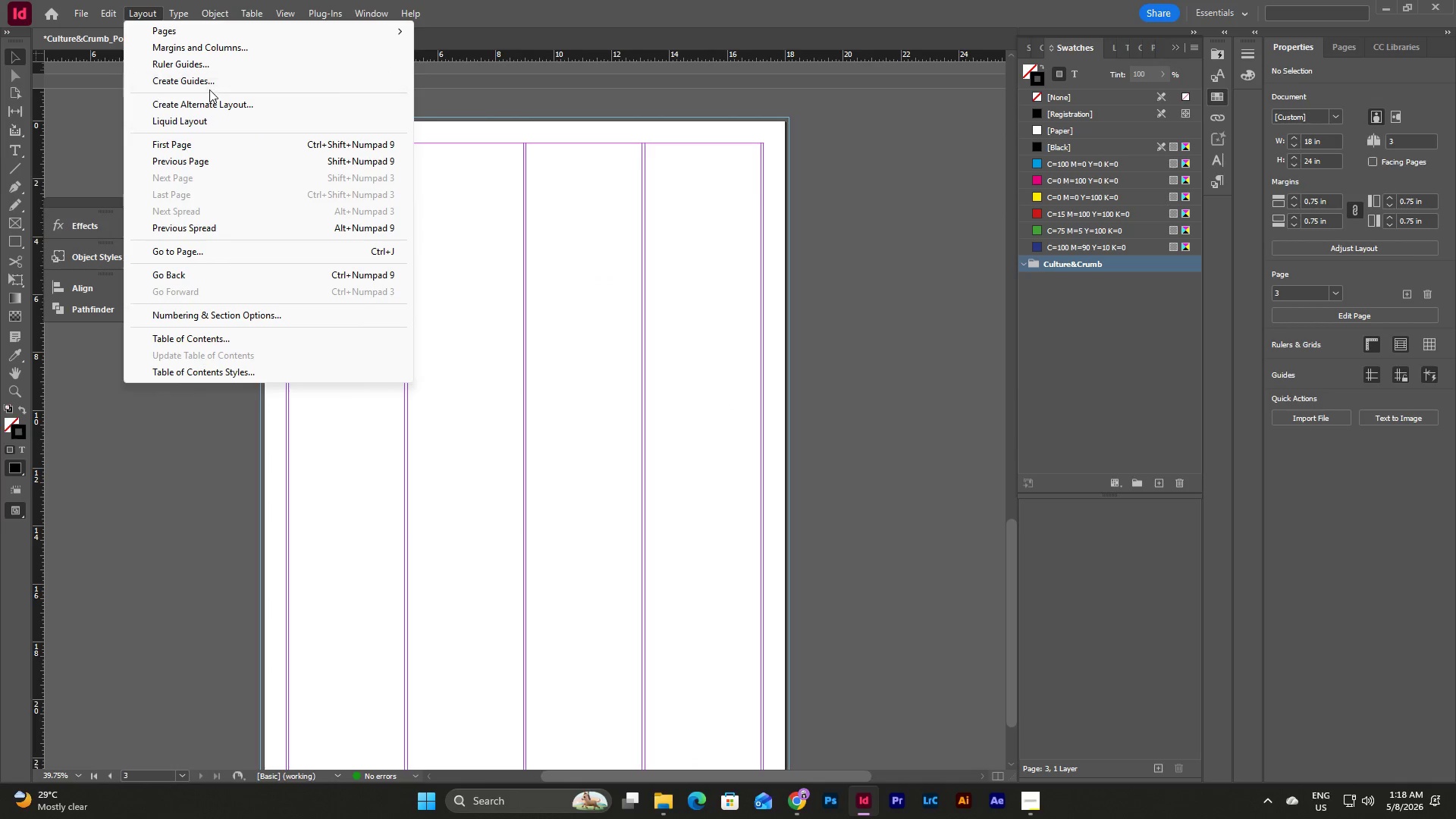 
scroll: coordinate [726, 401], scroll_direction: down, amount: 12.0
 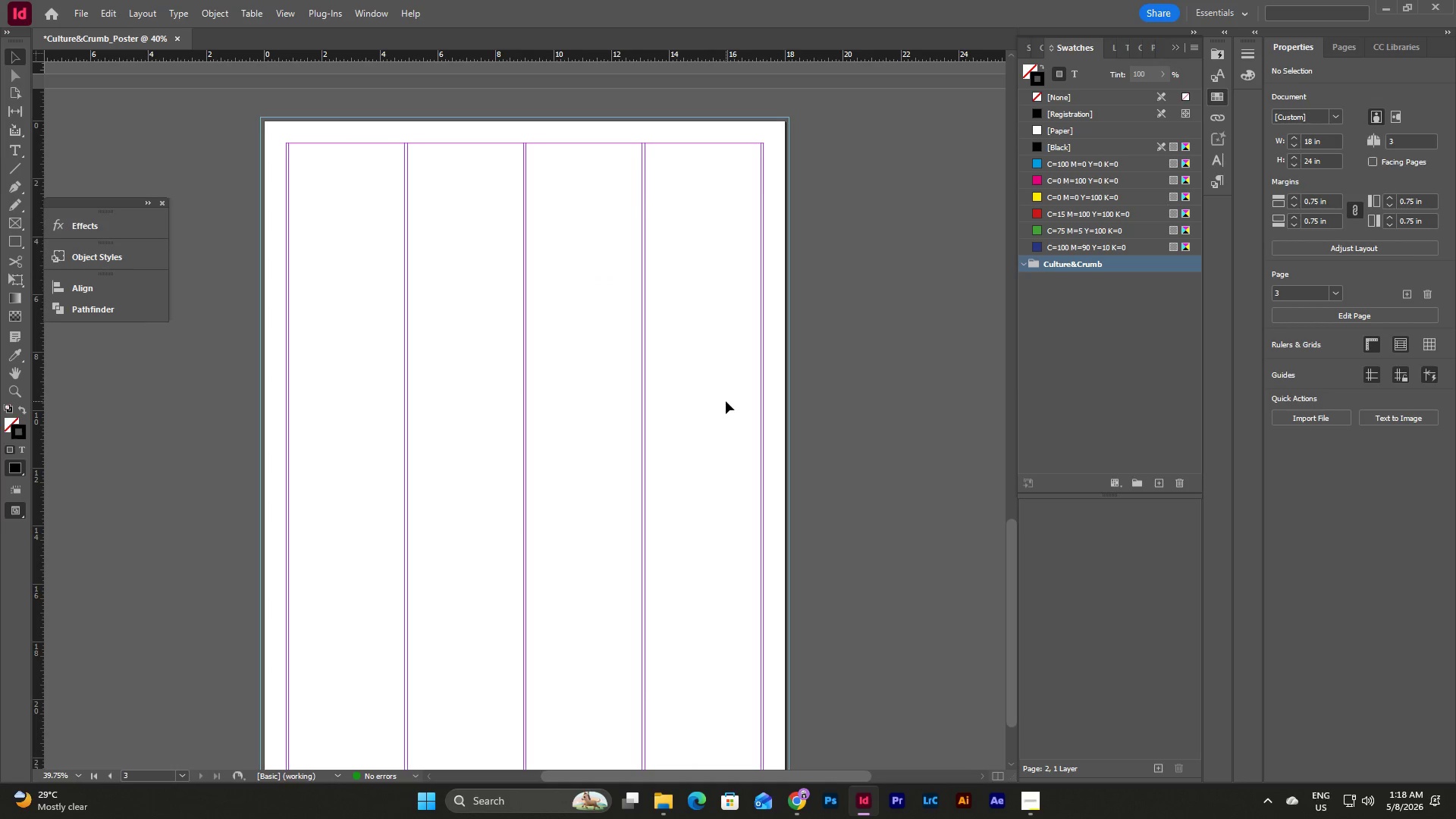 
left_click([218, 47])
 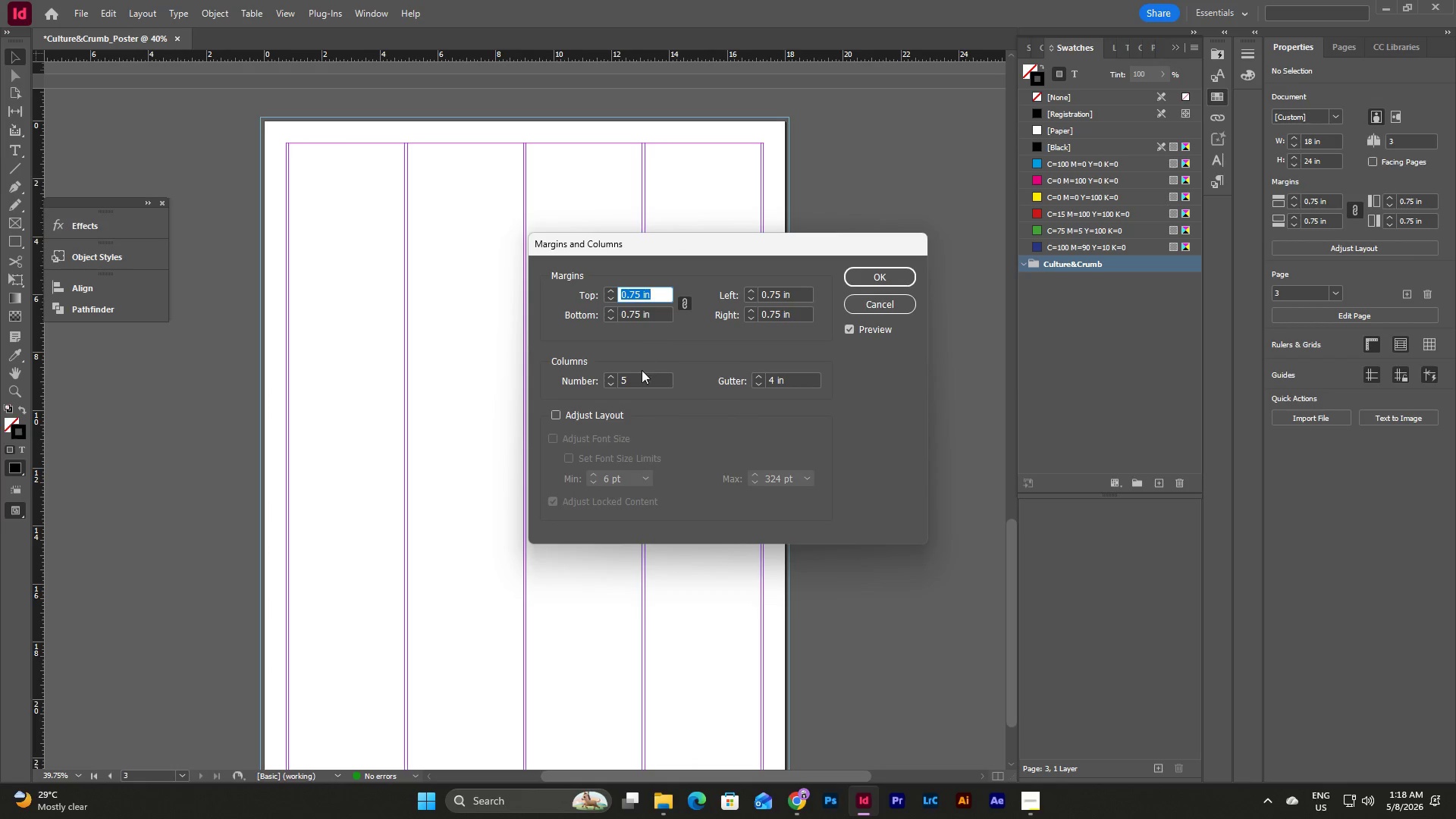 
left_click_drag(start_coordinate=[642, 381], to_coordinate=[607, 381])
 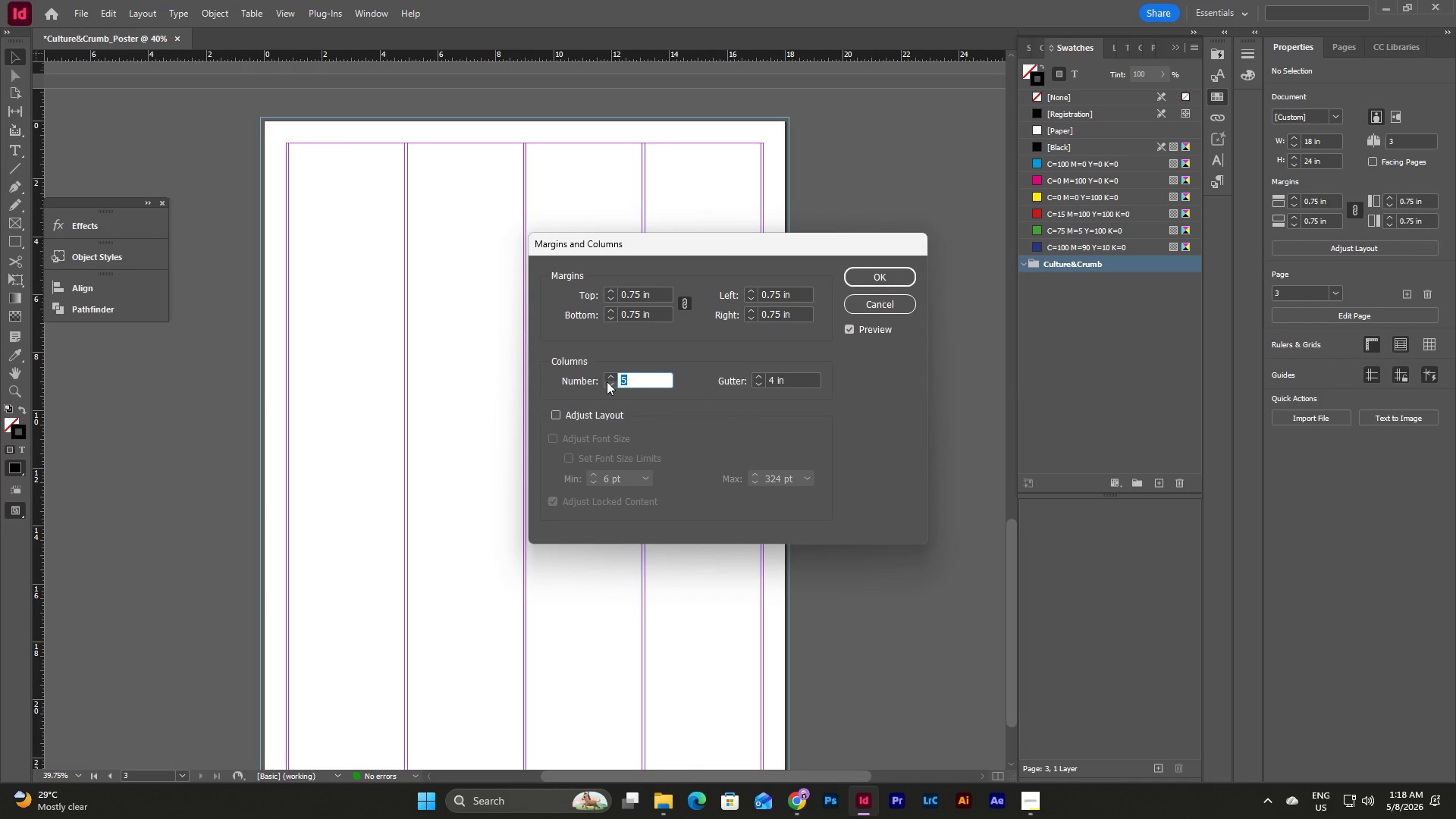 
key(Numpad6)
 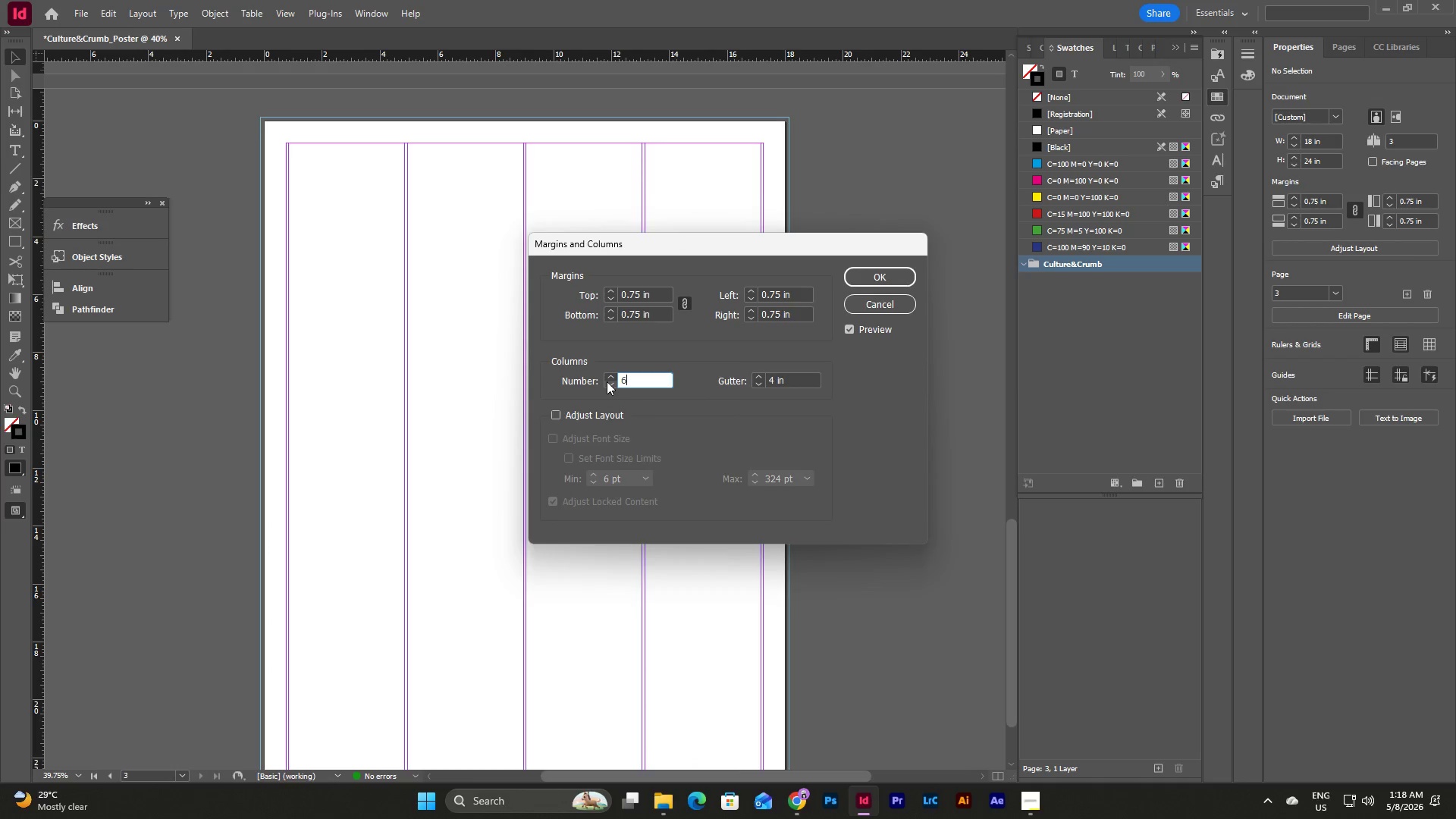 
key(Tab)
 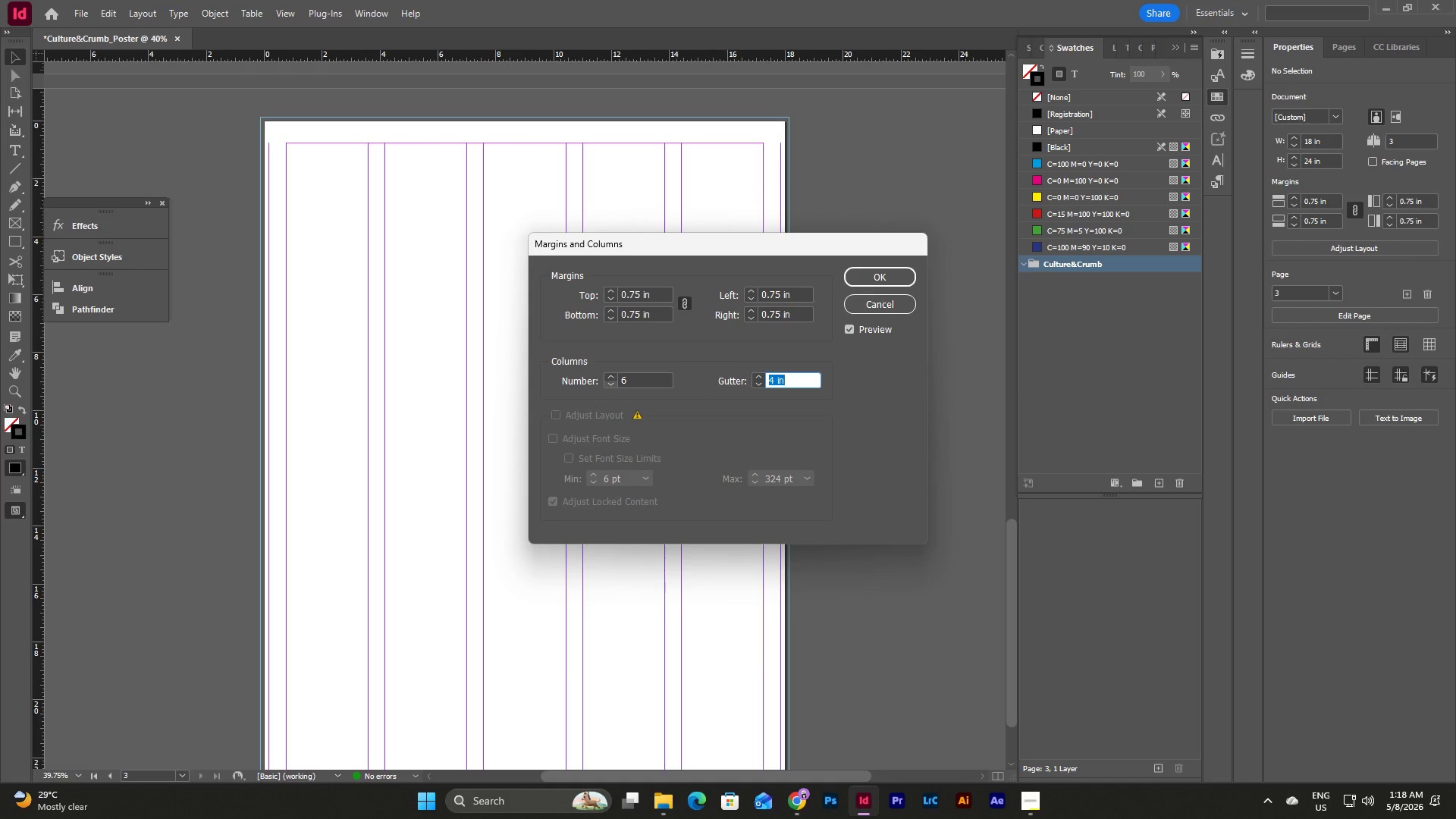 
key(NumpadDecimal)
 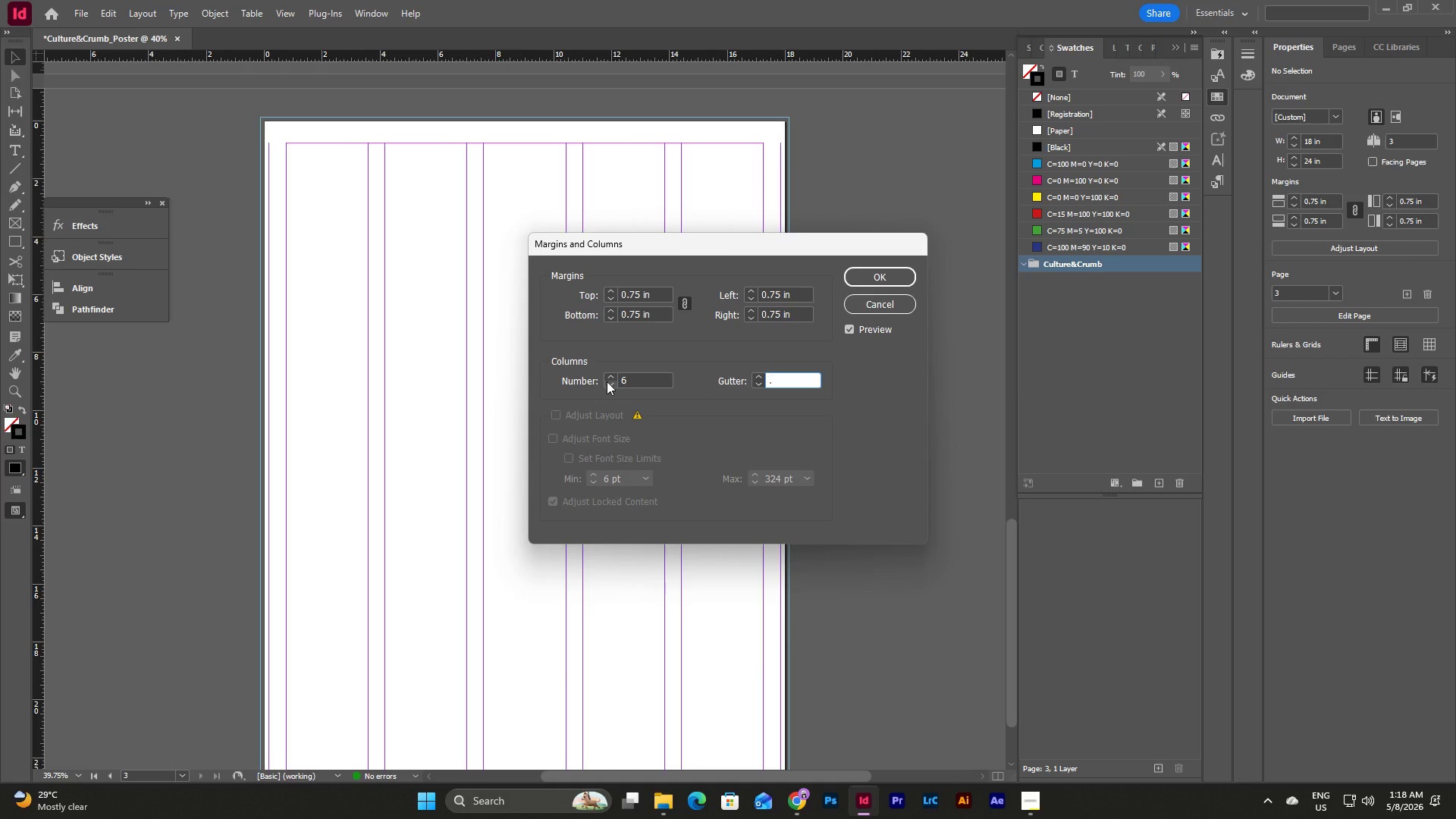 
key(Numpad2)
 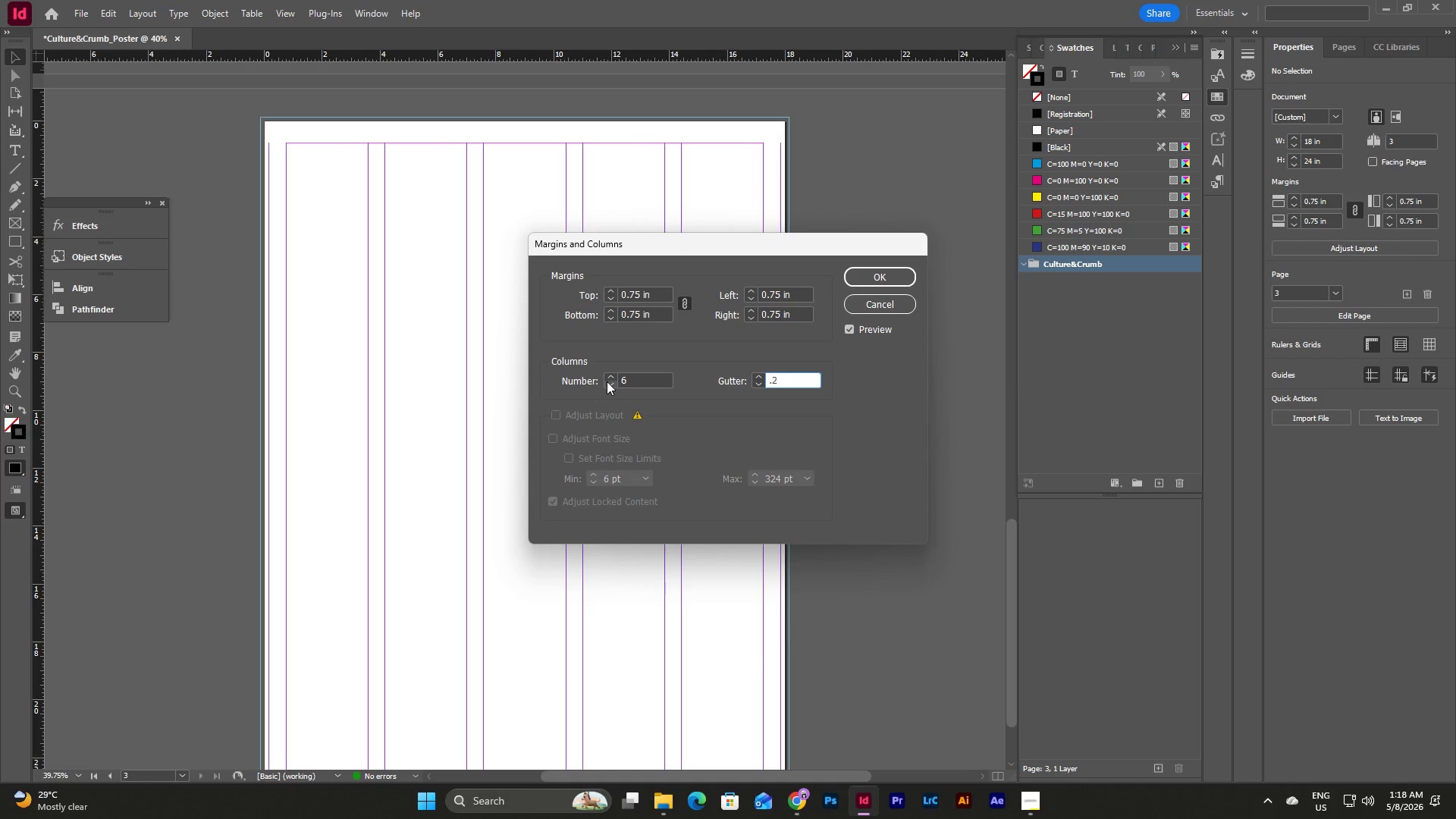 
key(Tab)
 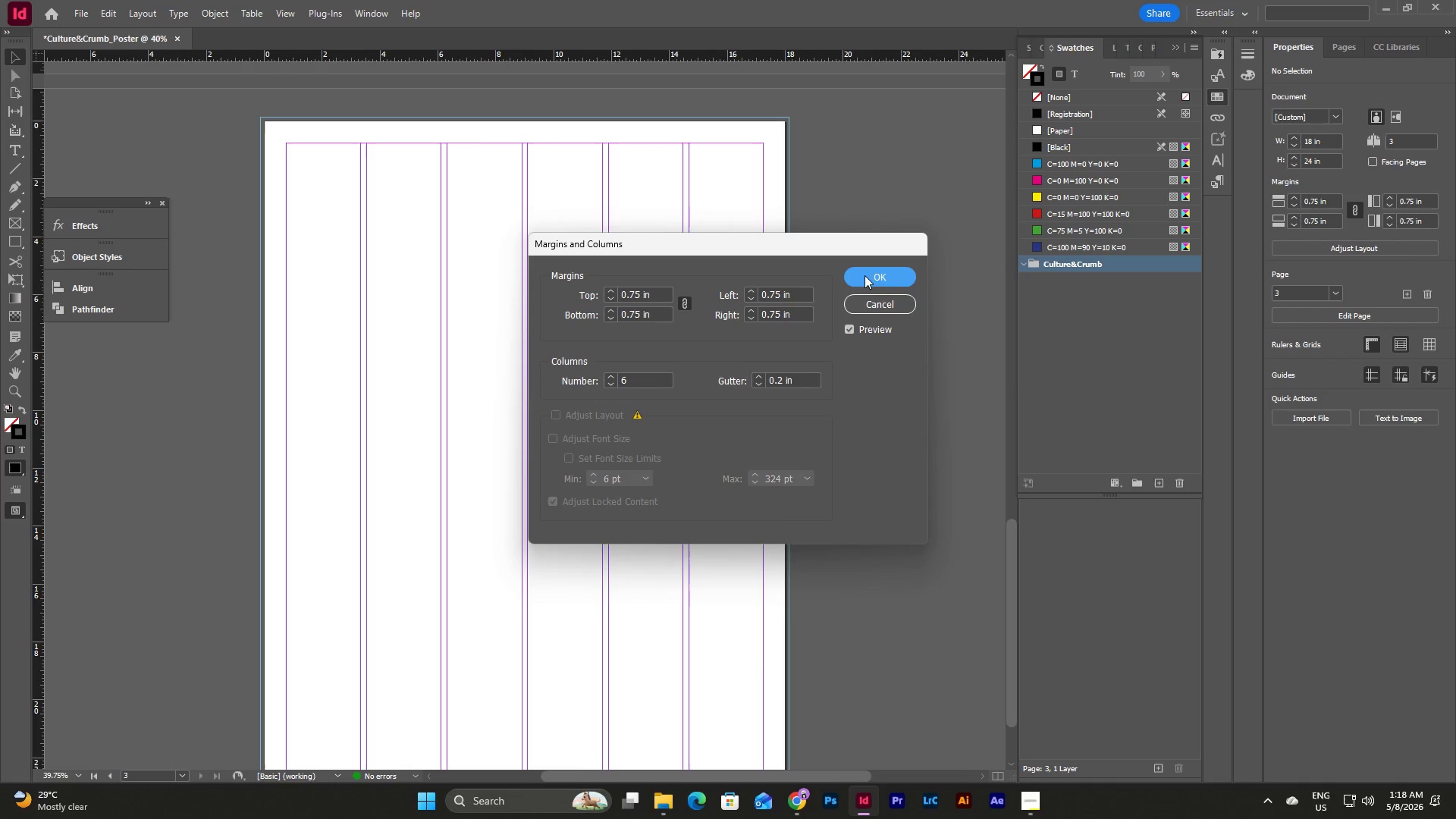 
left_click([867, 273])
 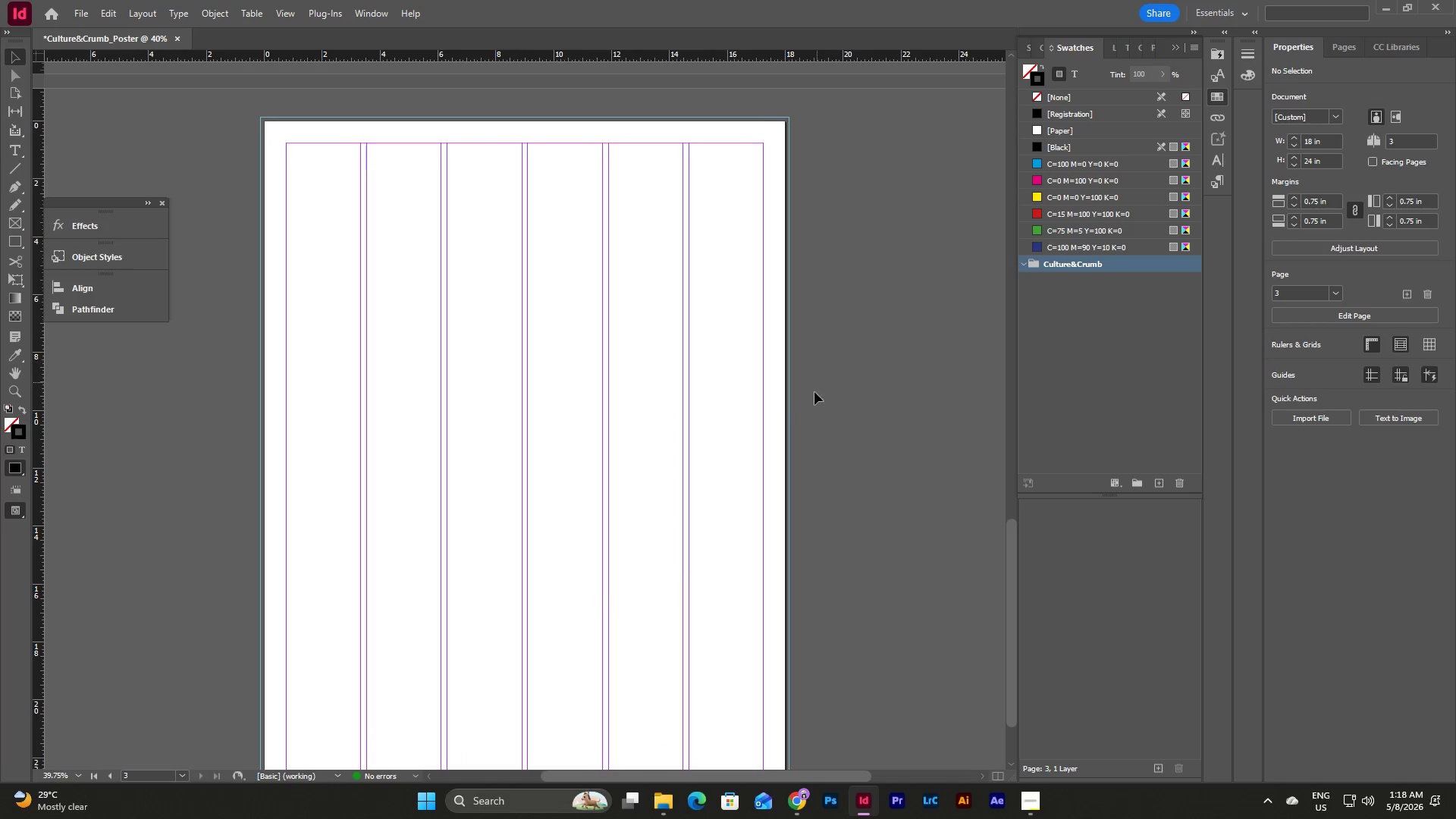 
scroll: coordinate [813, 403], scroll_direction: up, amount: 29.0
 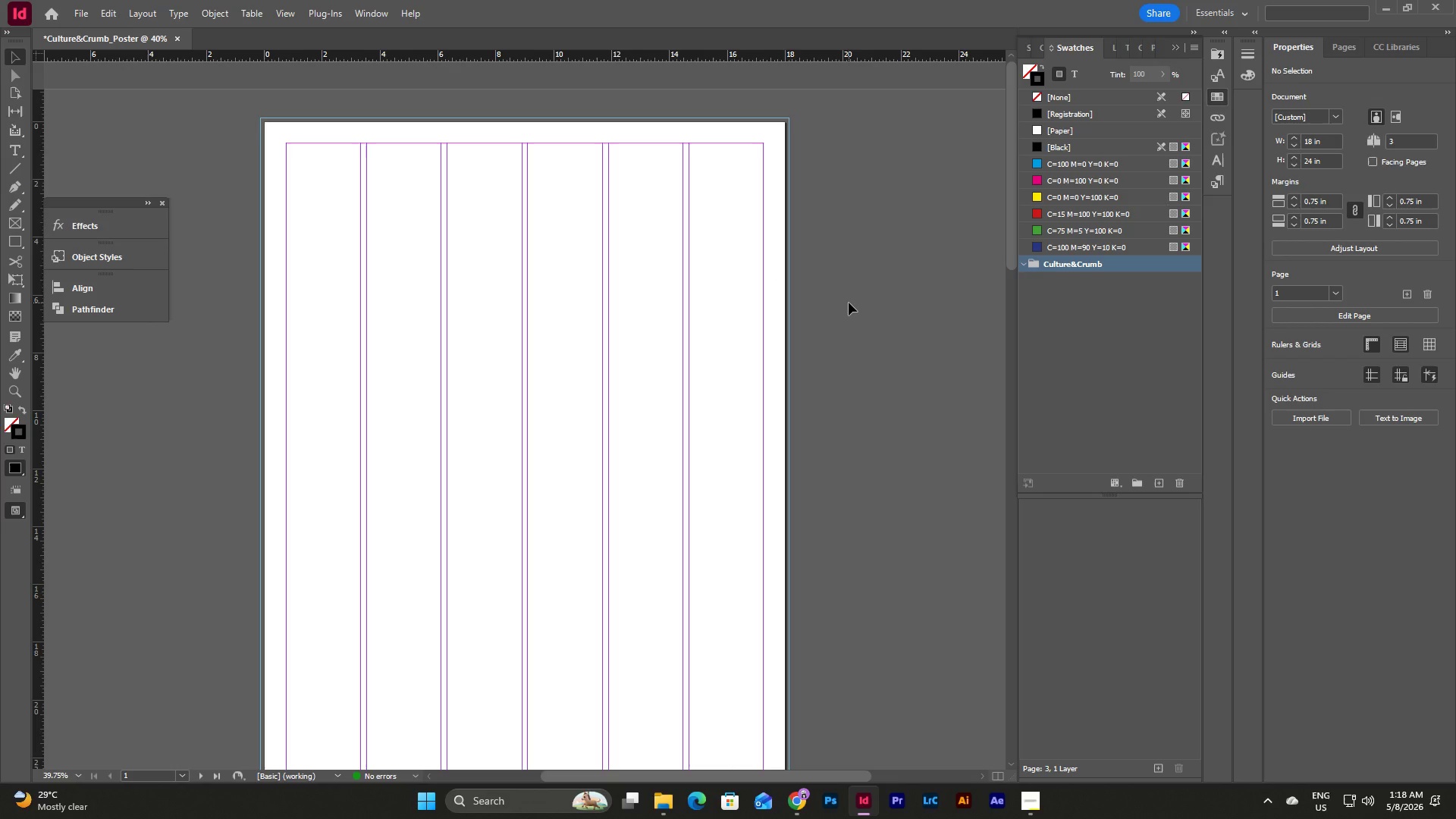 
wait(20.14)
 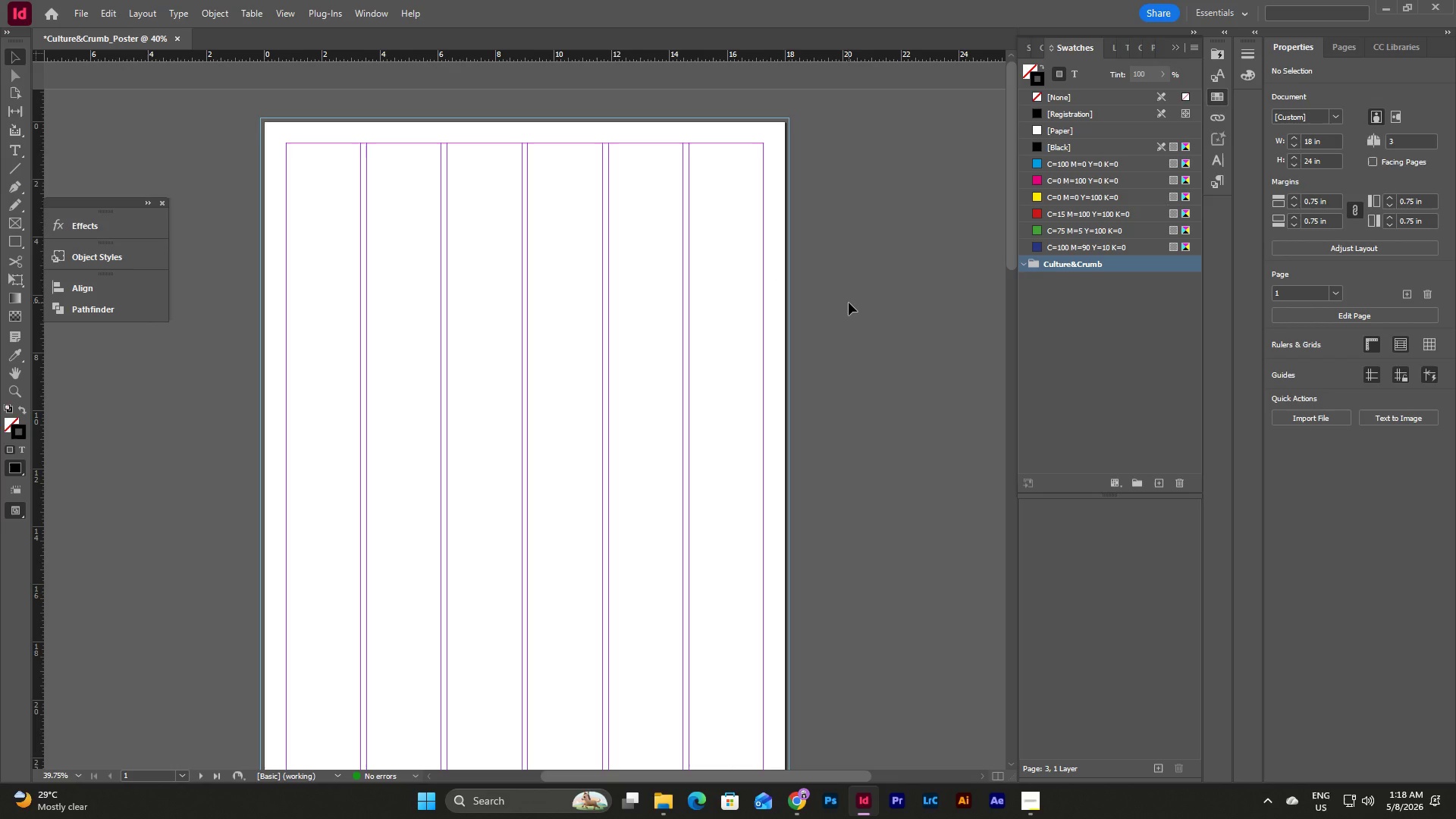 
left_click([102, 11])
 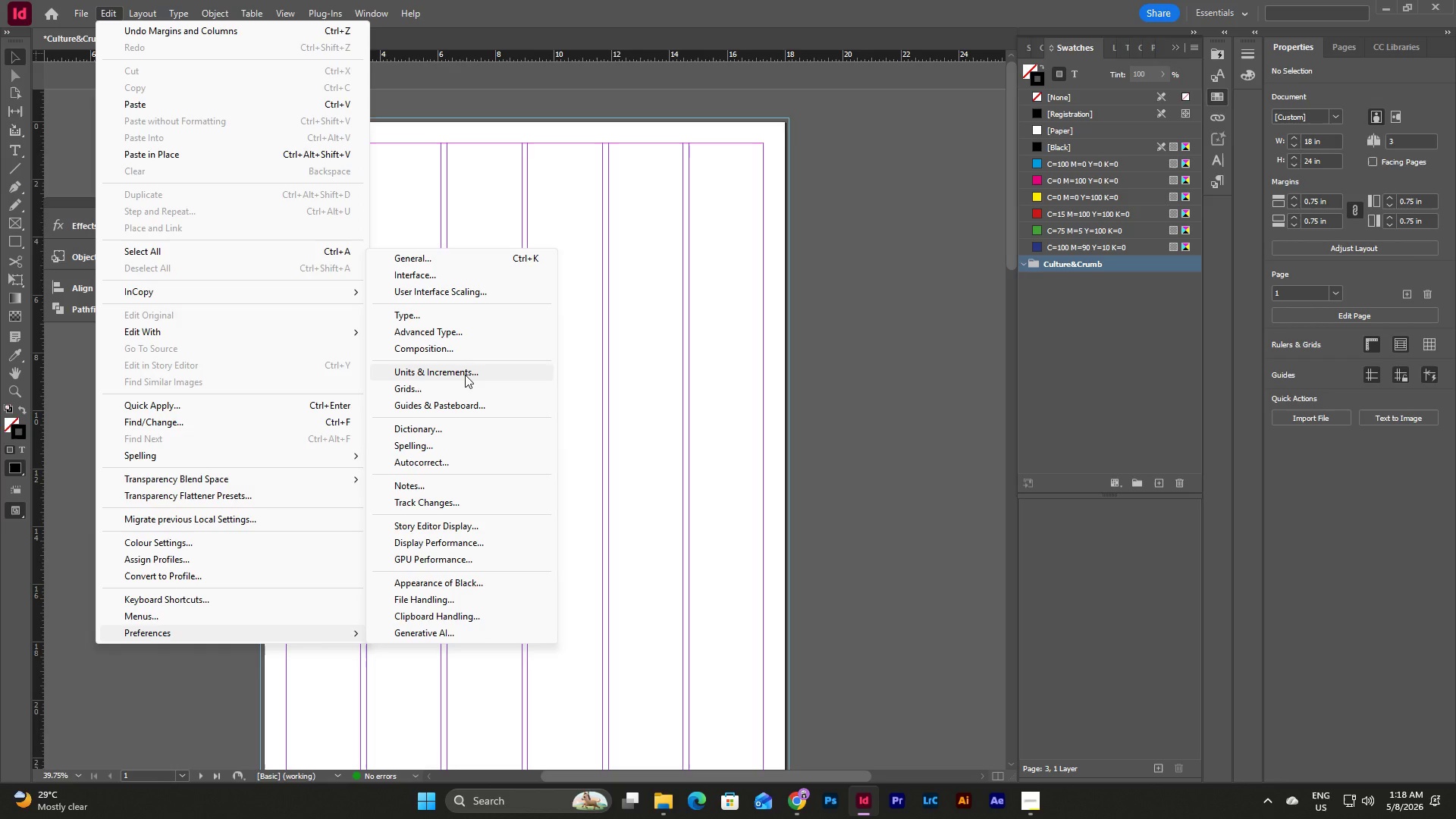 
wait(5.91)
 